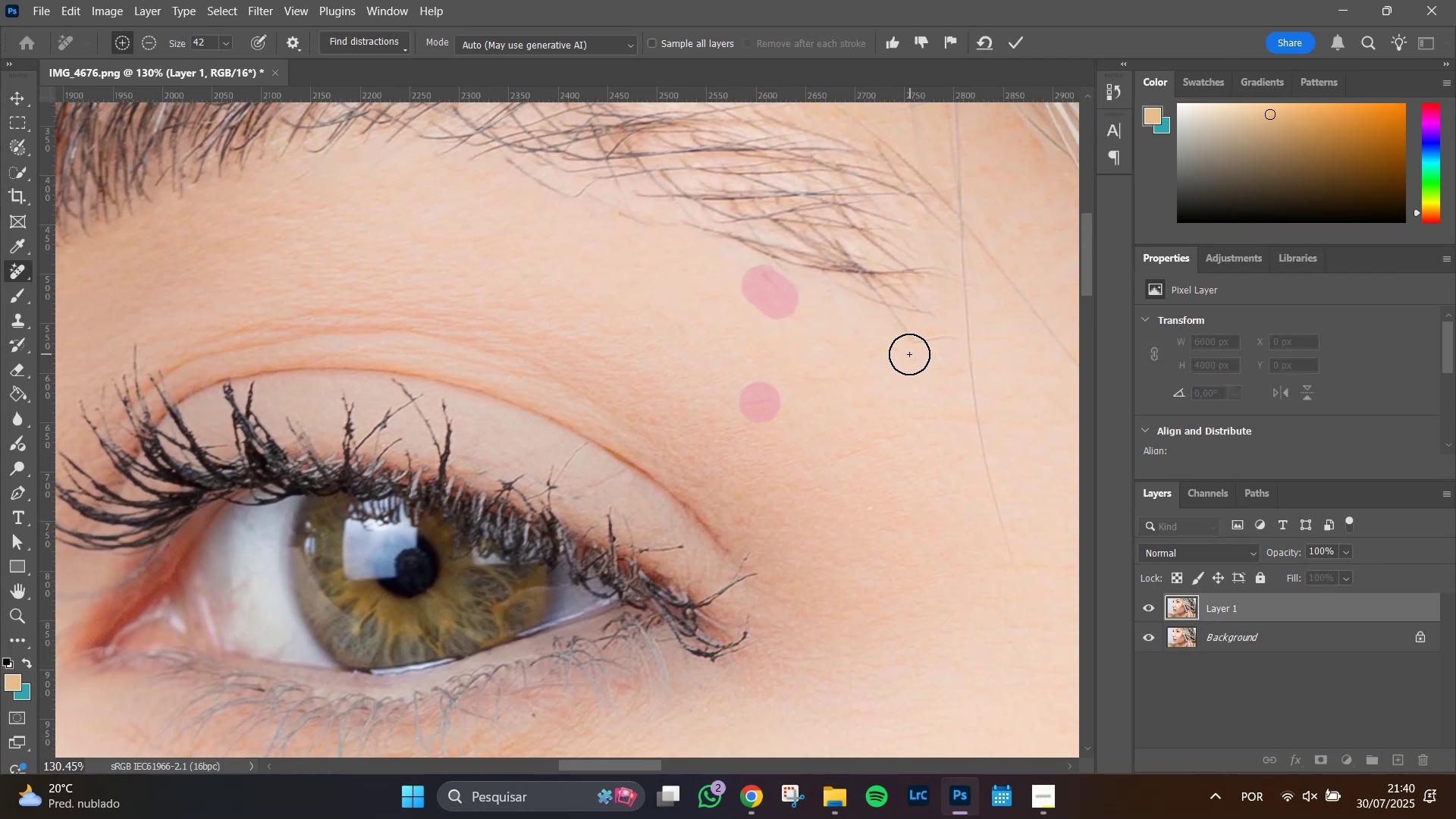 
left_click_drag(start_coordinate=[909, 353], to_coordinate=[943, 344])
 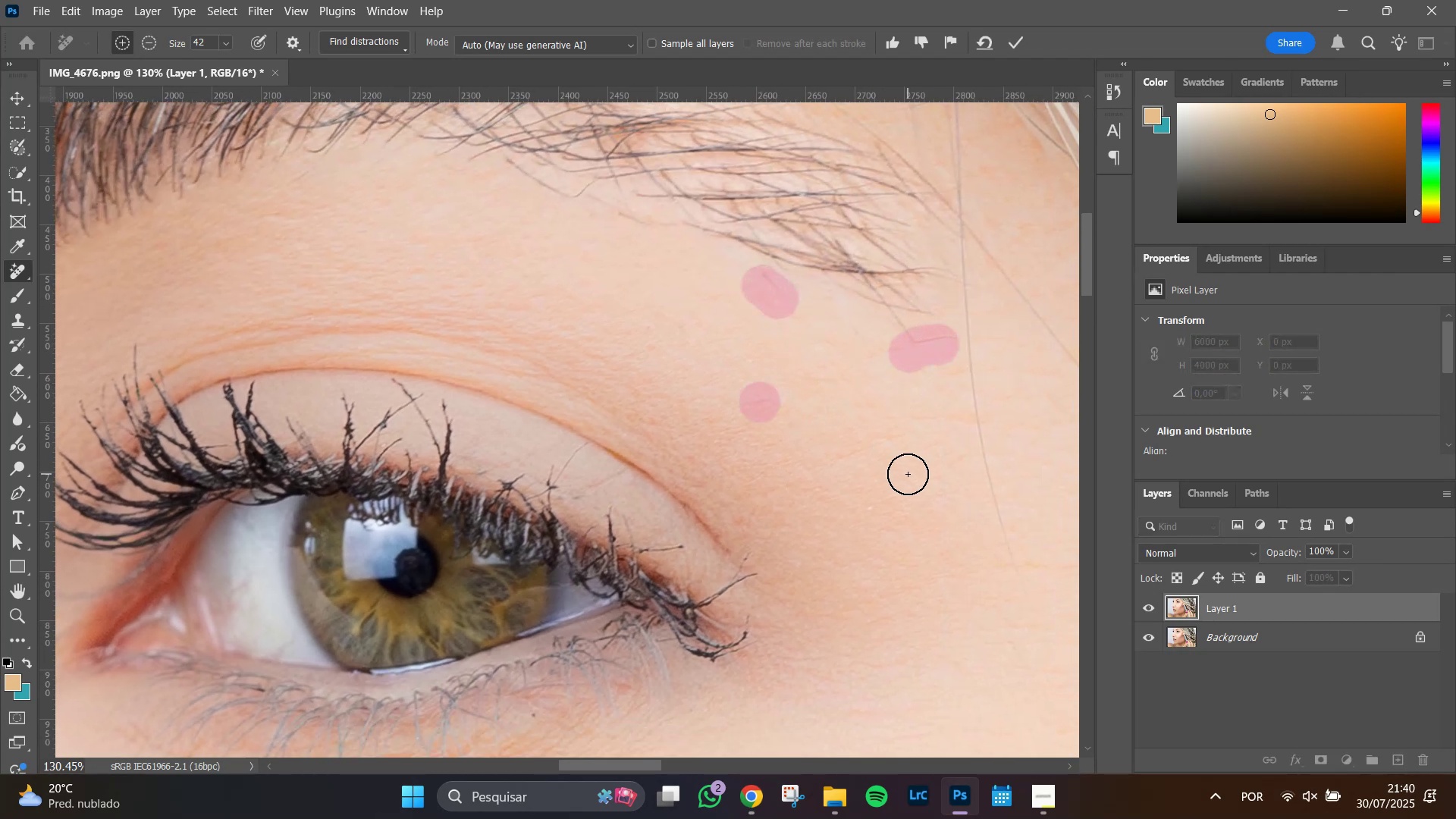 
key(Enter)
 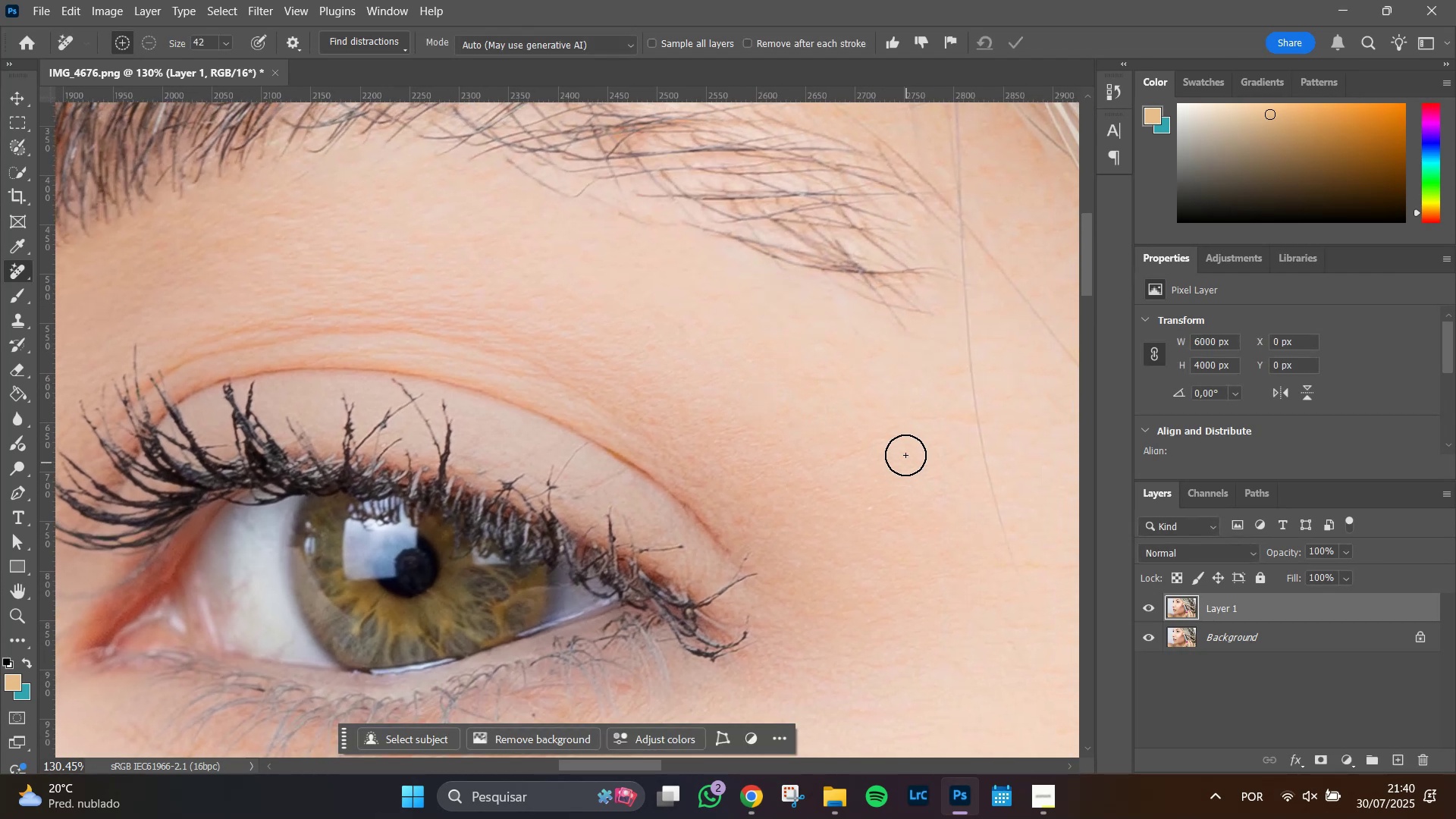 
hold_key(key=Space, duration=1.51)
 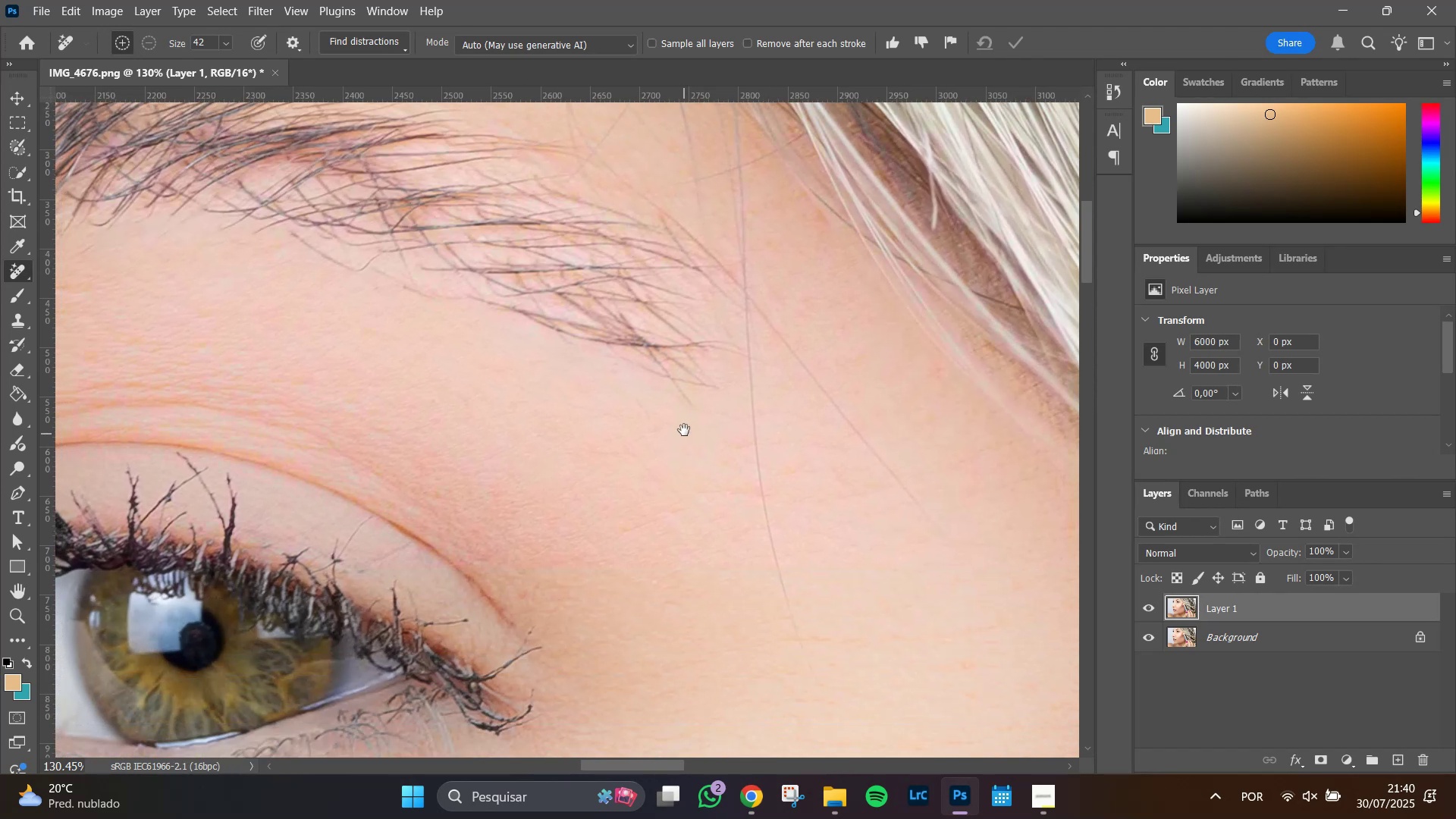 
left_click_drag(start_coordinate=[899, 365], to_coordinate=[684, 428])
 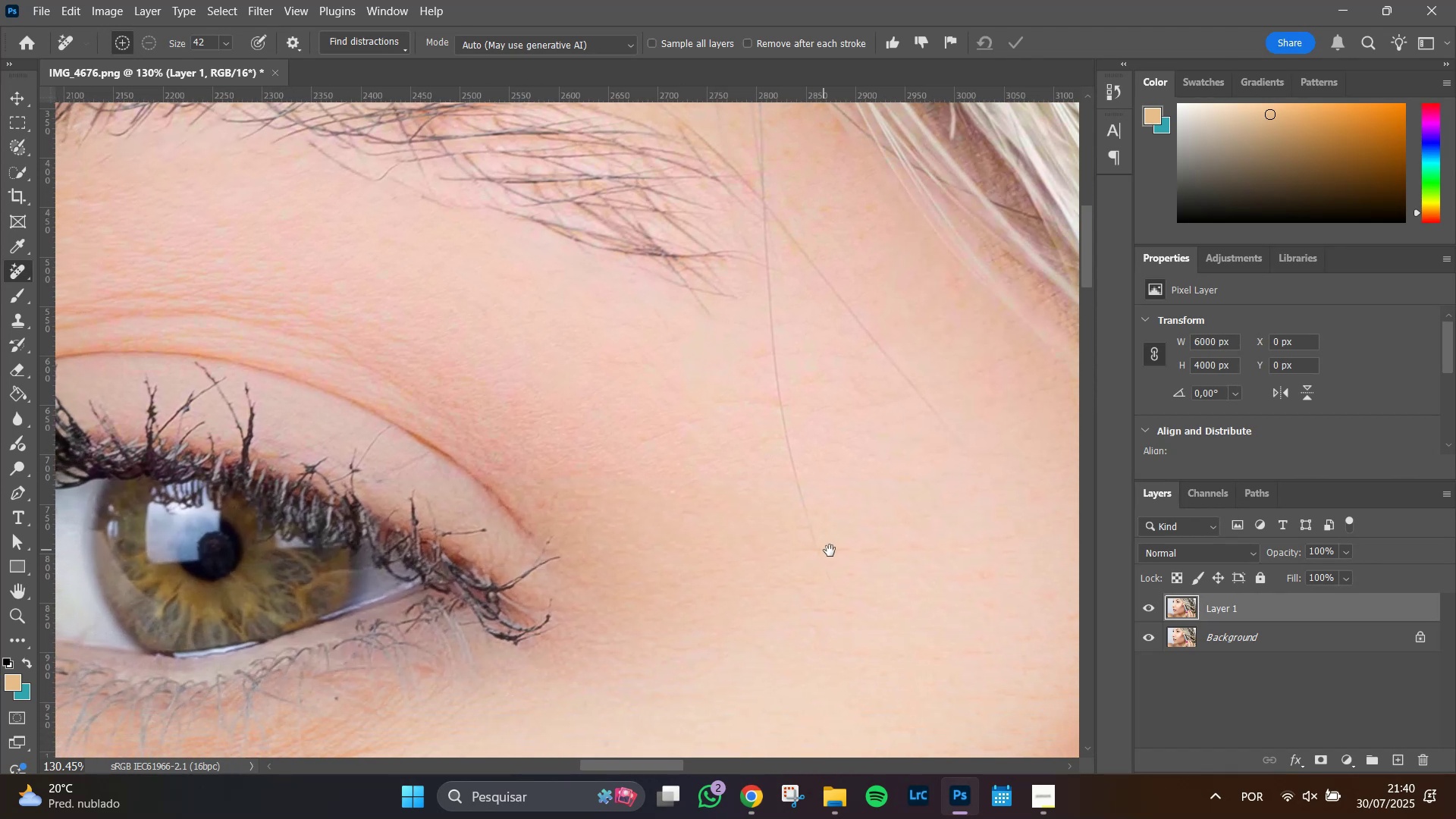 
hold_key(key=Space, duration=0.79)
 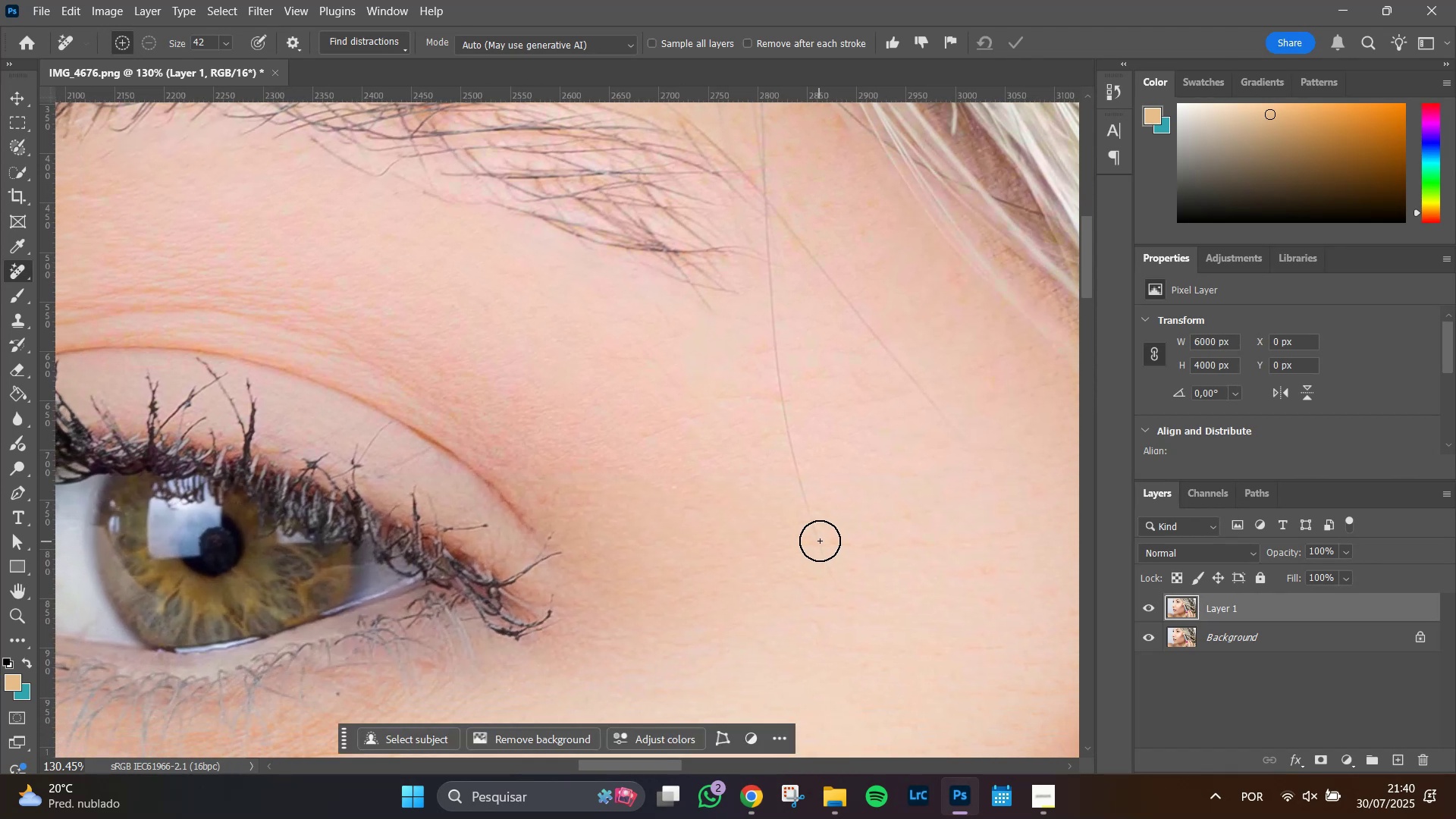 
left_click_drag(start_coordinate=[820, 541], to_coordinate=[838, 602])
 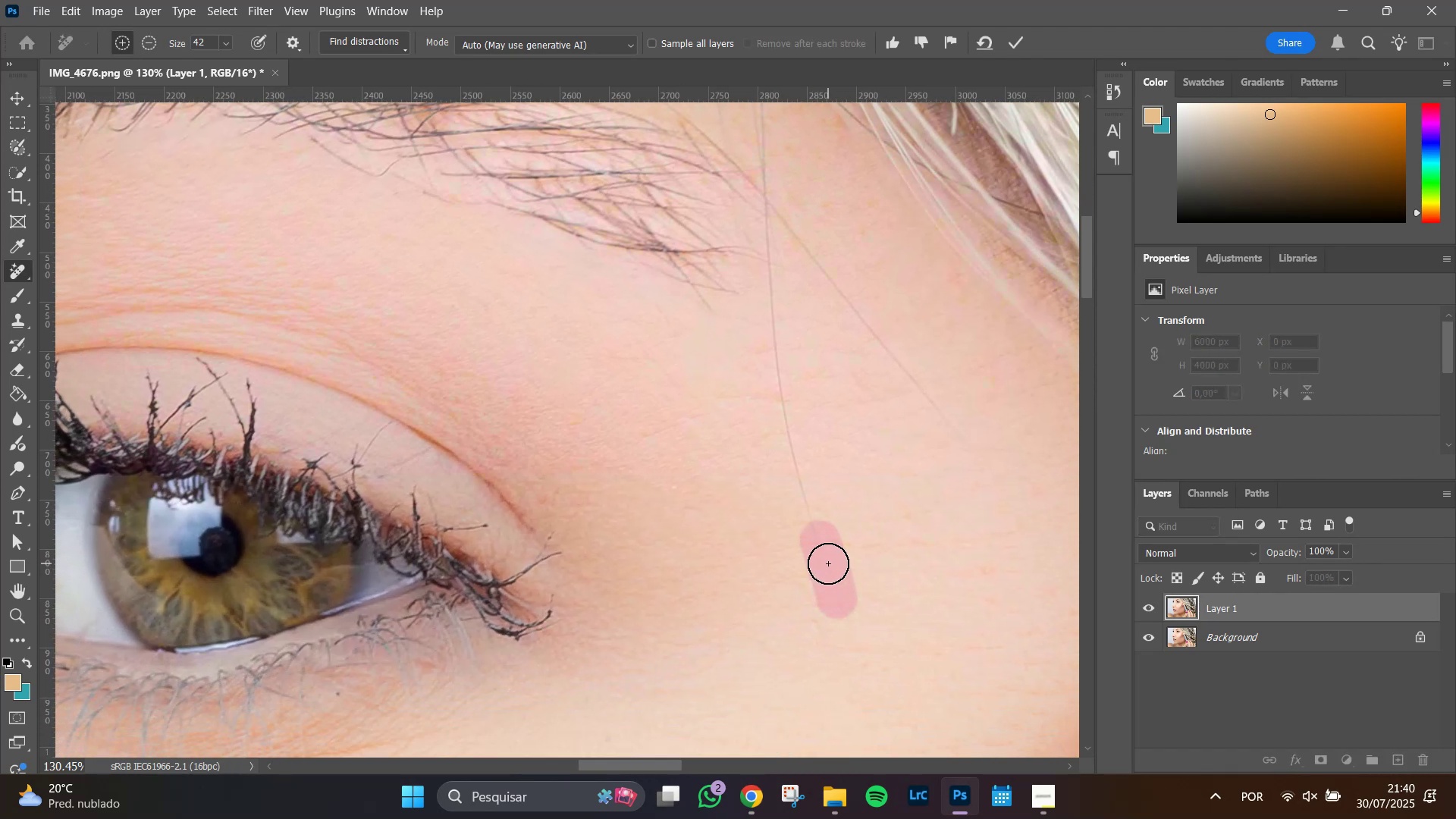 
left_click_drag(start_coordinate=[827, 561], to_coordinate=[772, 238])
 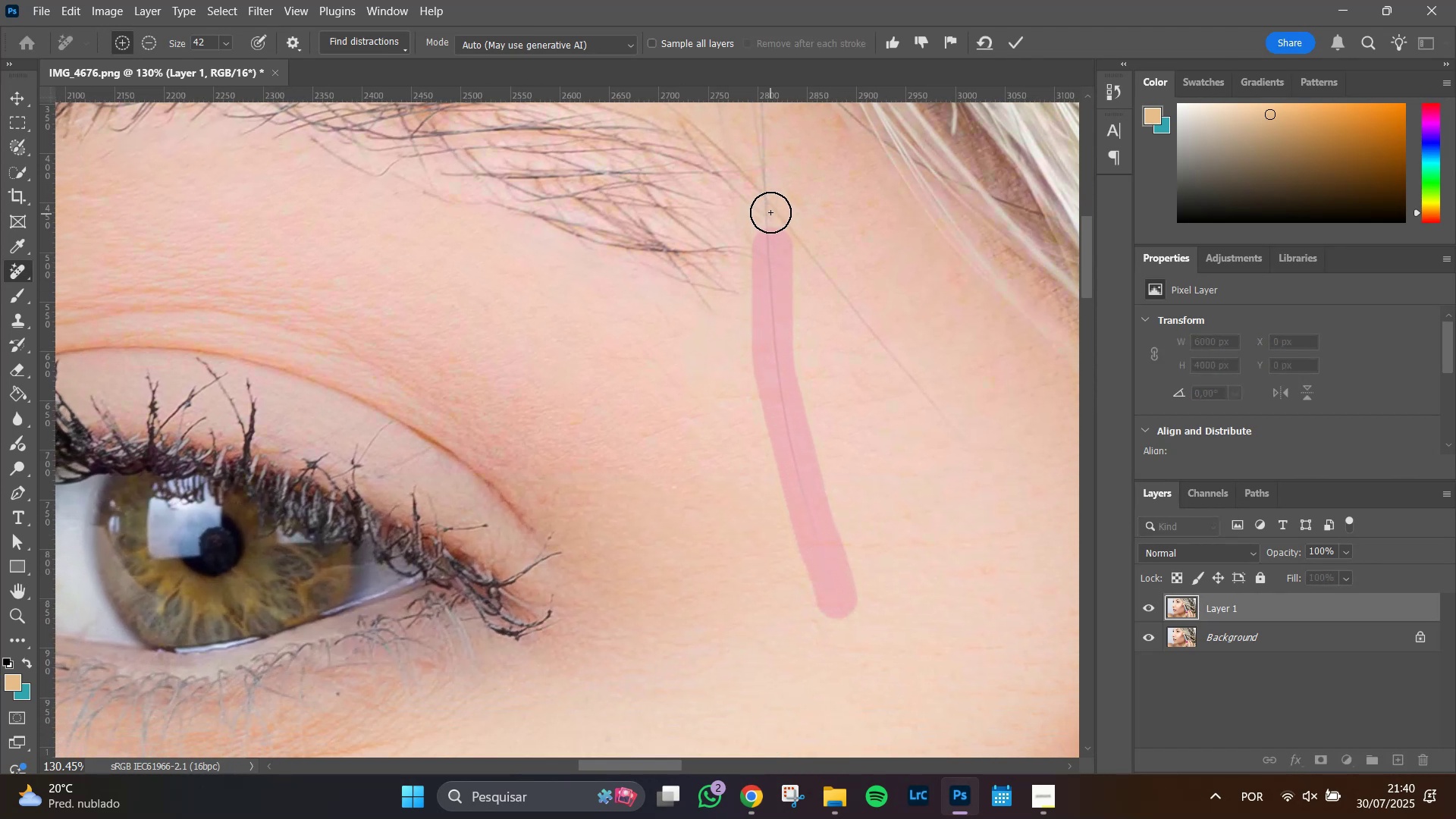 
left_click_drag(start_coordinate=[770, 212], to_coordinate=[981, 468])
 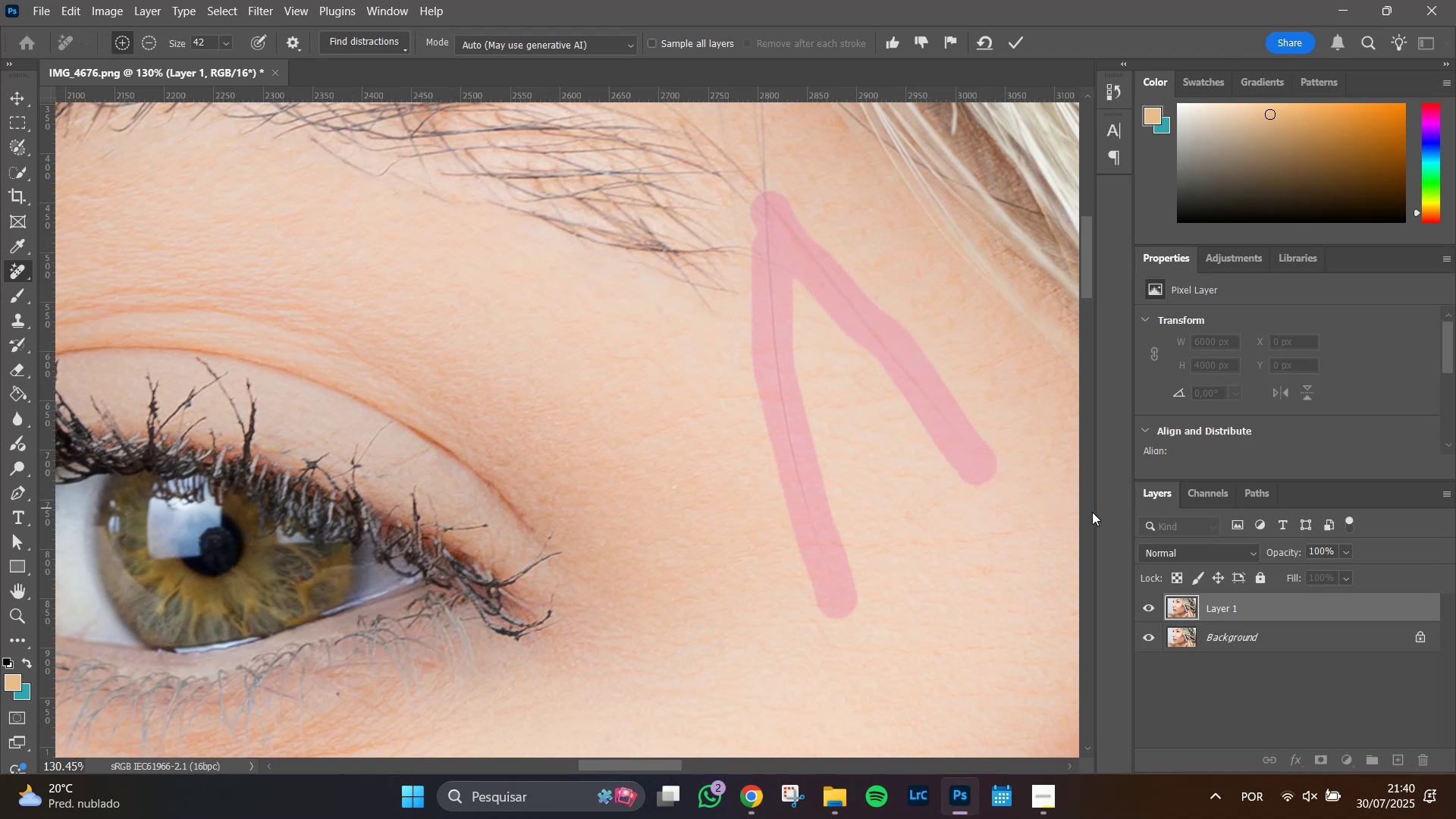 
key(Enter)
 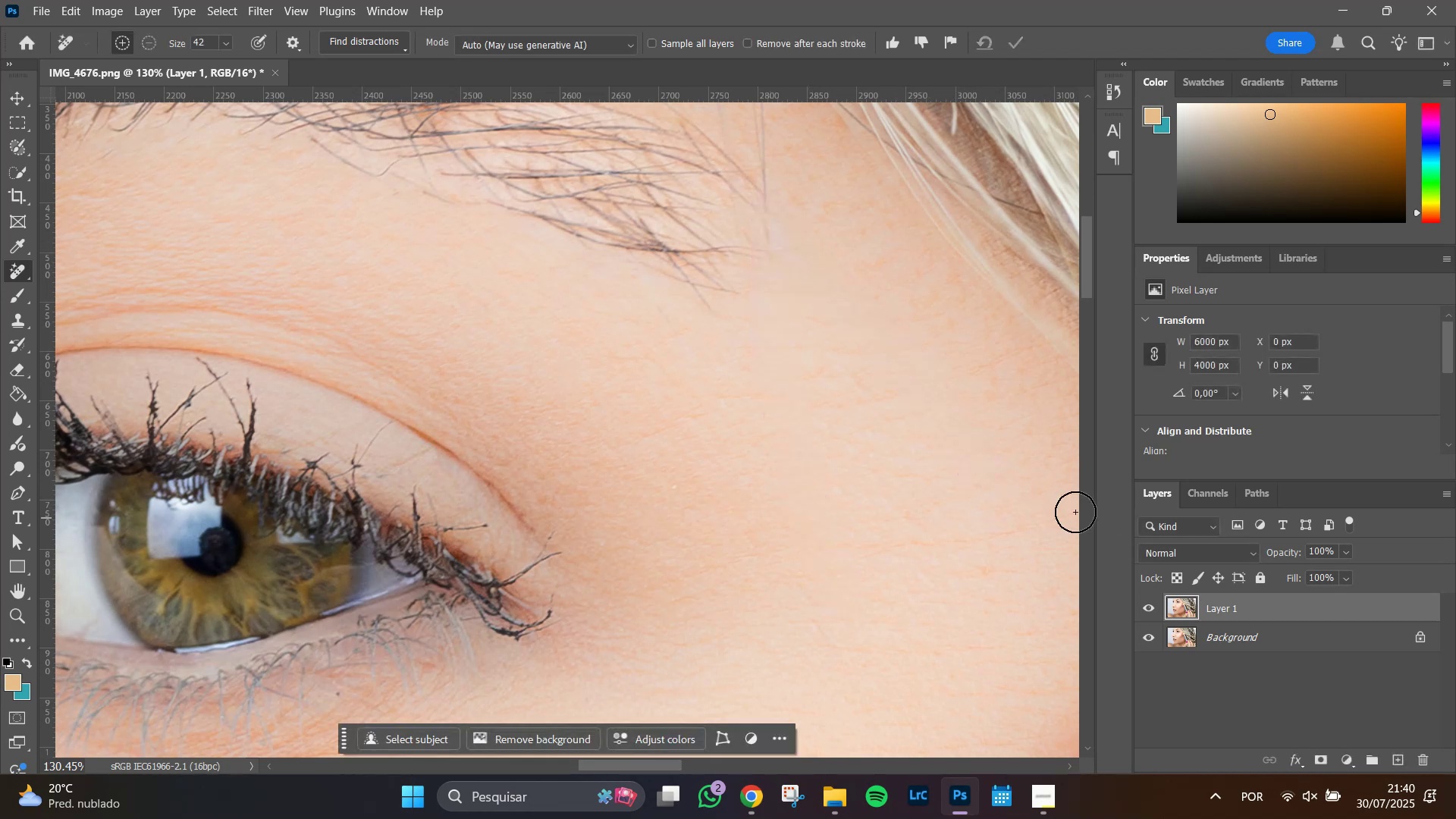 
hold_key(key=Space, duration=0.92)
 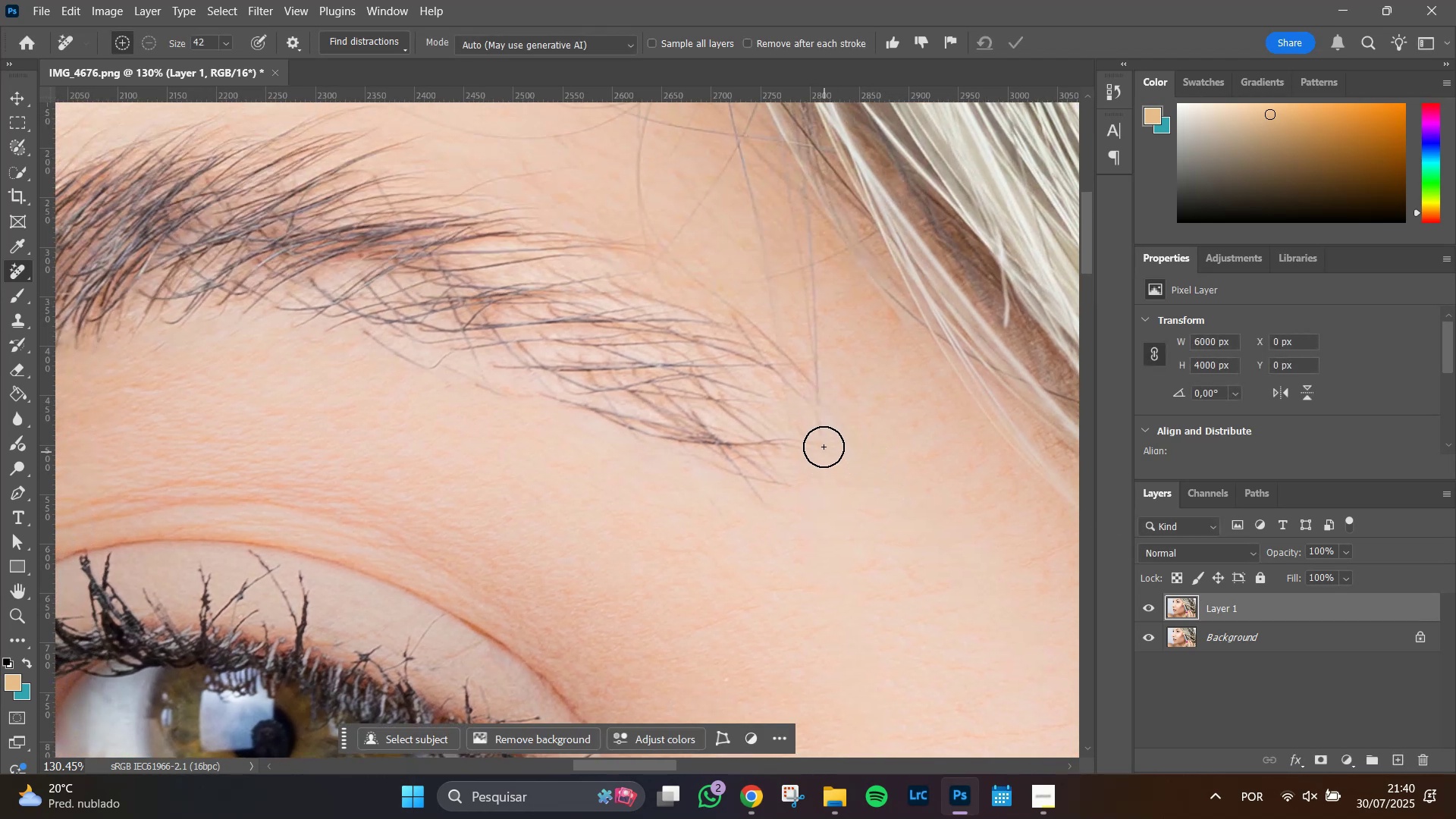 
left_click_drag(start_coordinate=[826, 197], to_coordinate=[878, 390])
 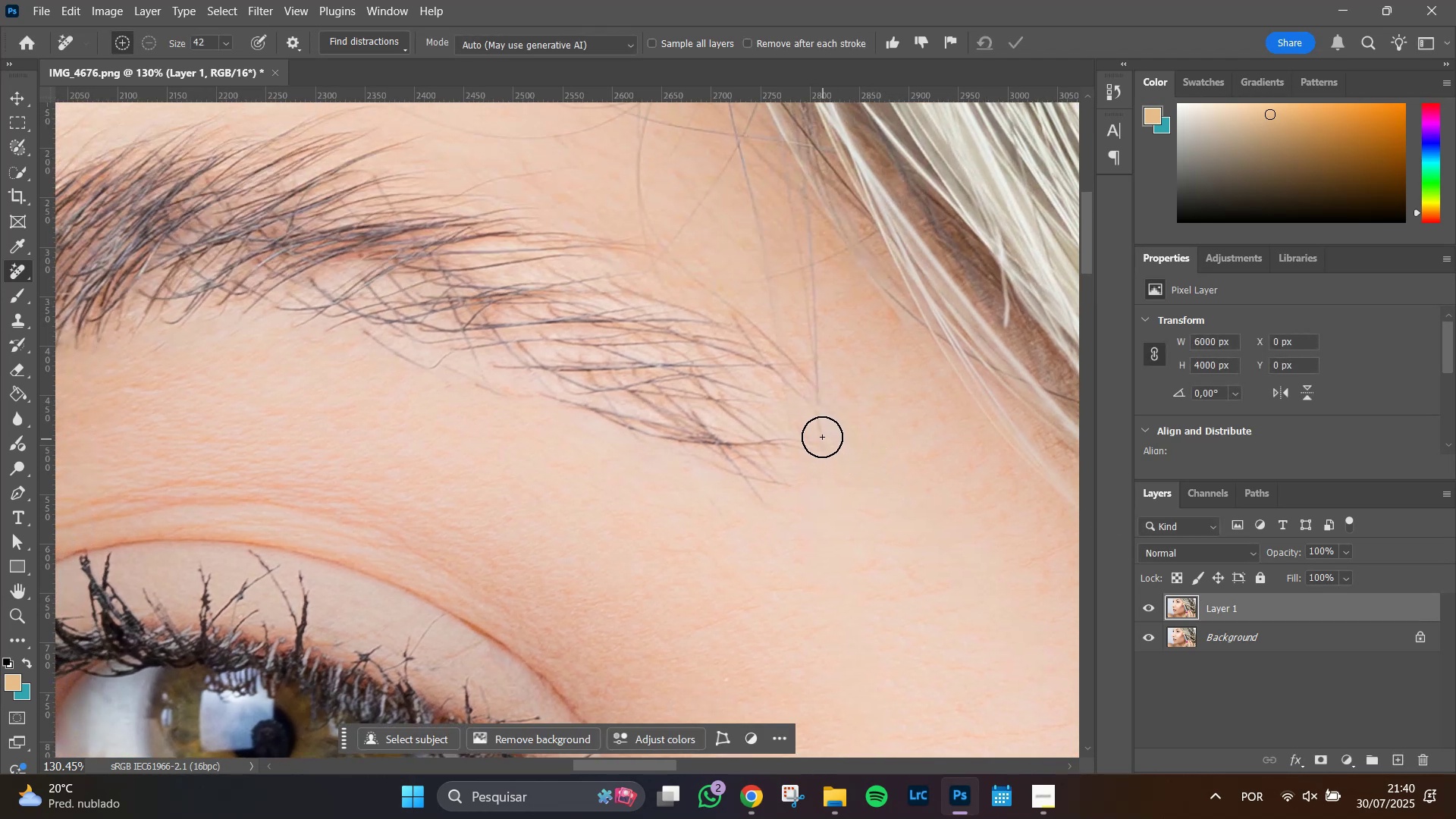 
left_click_drag(start_coordinate=[822, 434], to_coordinate=[814, 373])
 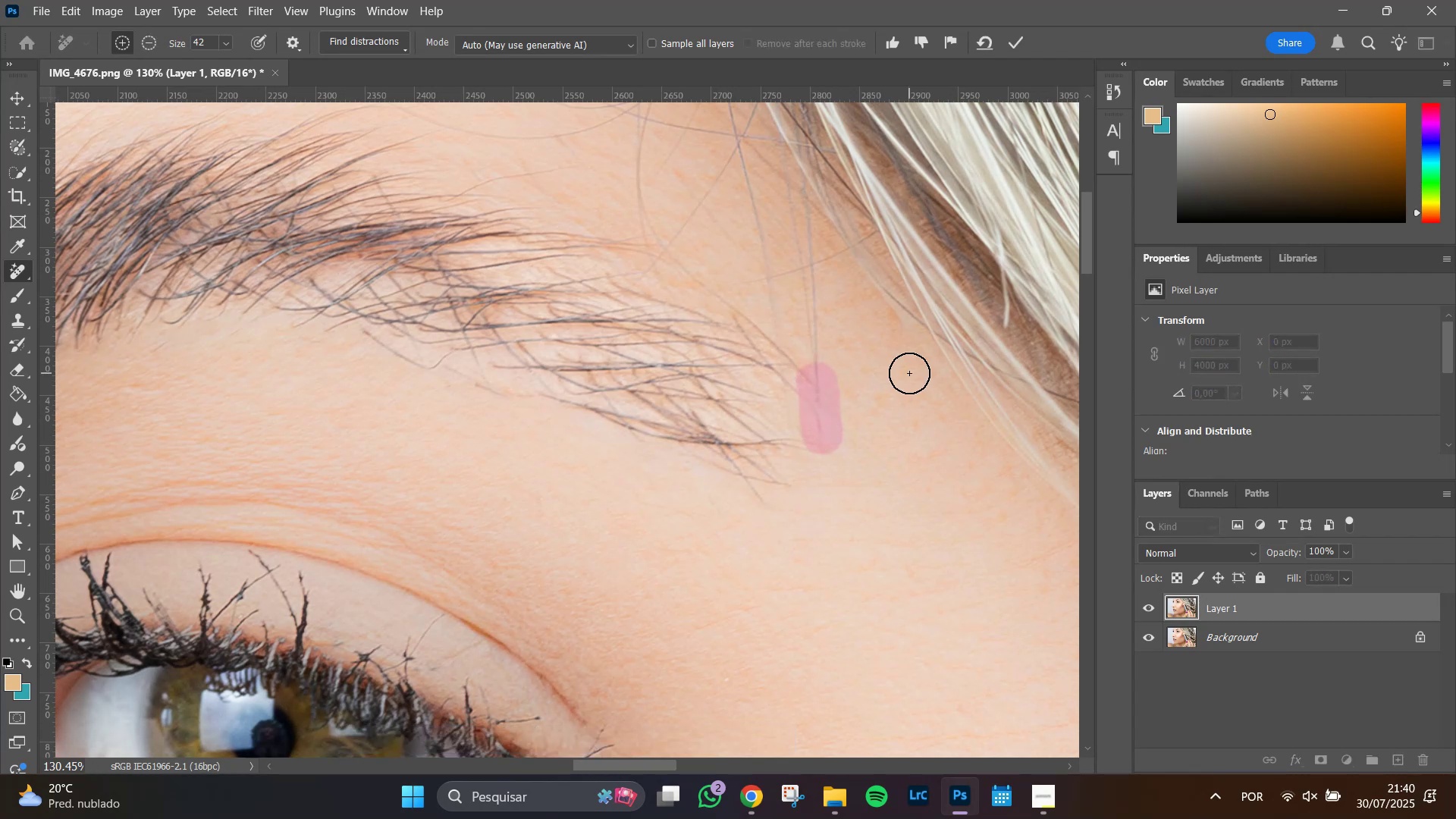 
key(Enter)
 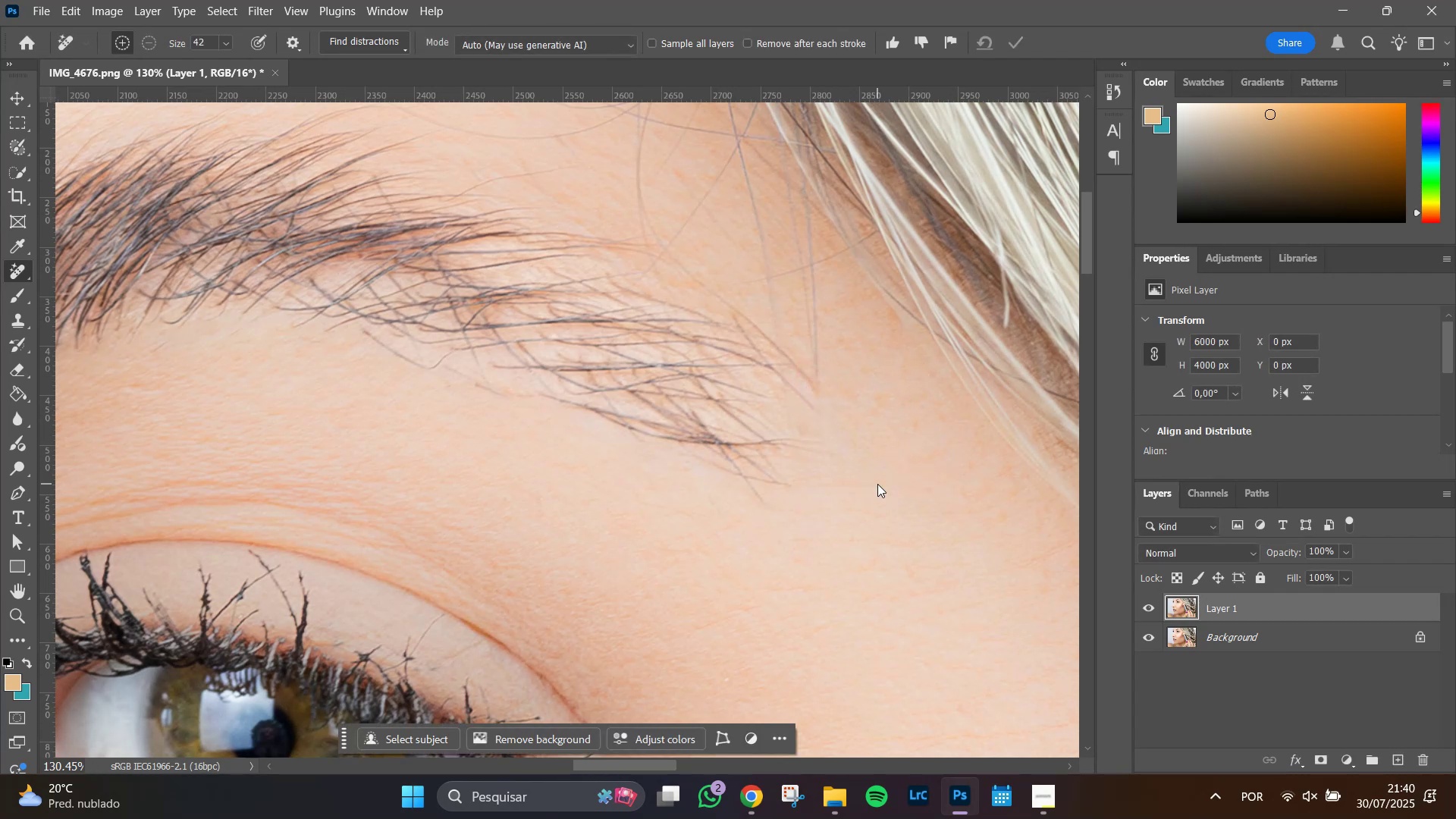 
hold_key(key=Space, duration=1.37)
 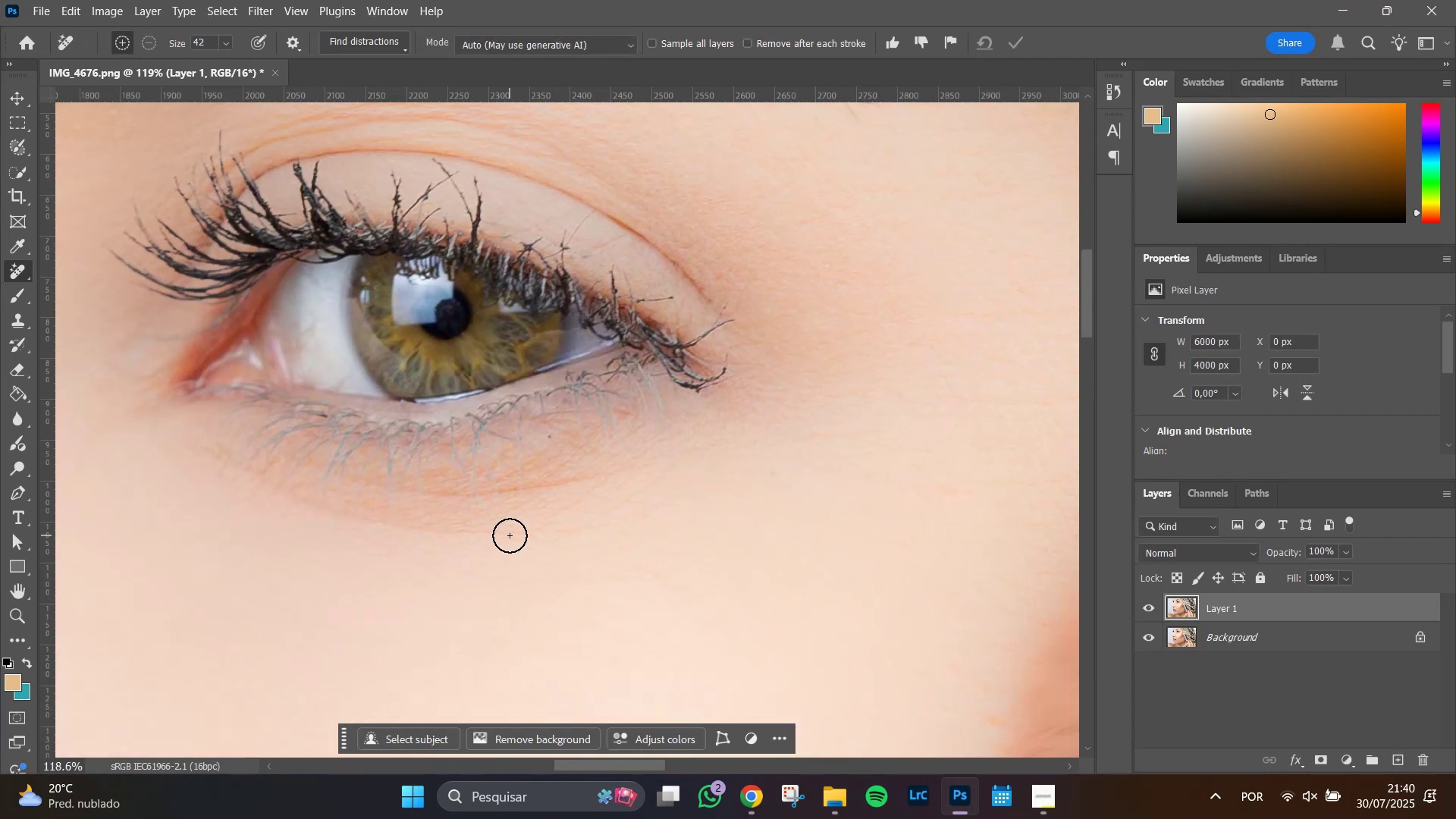 
left_click_drag(start_coordinate=[754, 577], to_coordinate=[857, 349])
 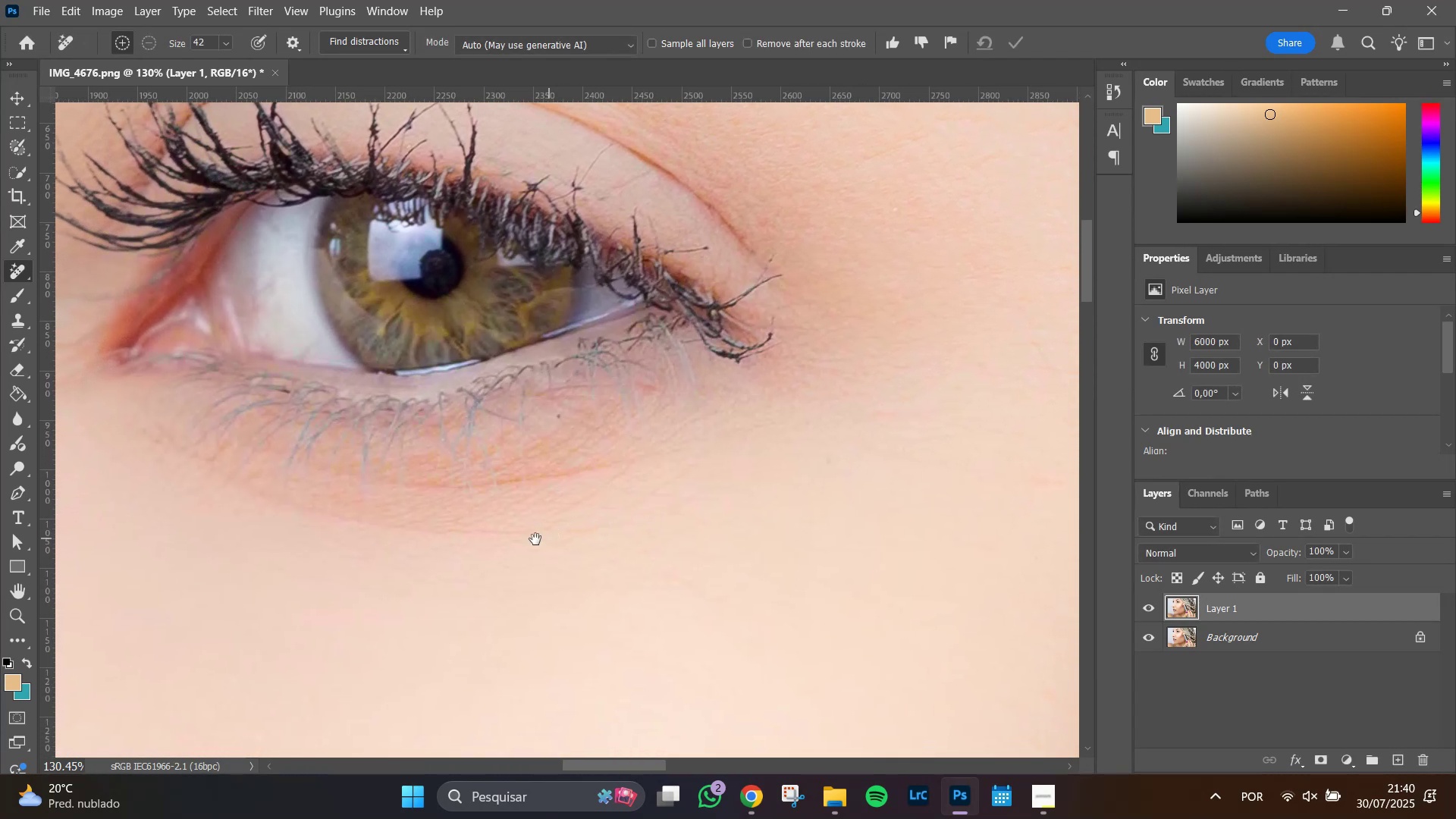 
hold_key(key=AltLeft, duration=0.32)
scroll: coordinate [510, 535], scroll_direction: down, amount: 3.0
 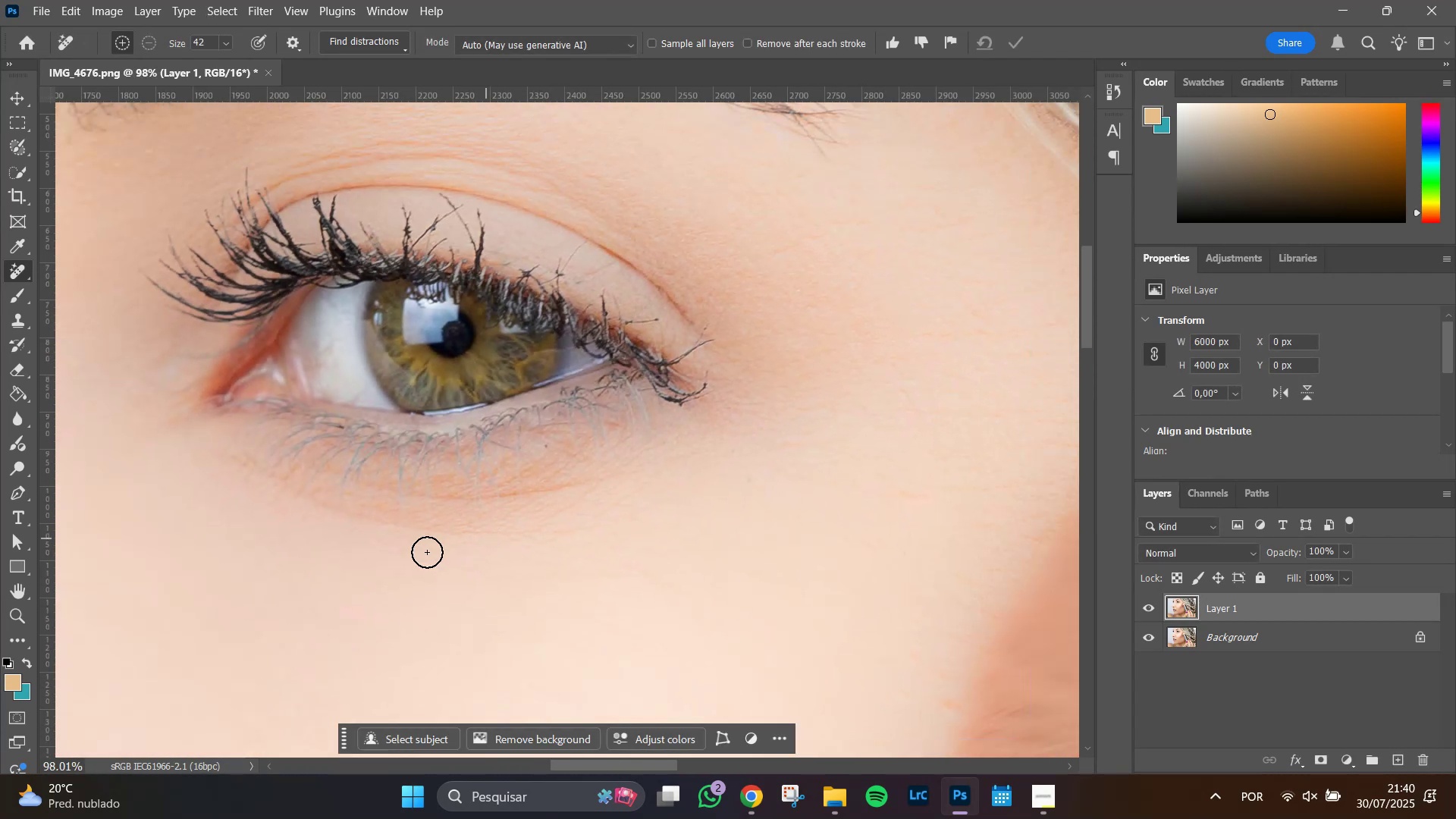 
hold_key(key=Space, duration=1.51)
 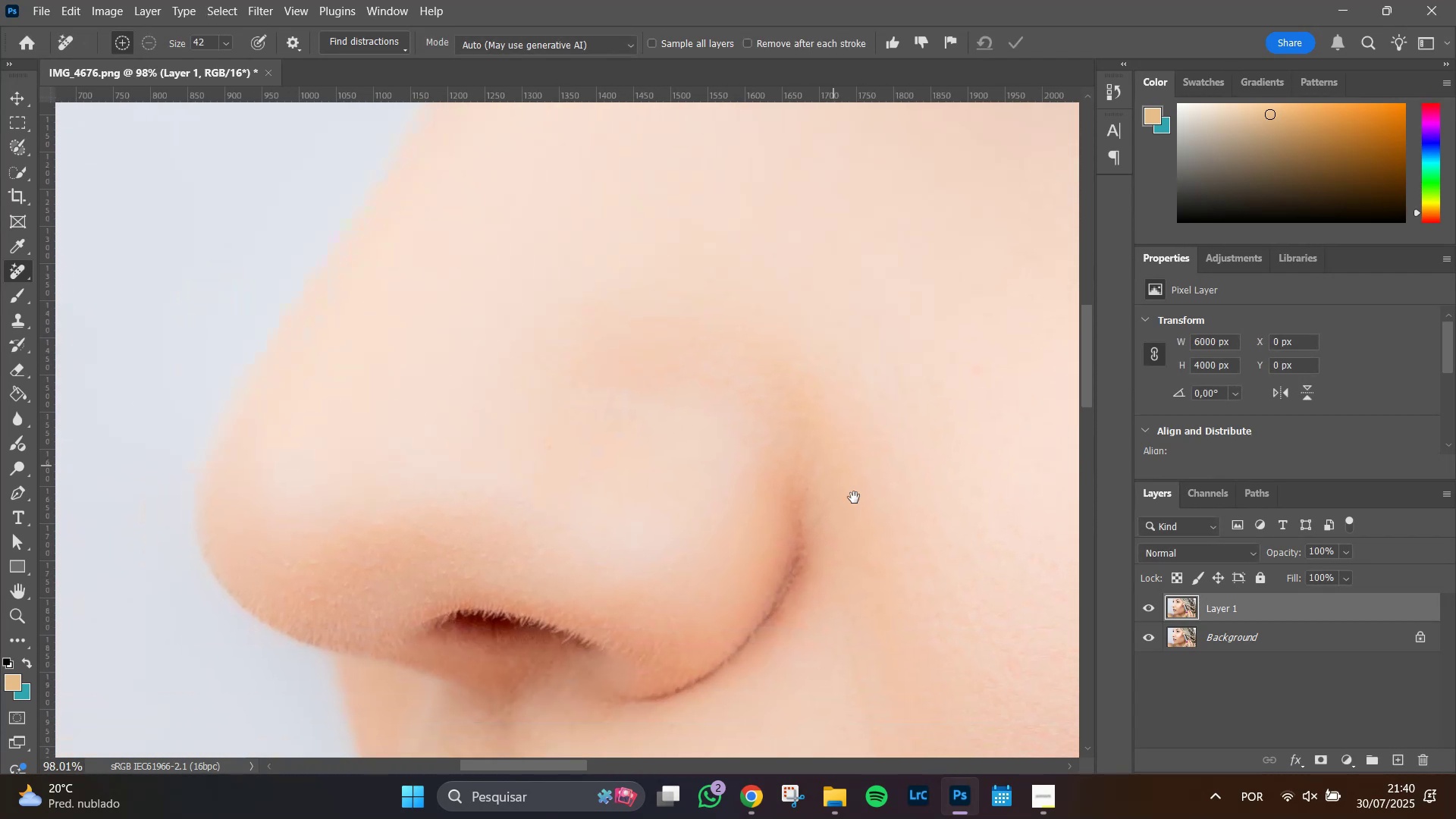 
left_click_drag(start_coordinate=[373, 559], to_coordinate=[942, 382])
 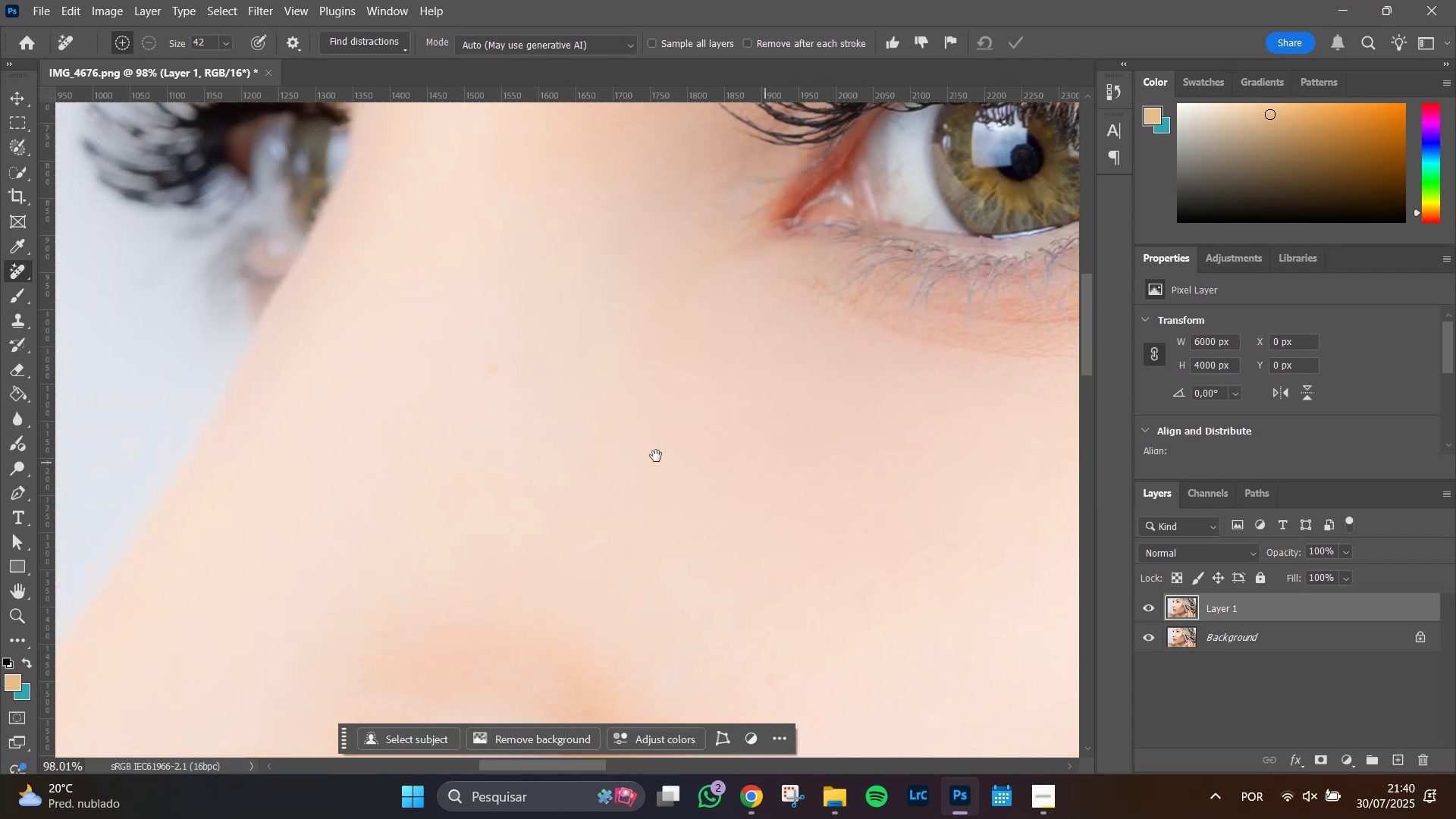 
left_click_drag(start_coordinate=[570, 447], to_coordinate=[729, 230])
 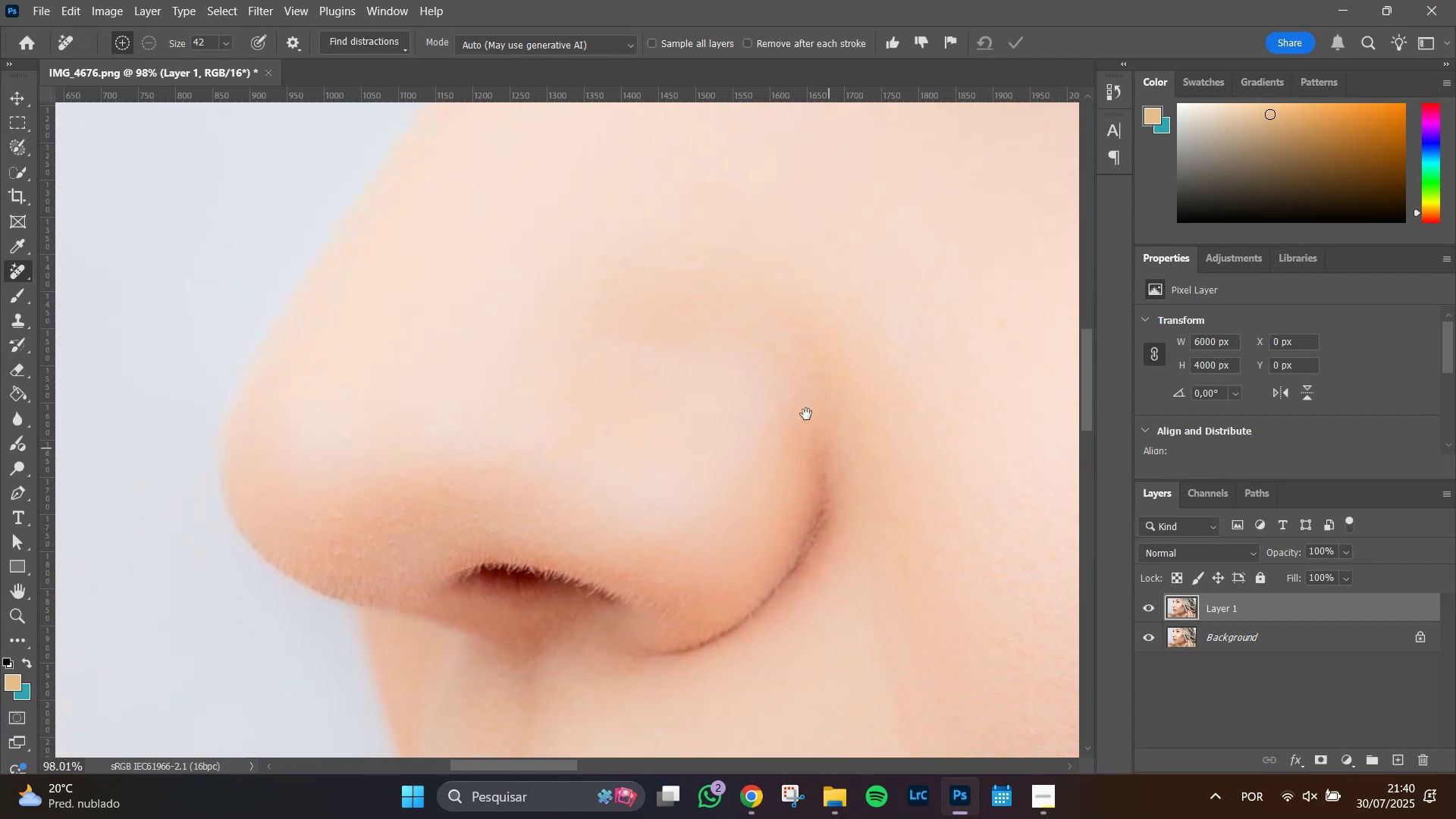 
hold_key(key=Space, duration=1.51)
 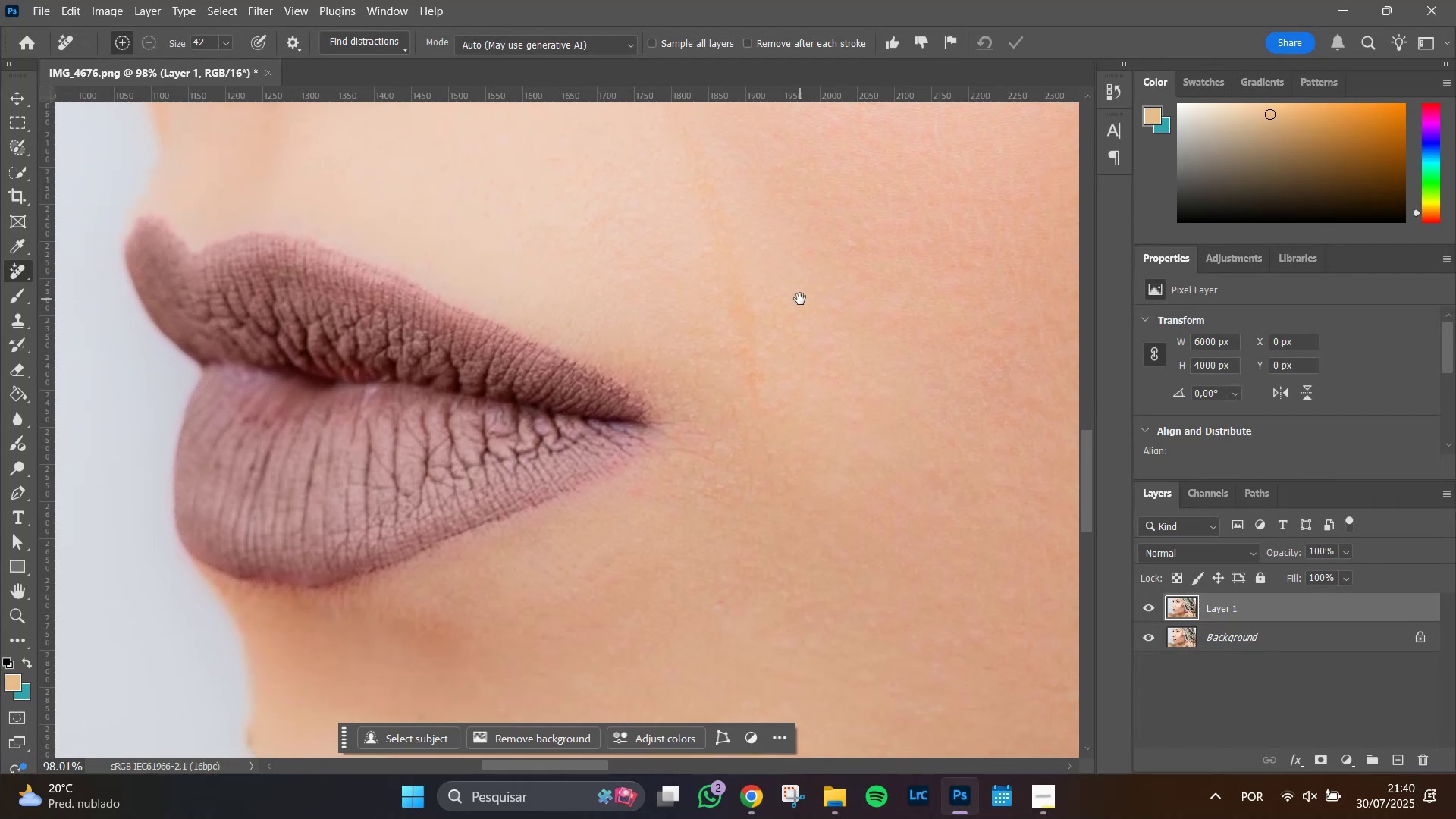 
left_click_drag(start_coordinate=[858, 515], to_coordinate=[746, 335])
 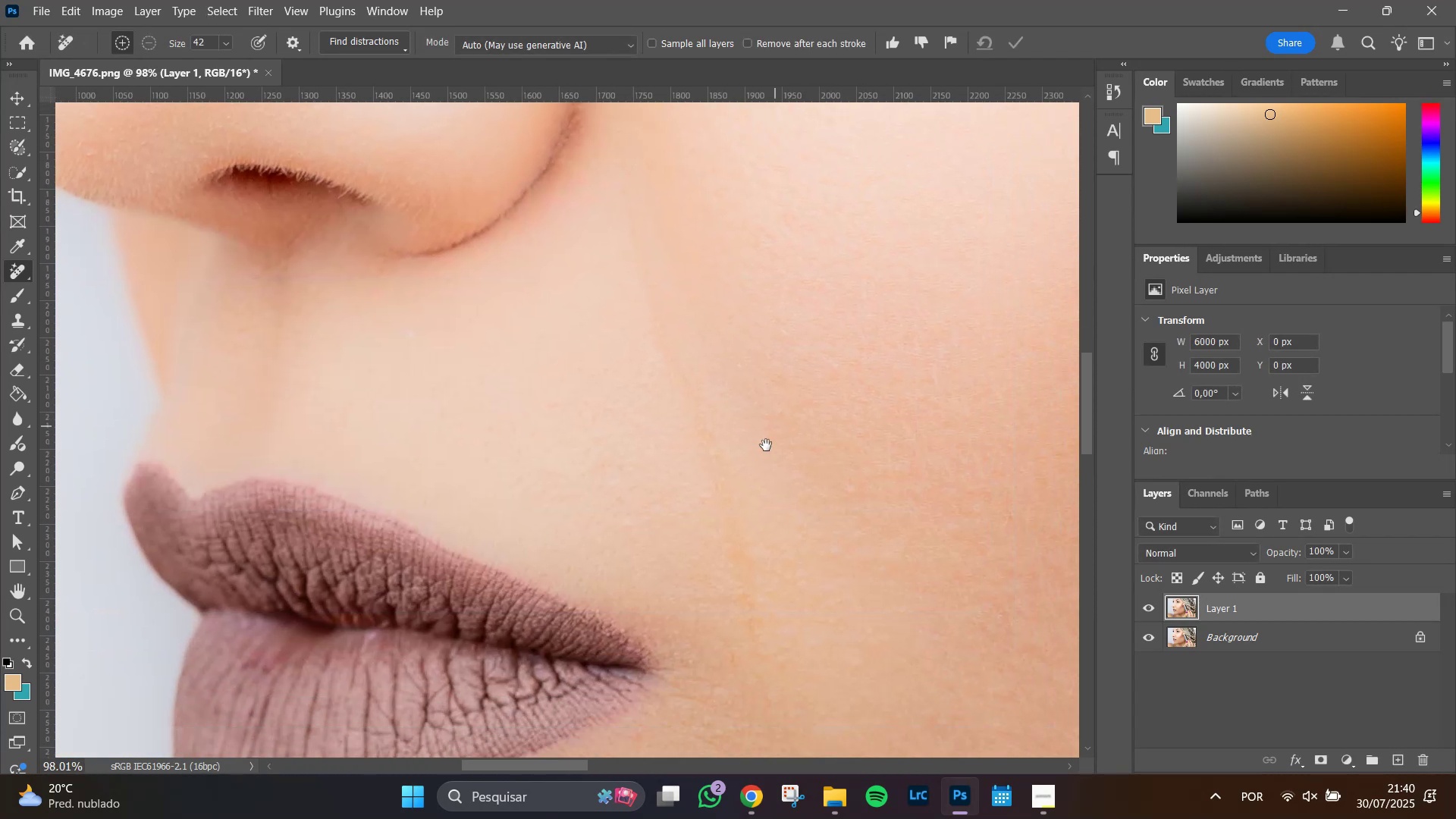 
left_click_drag(start_coordinate=[743, 454], to_coordinate=[800, 299])
 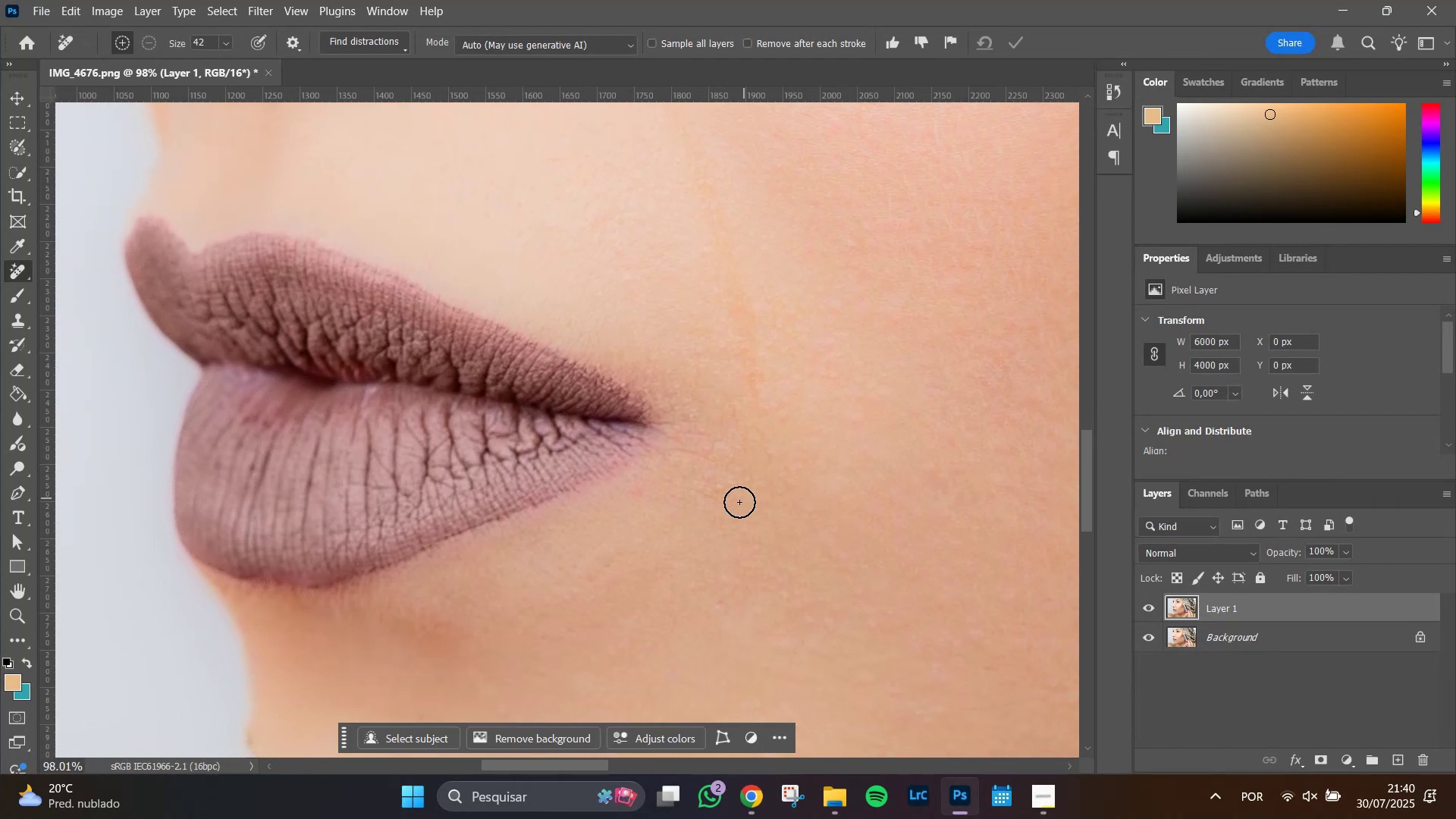 
hold_key(key=Space, duration=0.7)
 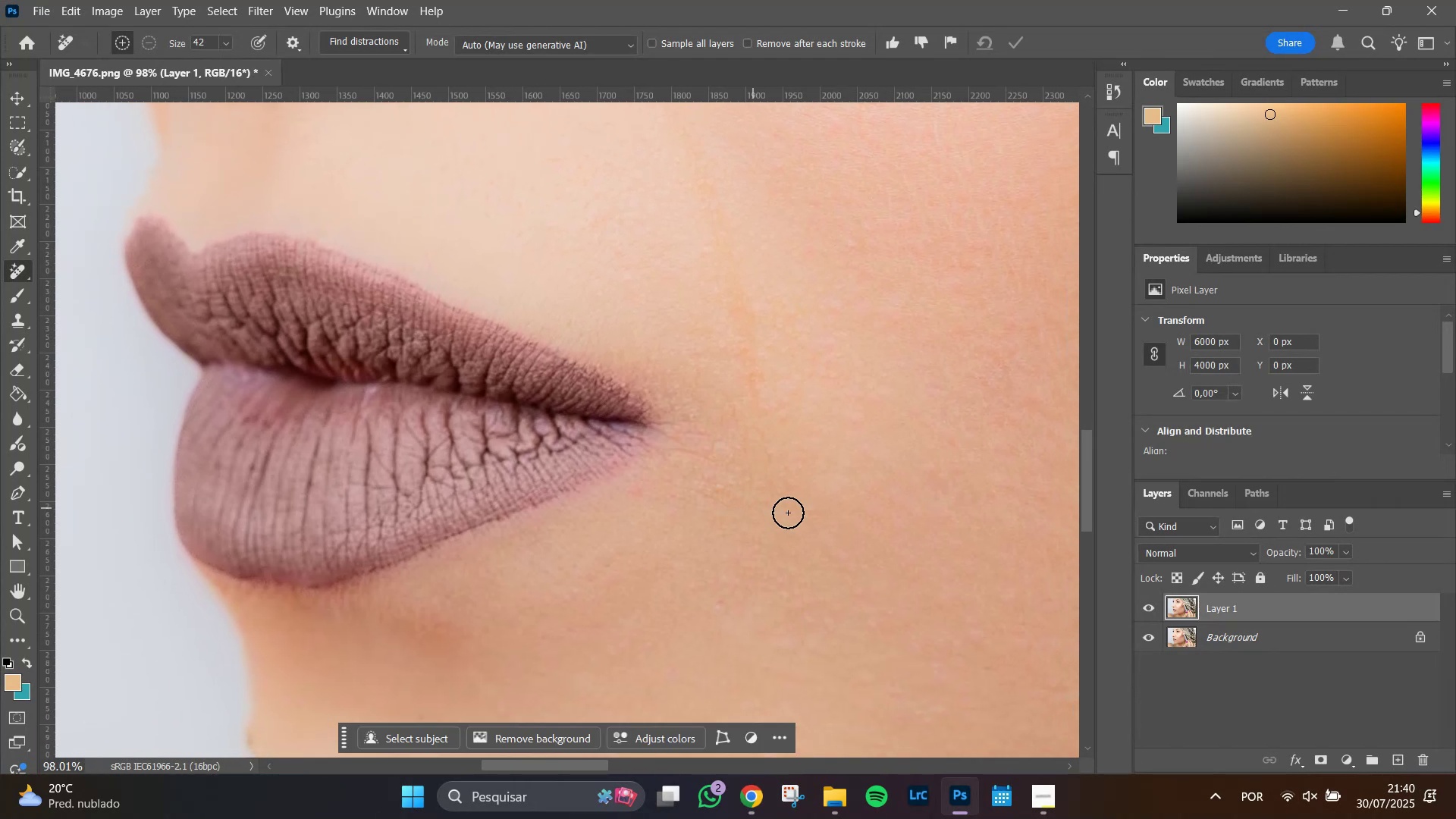 
hold_key(key=Space, duration=1.46)
 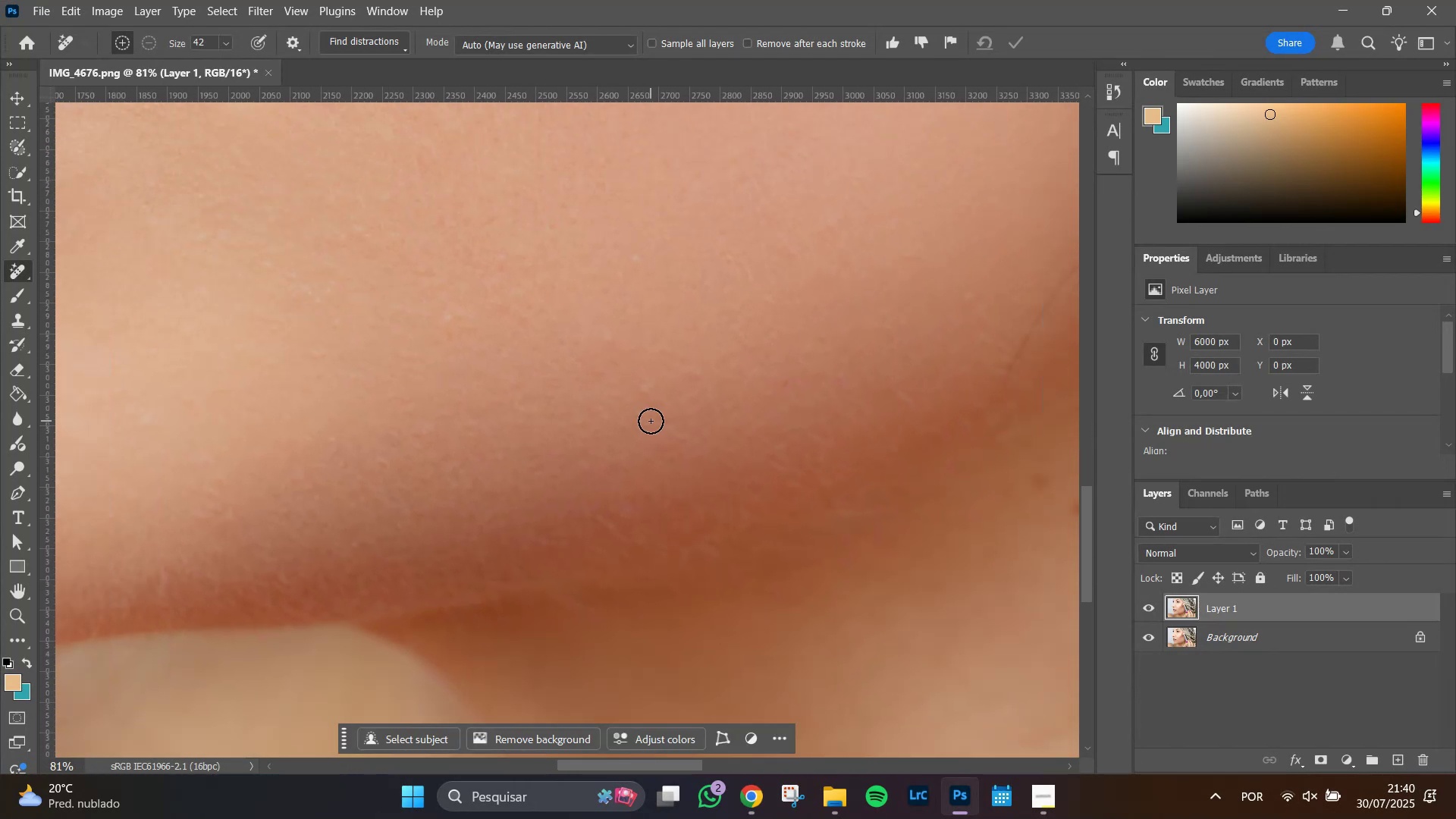 
left_click_drag(start_coordinate=[912, 518], to_coordinate=[730, 358])
 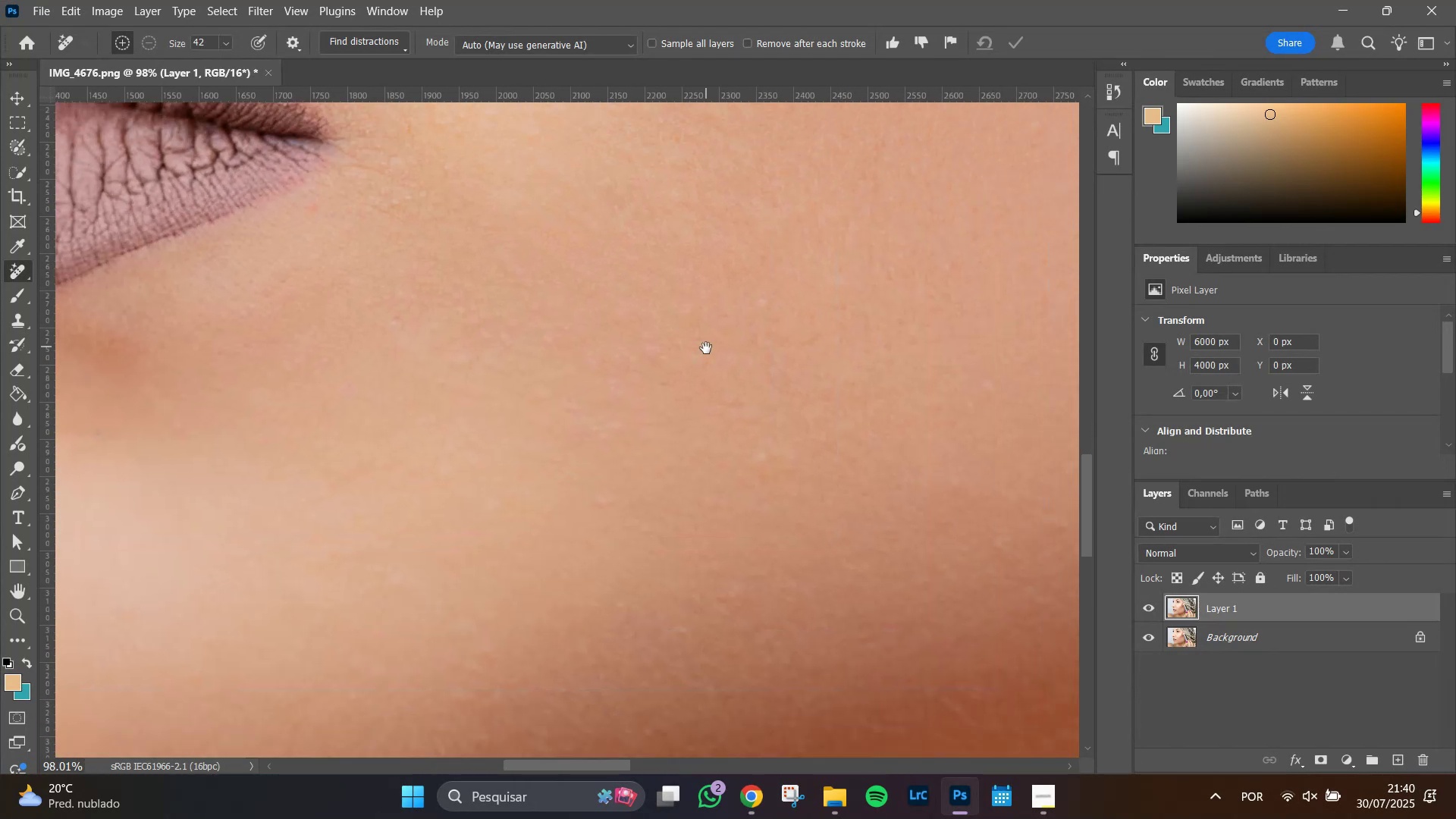 
left_click_drag(start_coordinate=[706, 349], to_coordinate=[593, 373])
 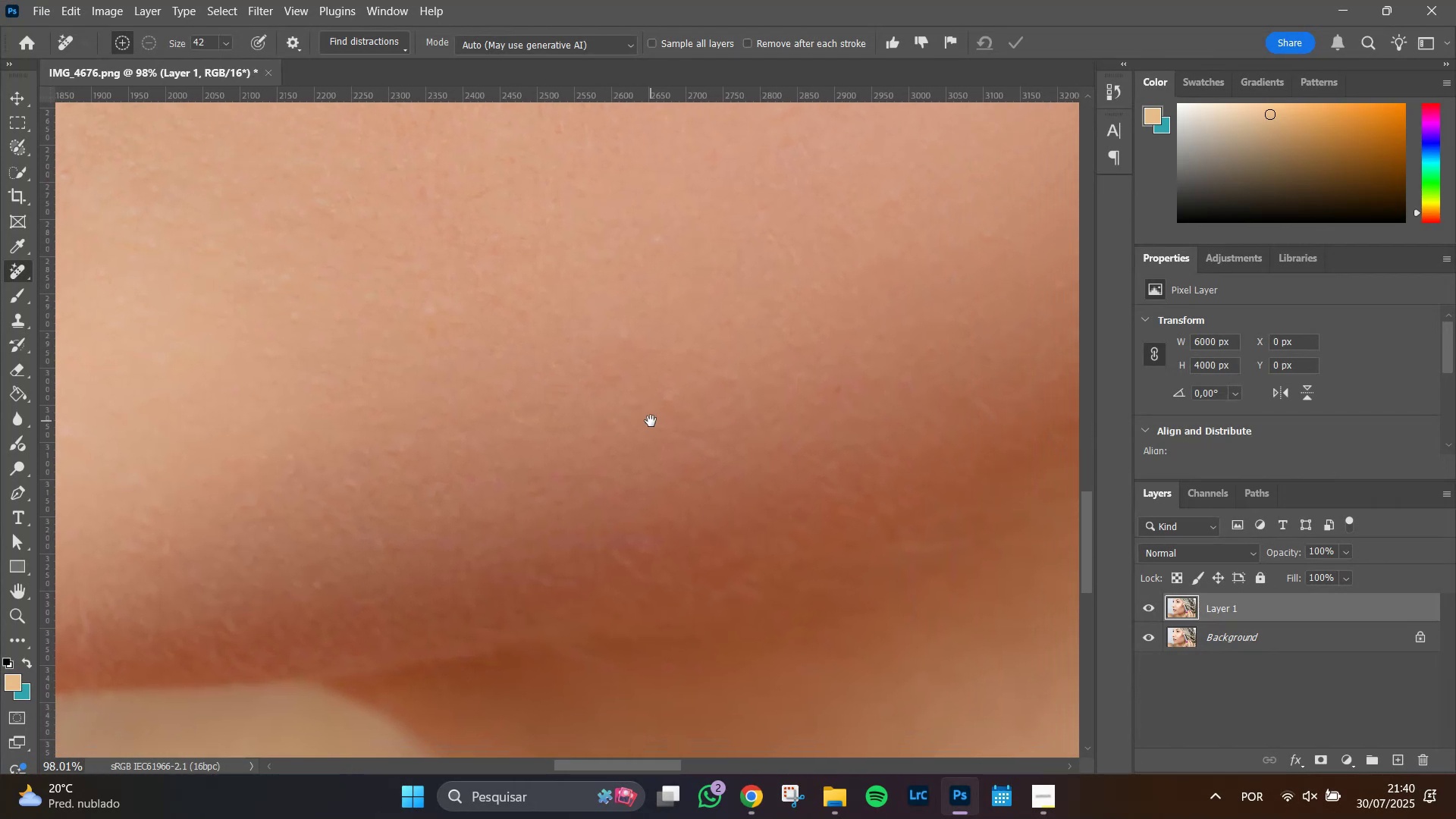 
hold_key(key=AltLeft, duration=0.91)
scroll: coordinate [651, 422], scroll_direction: down, amount: 5.0
 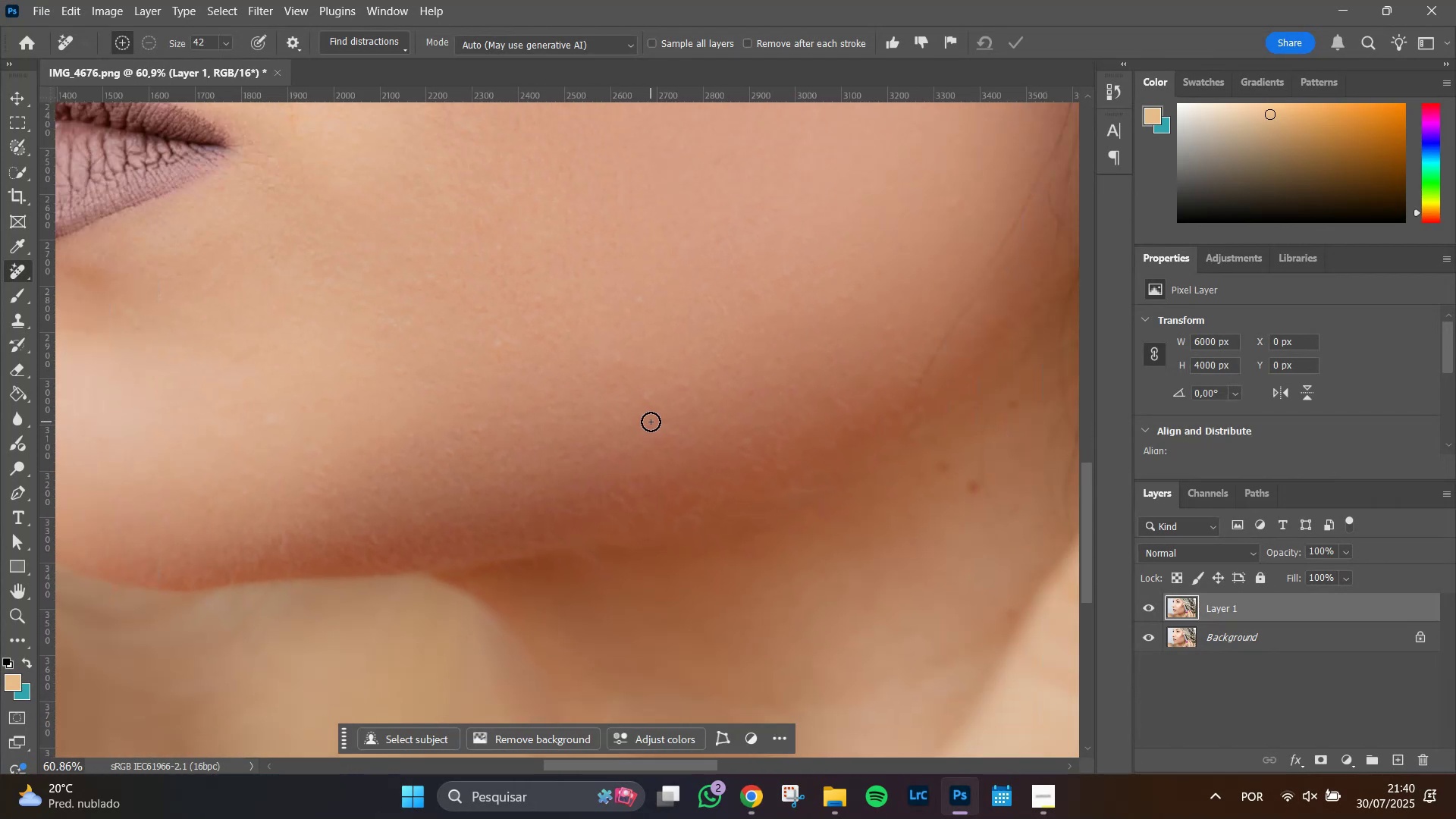 
hold_key(key=Space, duration=1.51)
 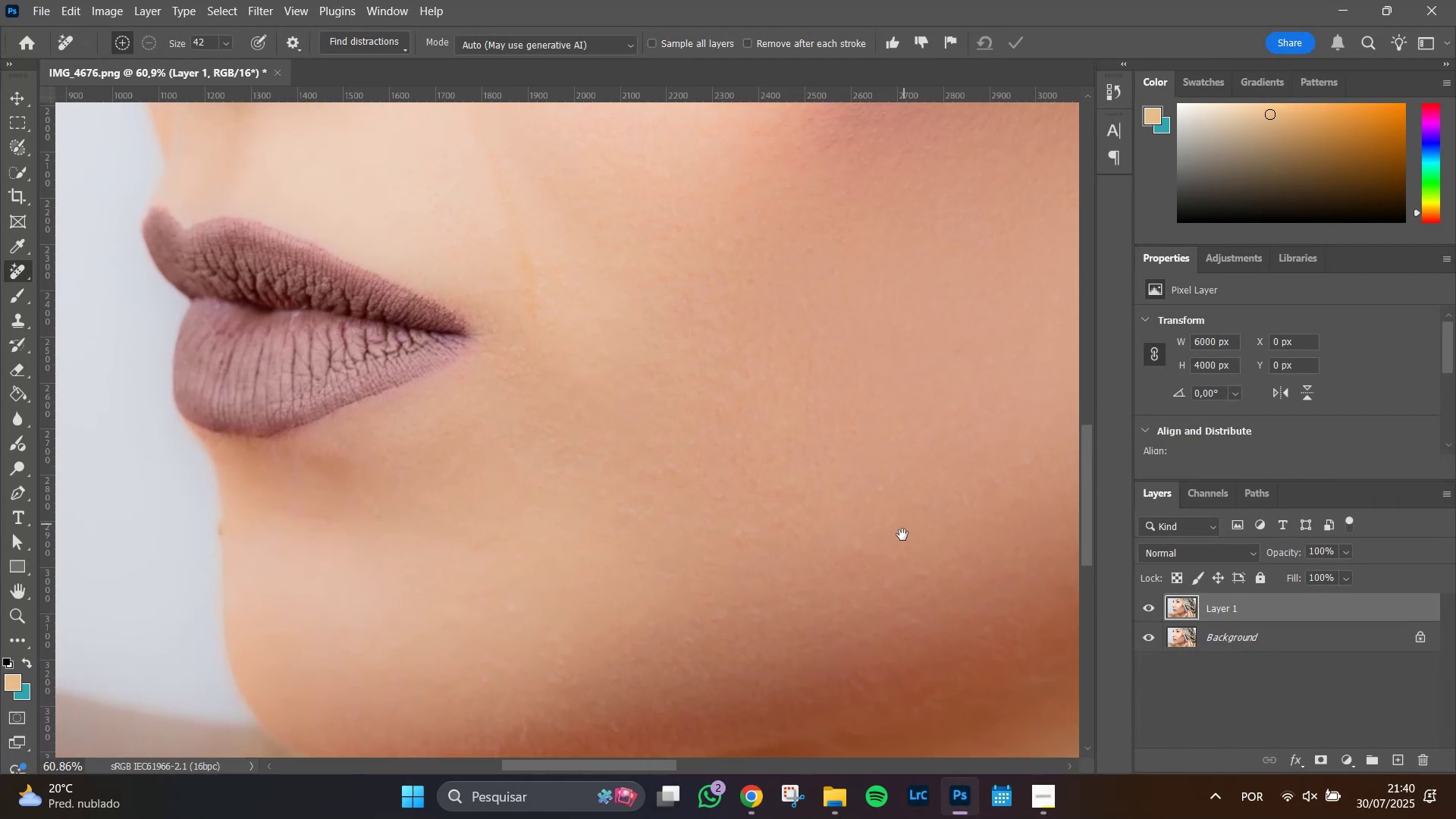 
left_click_drag(start_coordinate=[665, 331], to_coordinate=[900, 566])
 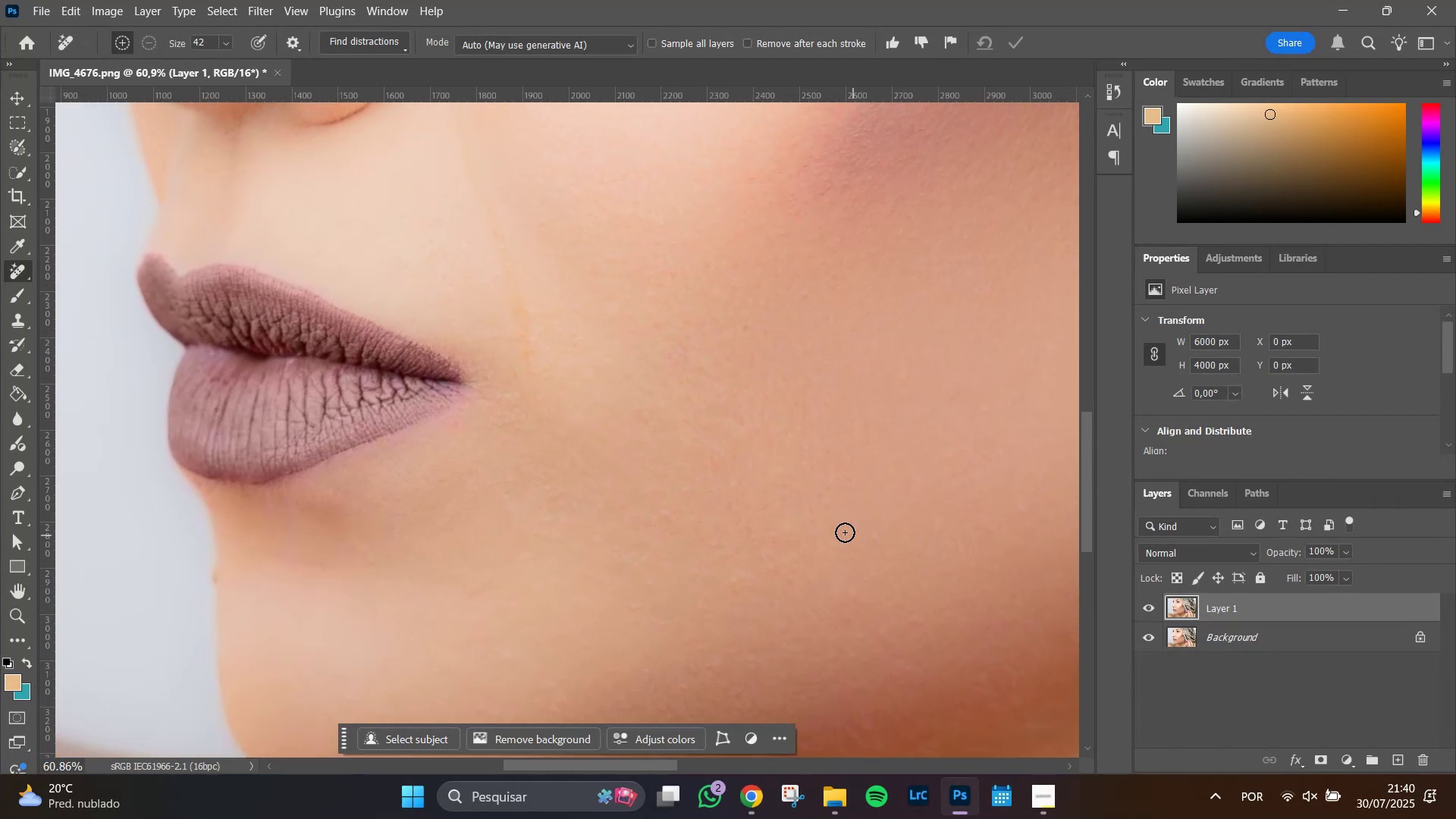 
hold_key(key=Space, duration=1.49)
 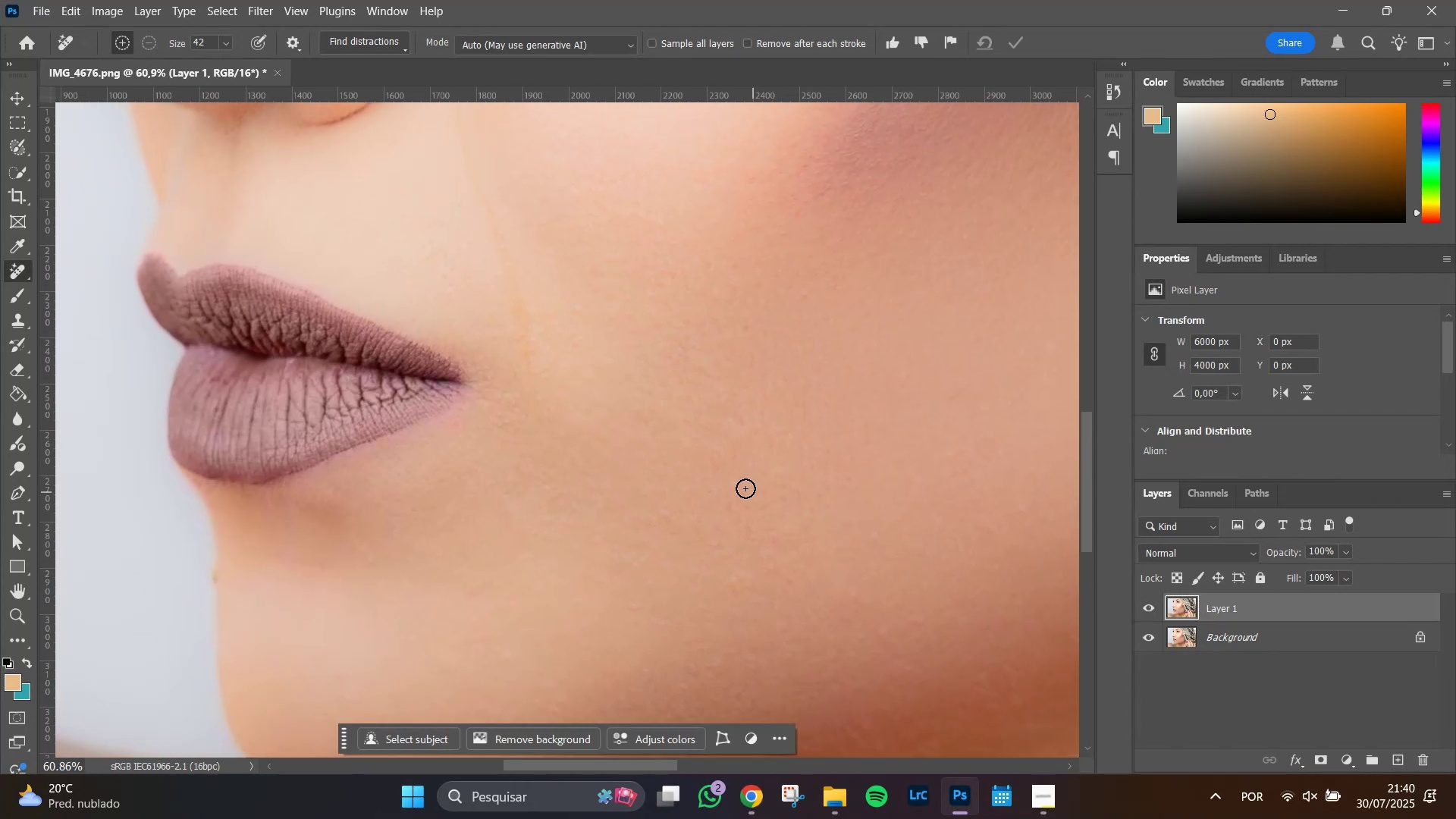 
hold_key(key=R, duration=0.31)
 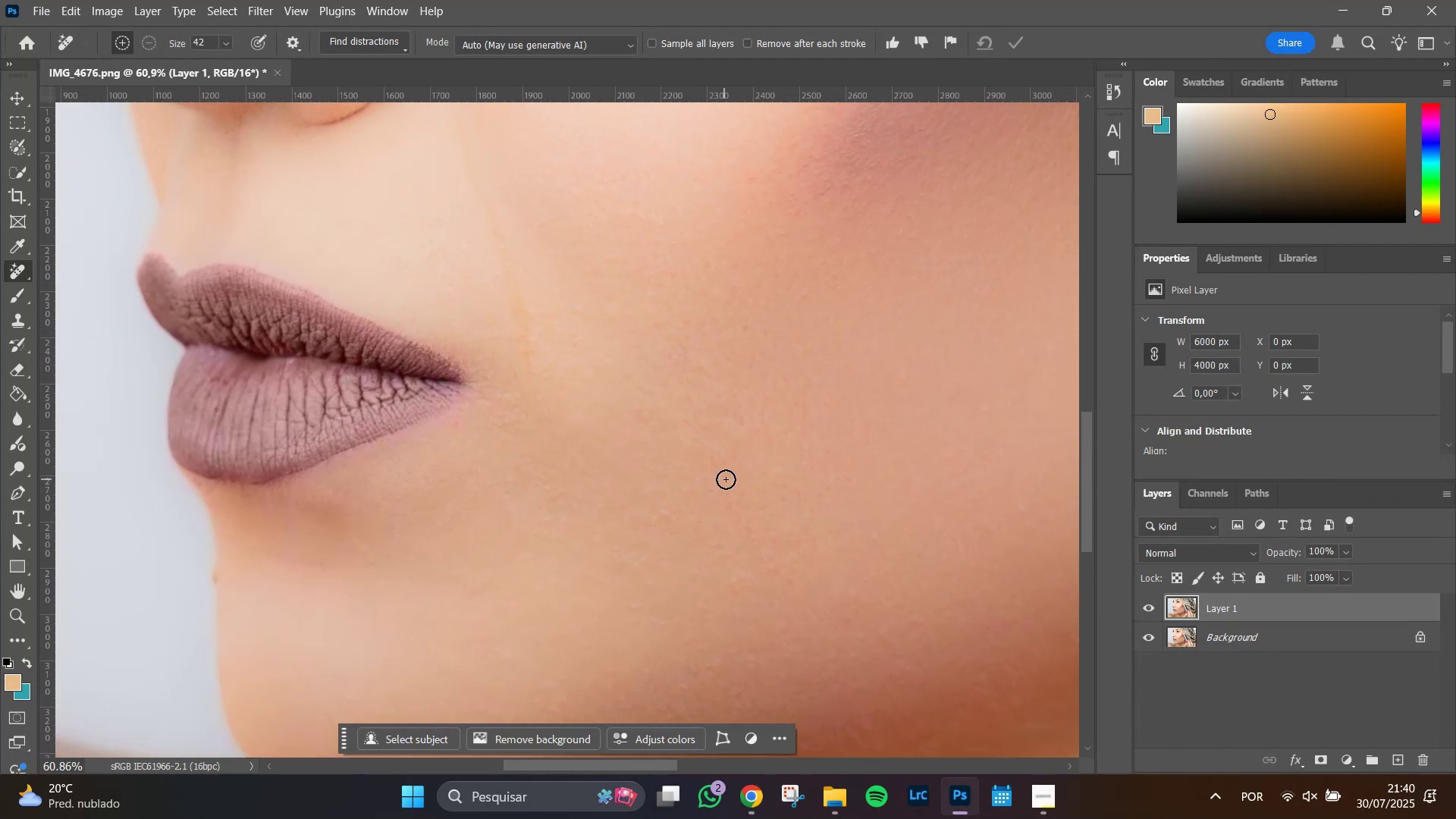 
hold_key(key=Space, duration=0.98)
 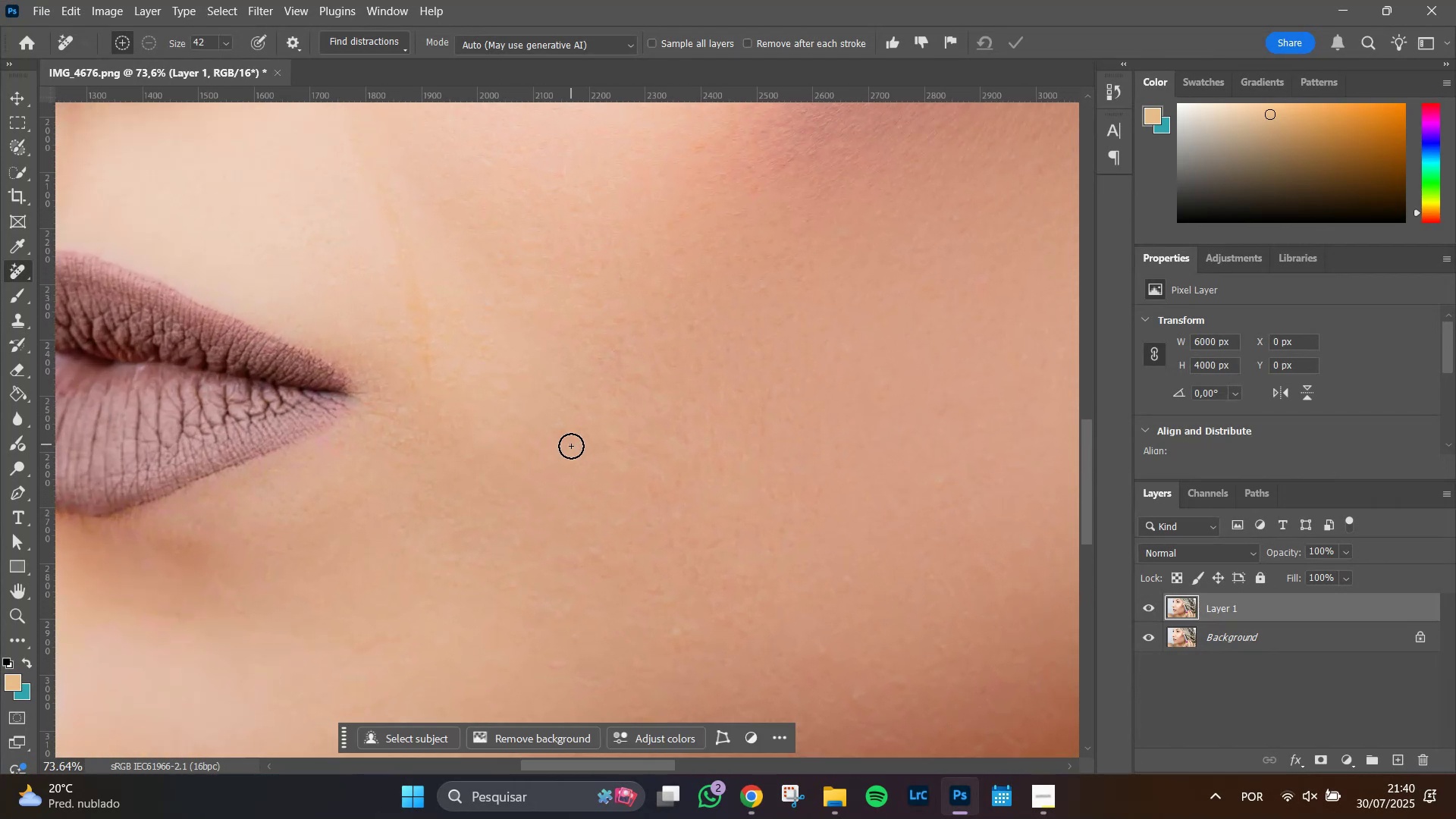 
left_click_drag(start_coordinate=[877, 418], to_coordinate=[802, 438])
 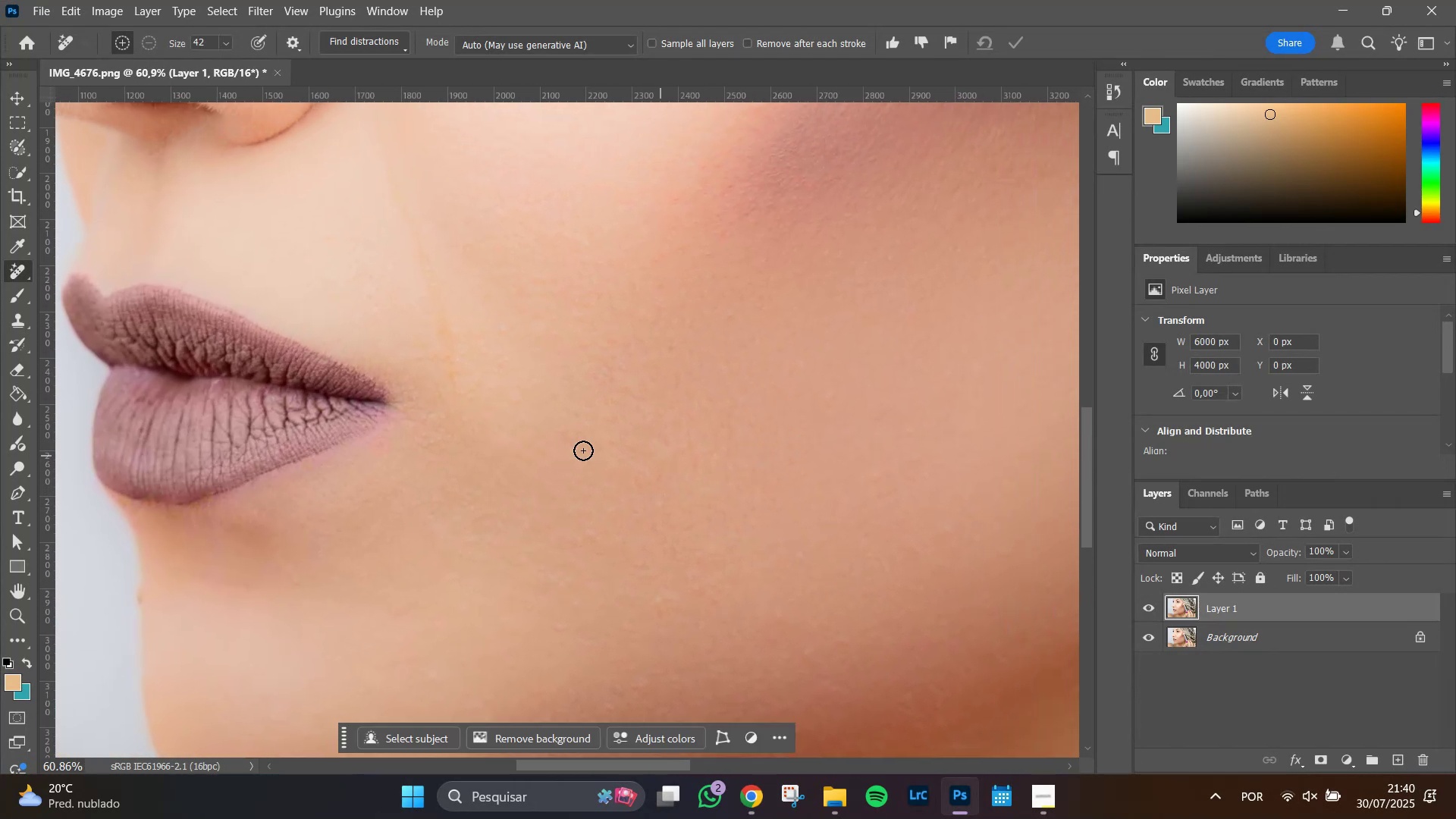 
hold_key(key=AltLeft, duration=0.56)
scroll: coordinate [571, 446], scroll_direction: up, amount: 4.0
 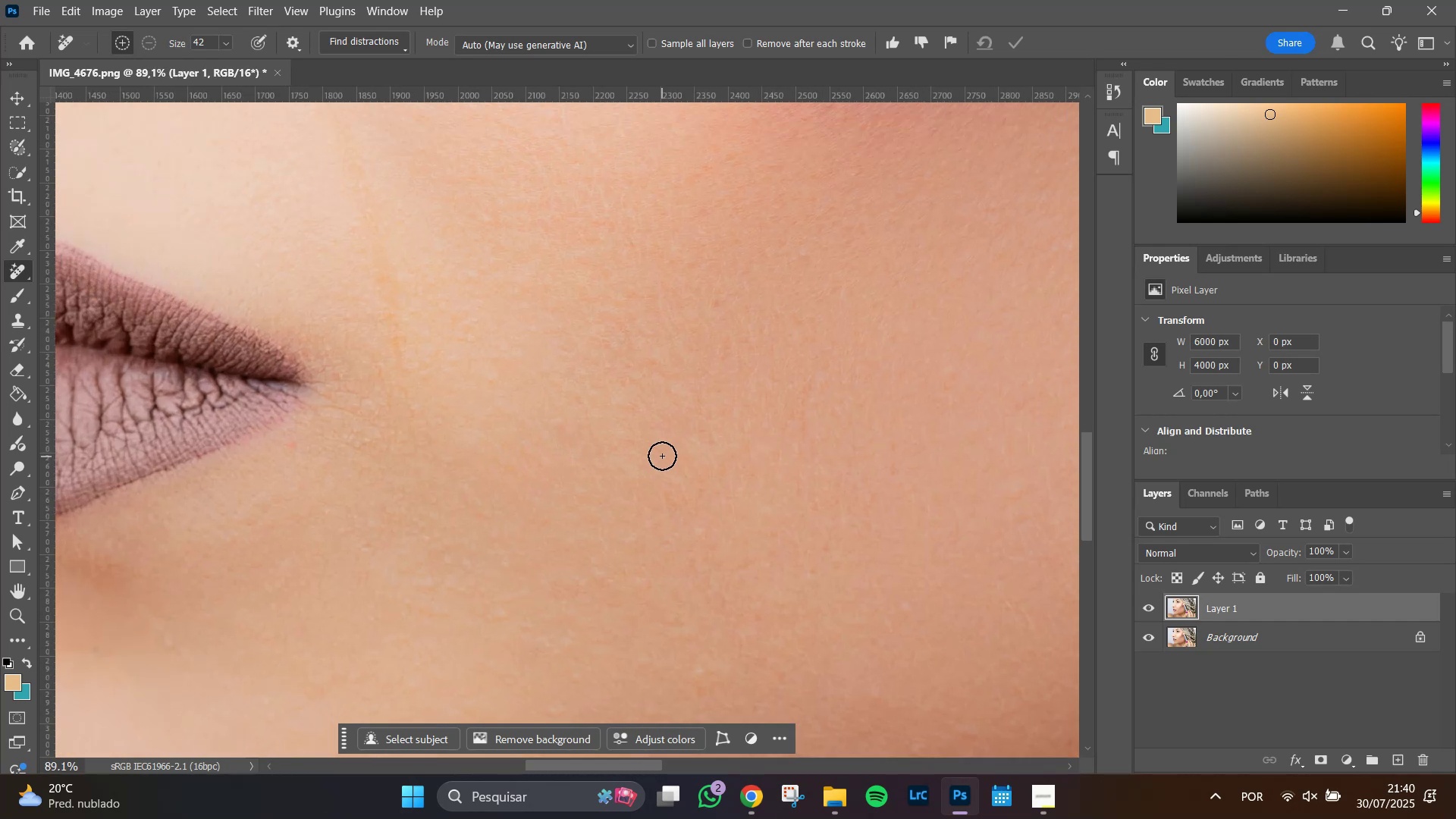 
hold_key(key=AltLeft, duration=0.67)
scroll: coordinate [792, 475], scroll_direction: down, amount: 10.0
 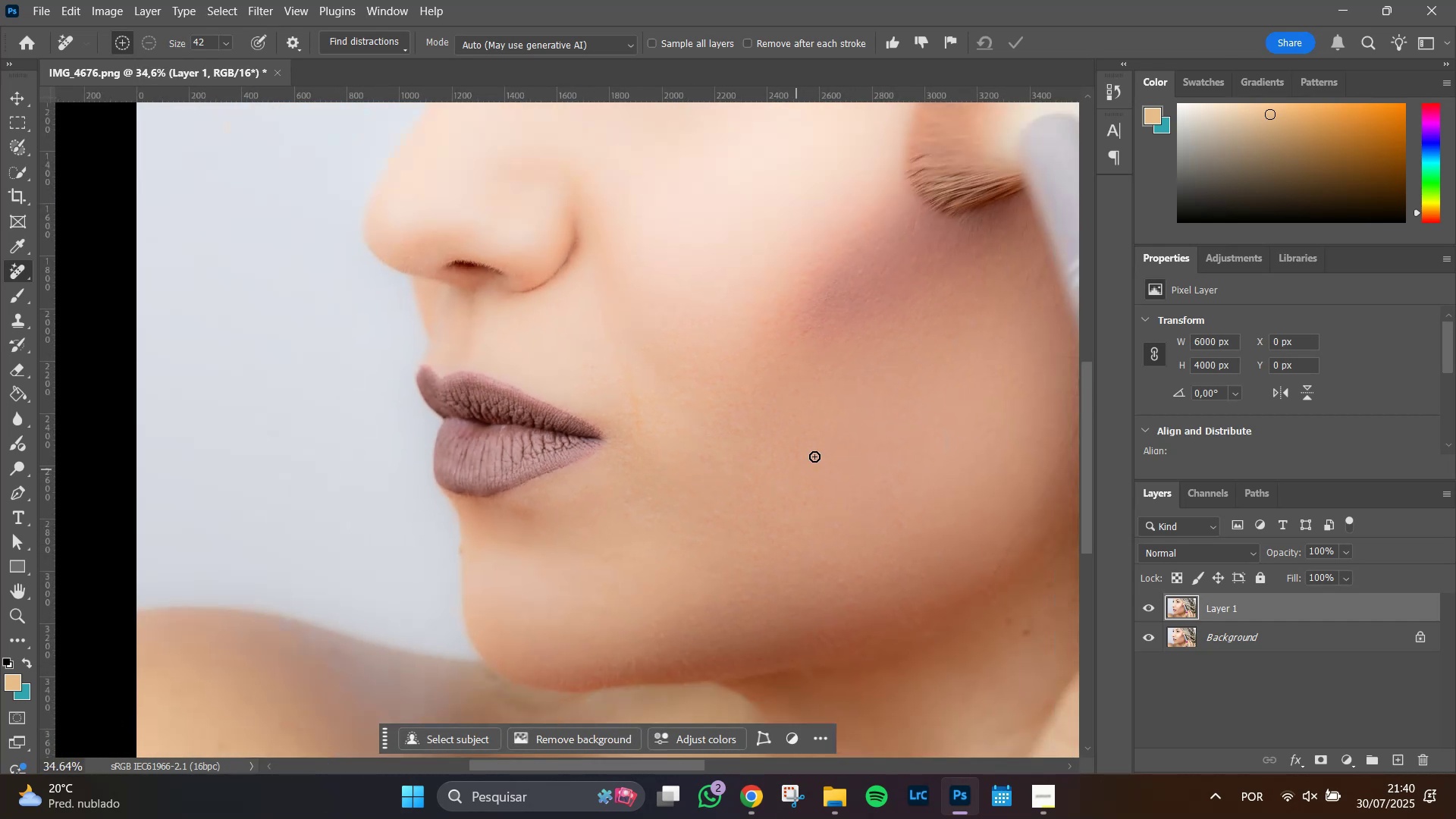 
hold_key(key=Space, duration=1.51)
 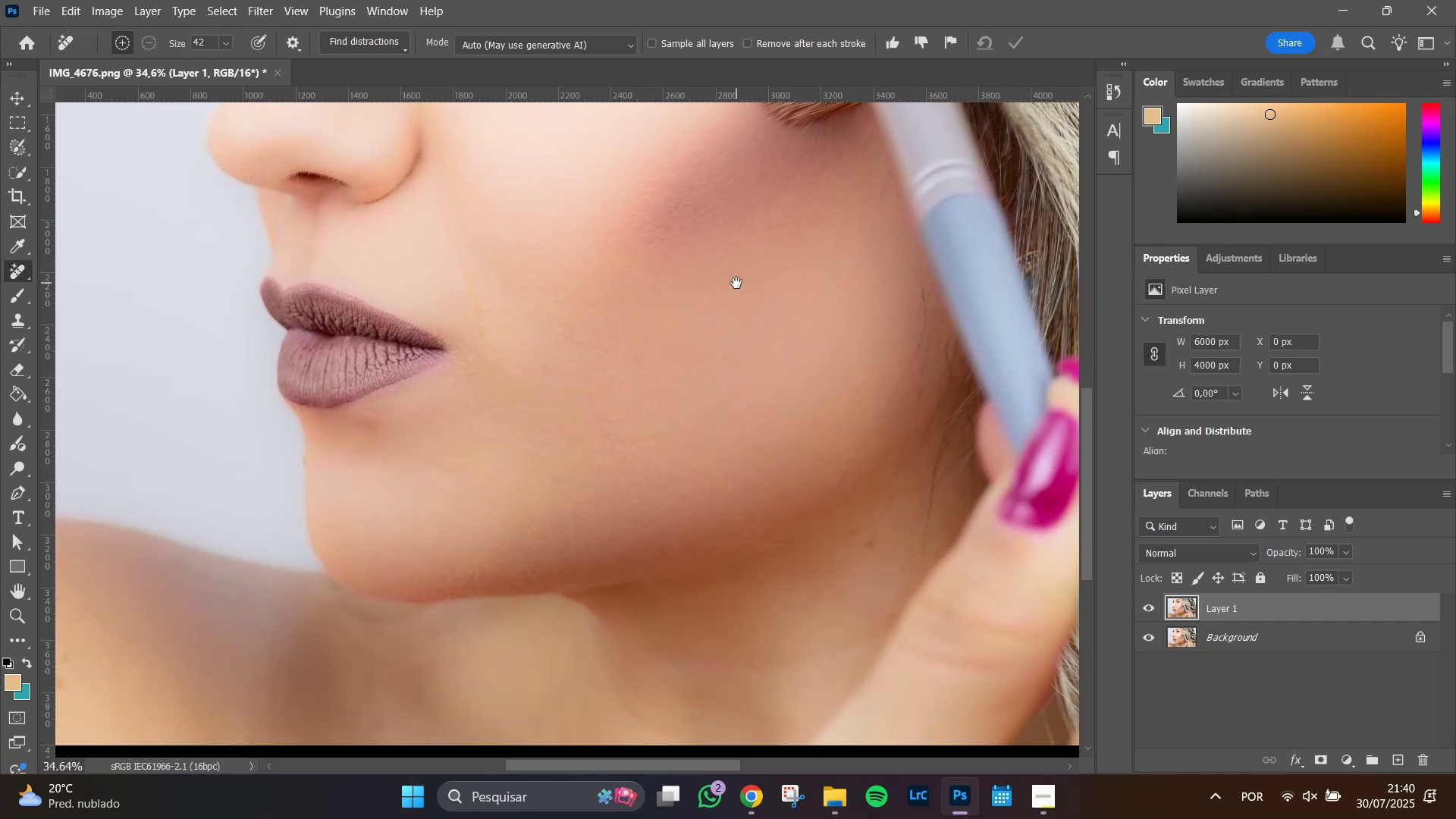 
left_click_drag(start_coordinate=[893, 372], to_coordinate=[717, 645])
 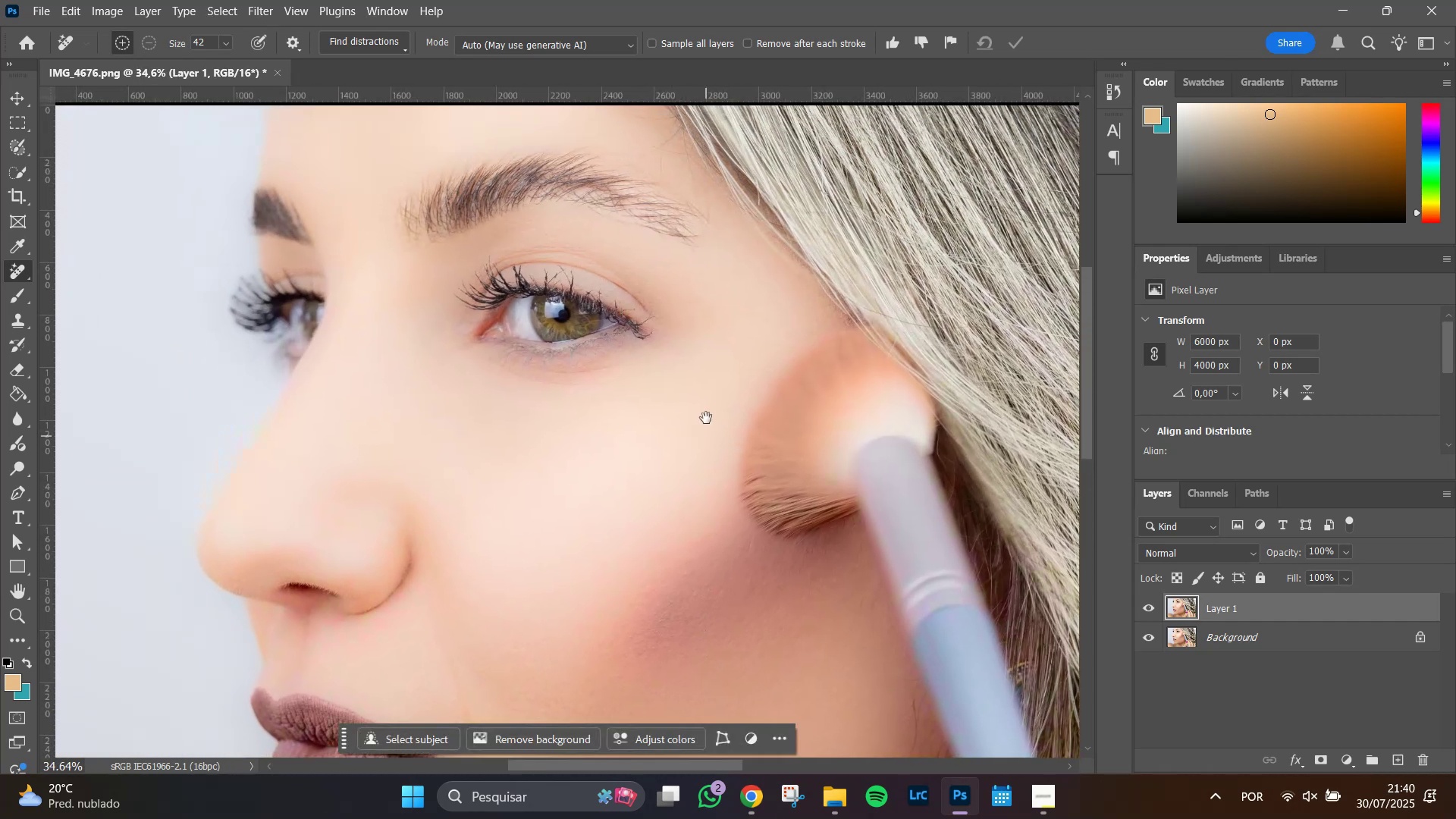 
hold_key(key=Space, duration=1.51)
 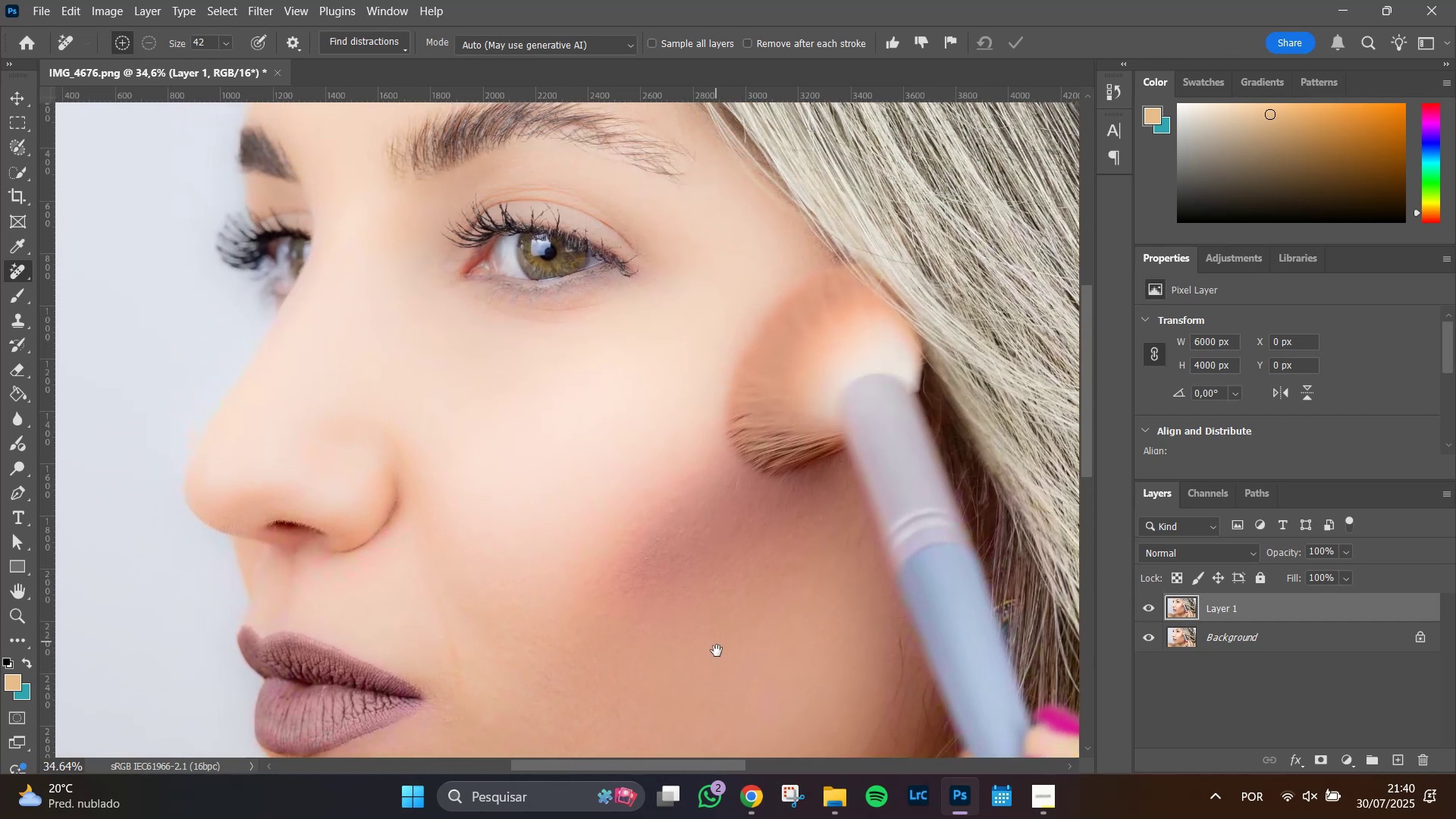 
hold_key(key=Space, duration=1.51)
 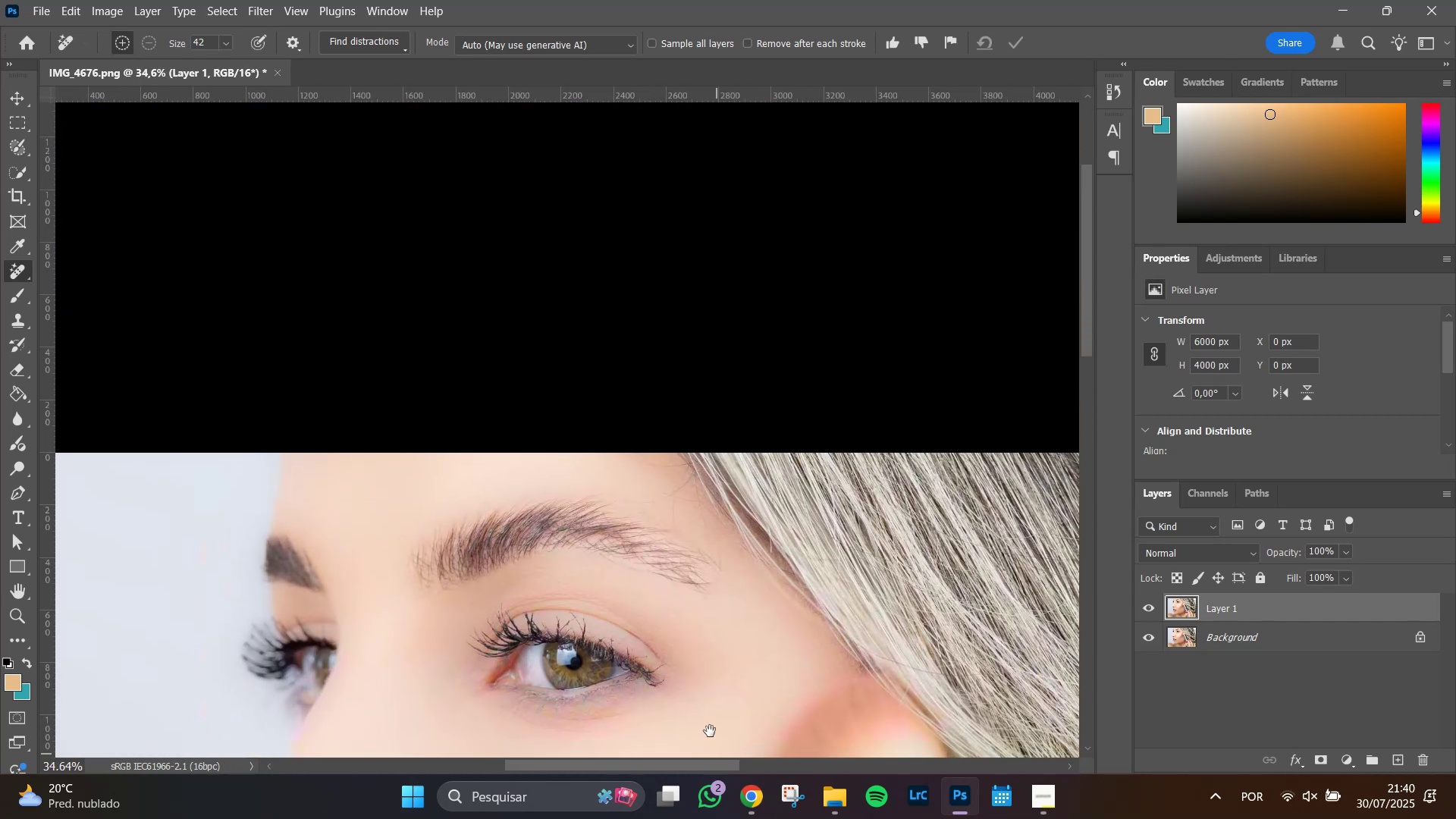 
left_click_drag(start_coordinate=[706, 413], to_coordinate=[472, 493])
 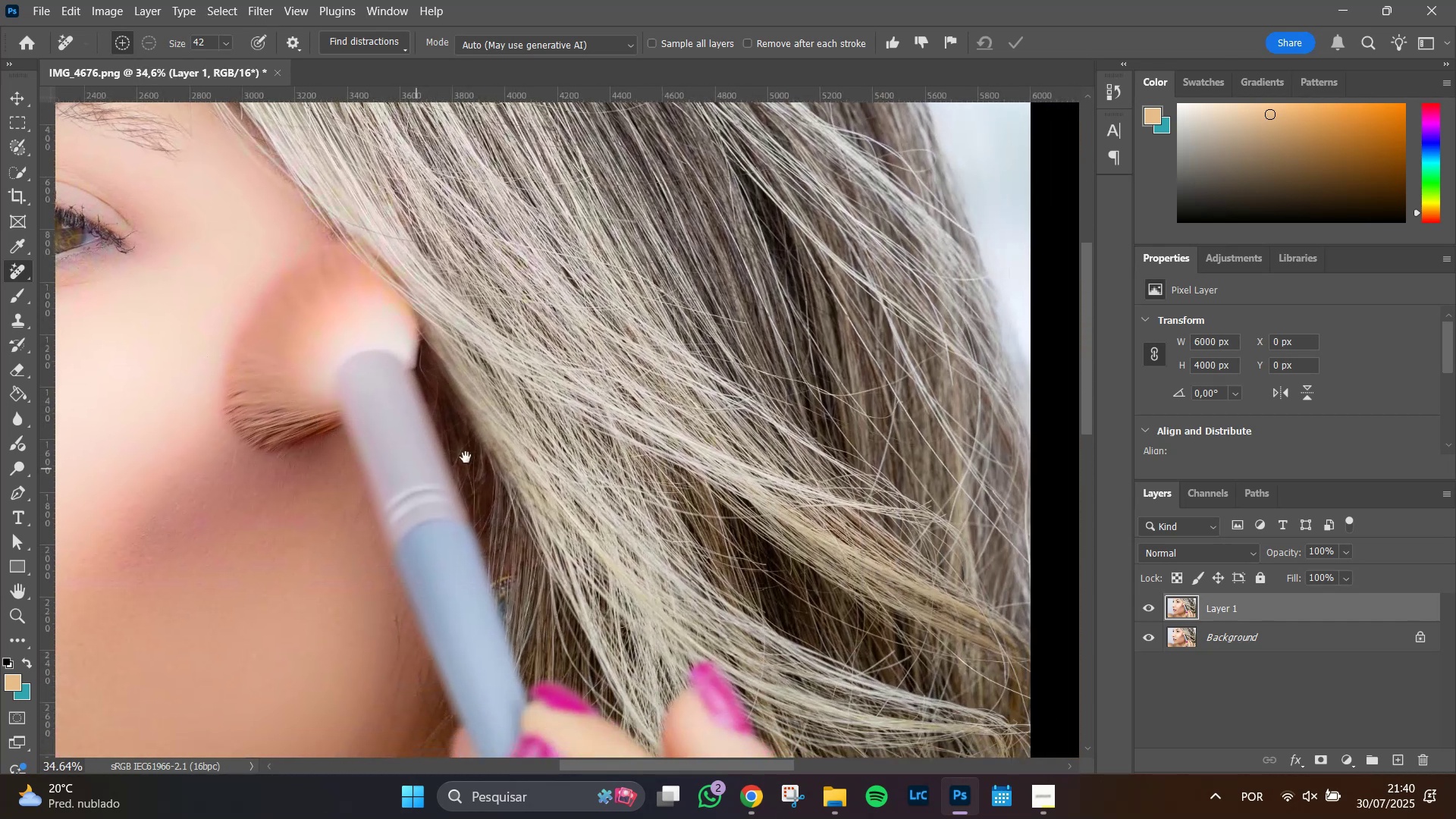 
hold_key(key=Space, duration=1.51)
 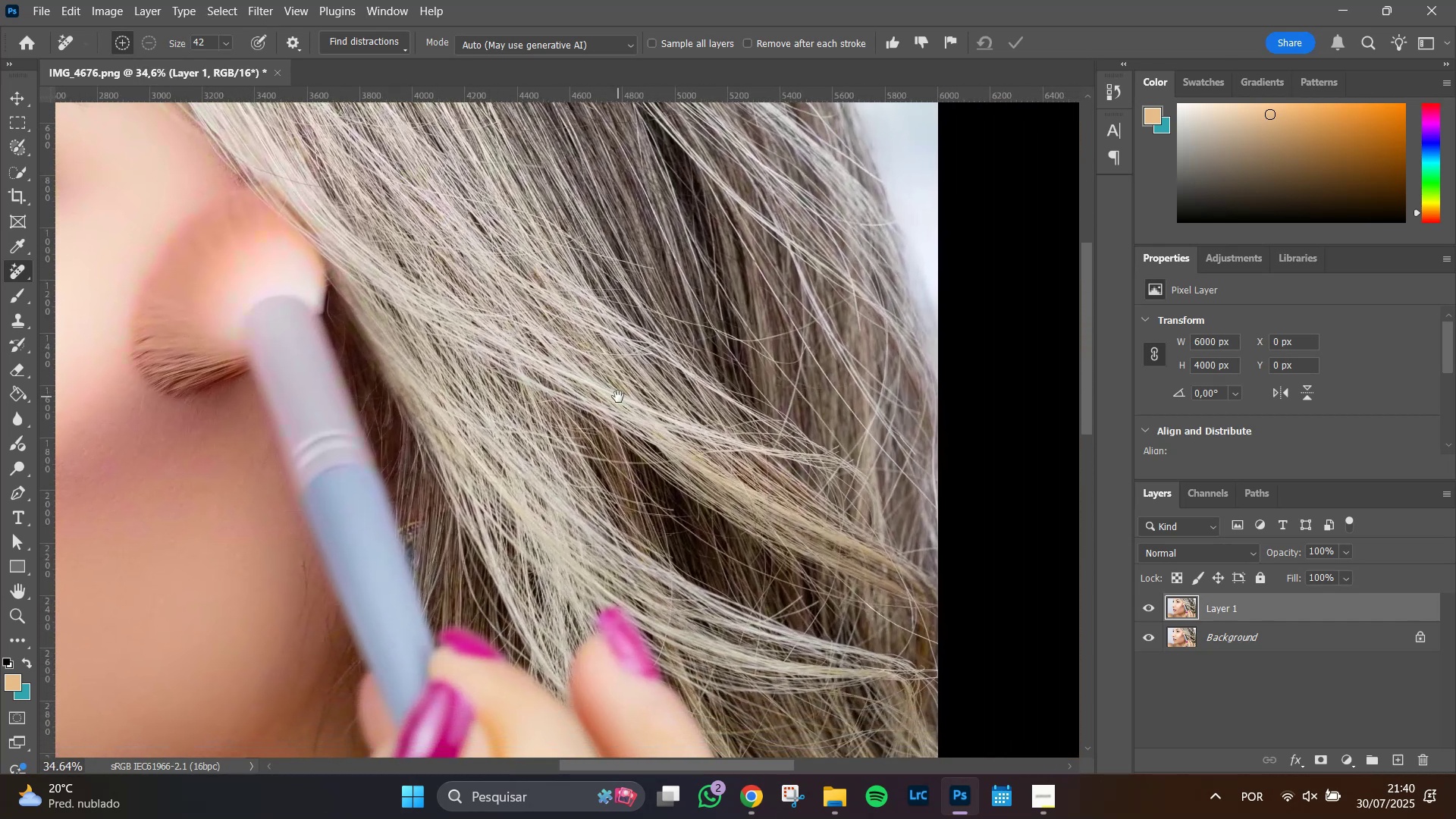 
hold_key(key=Space, duration=1.51)
 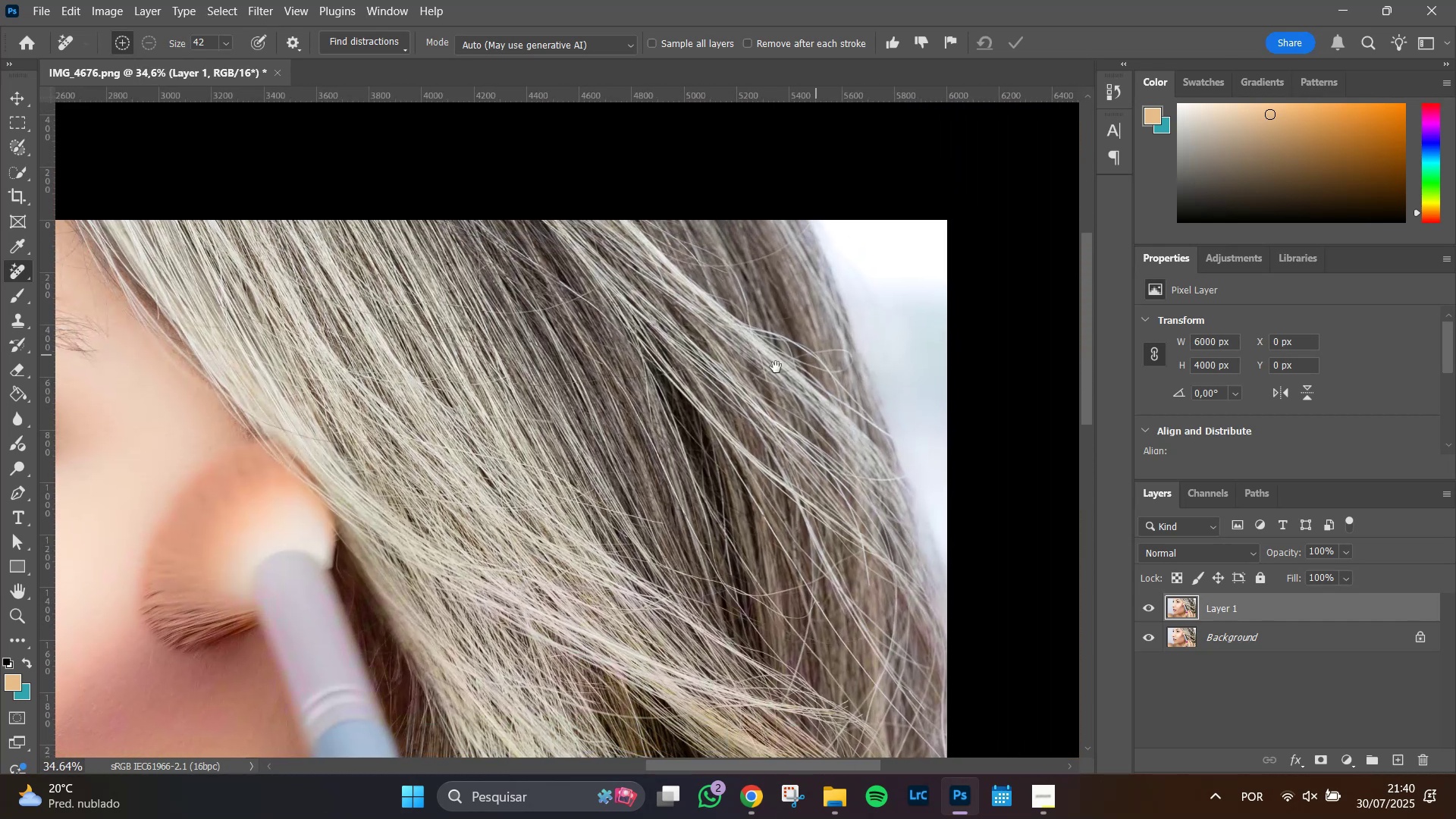 
left_click_drag(start_coordinate=[618, 397], to_coordinate=[646, 662])
 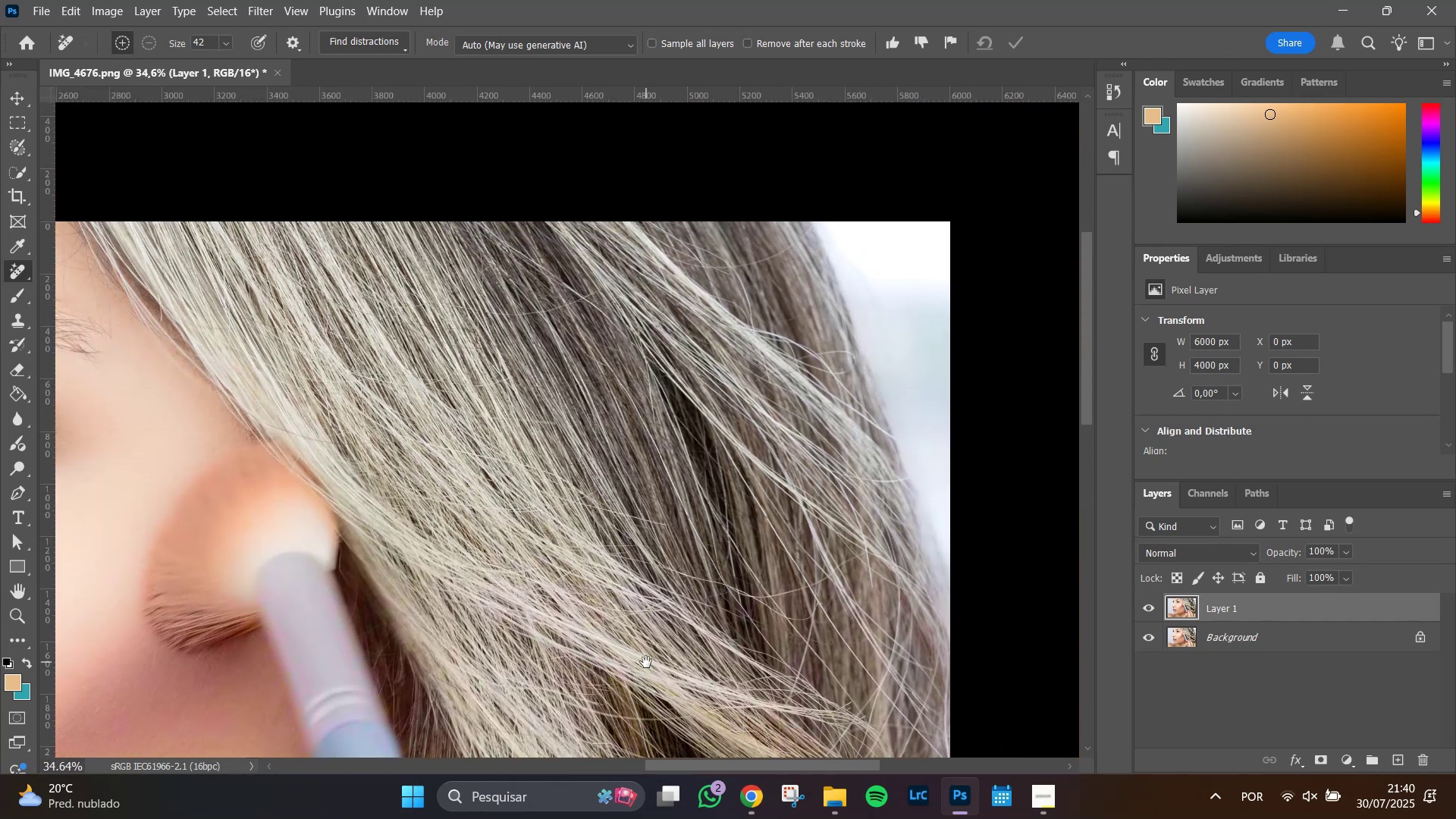 
hold_key(key=Space, duration=0.82)
 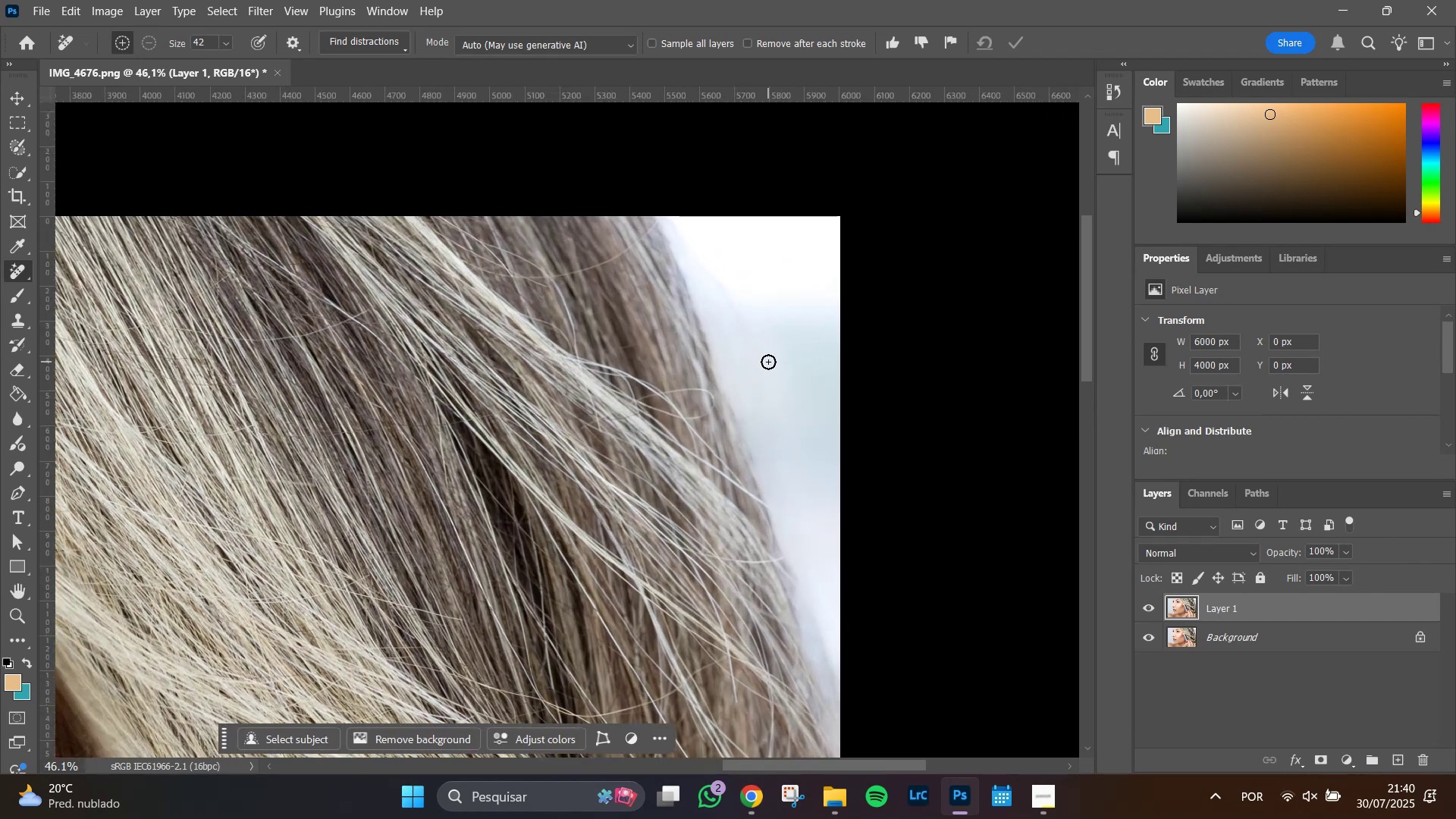 
left_click_drag(start_coordinate=[823, 356], to_coordinate=[732, 378])
 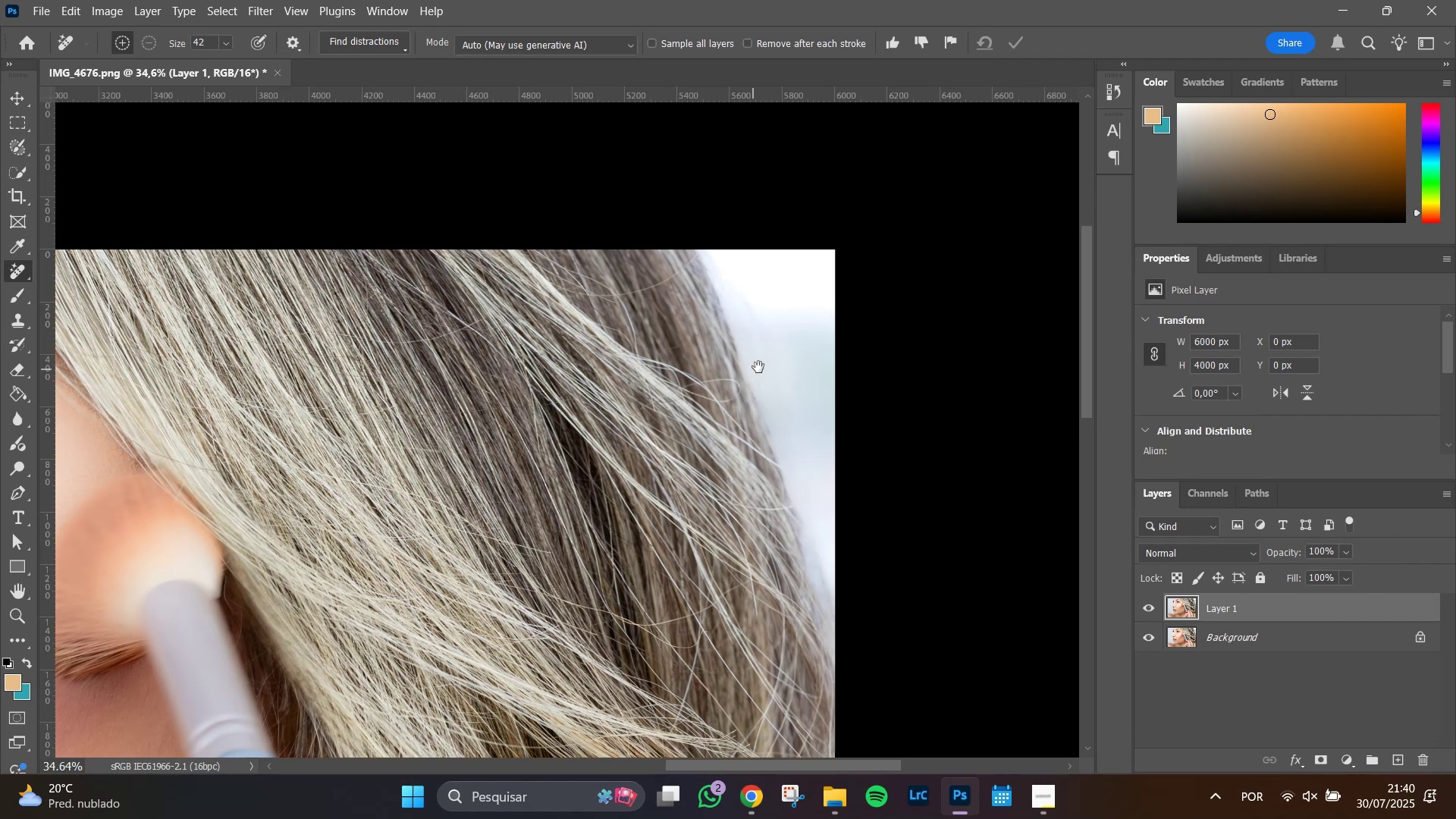 
hold_key(key=AltLeft, duration=1.51)
scroll: coordinate [768, 362], scroll_direction: up, amount: 6.0
 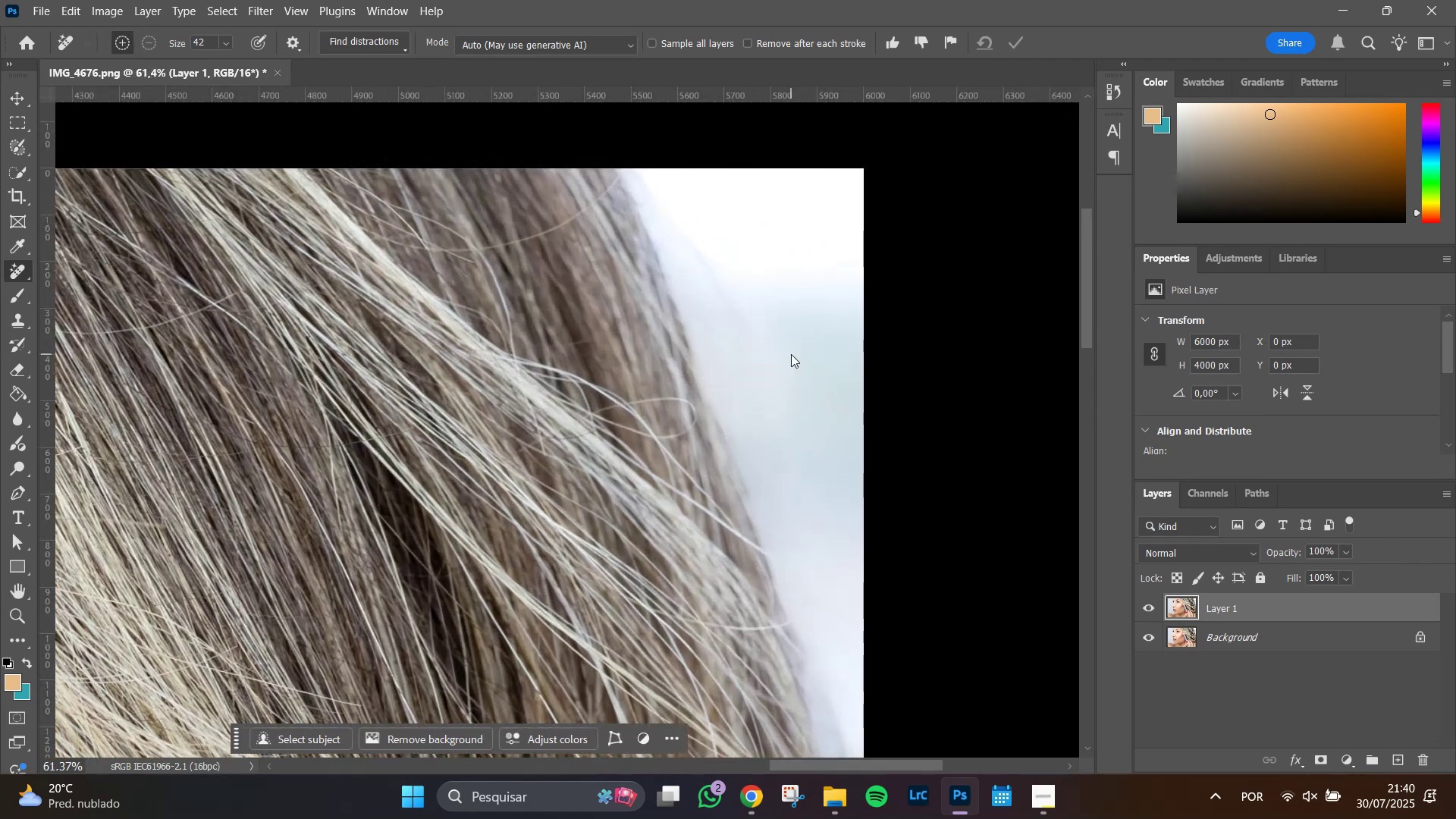 
key(Alt+AltLeft)
 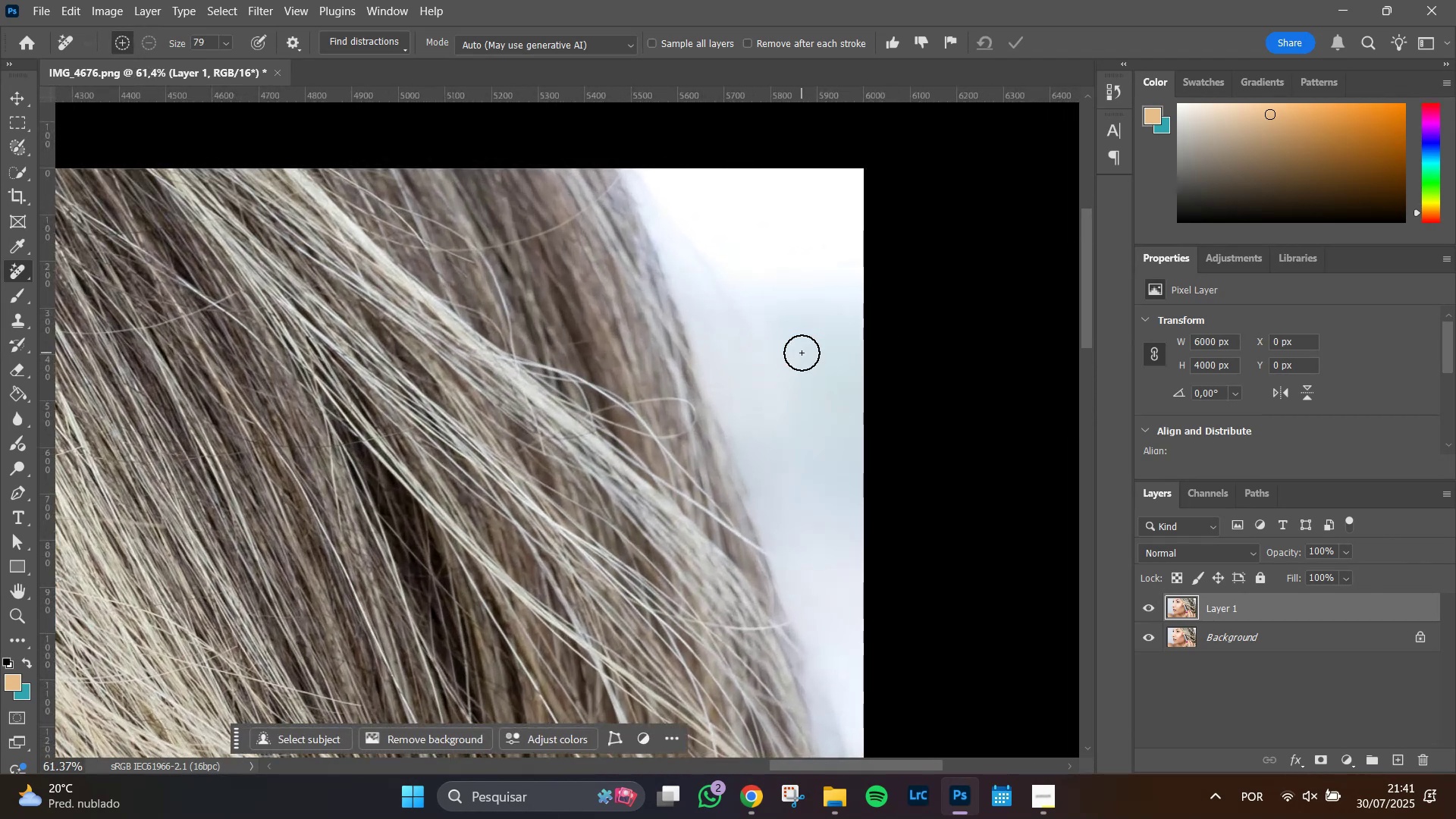 
key(Alt+AltLeft)
 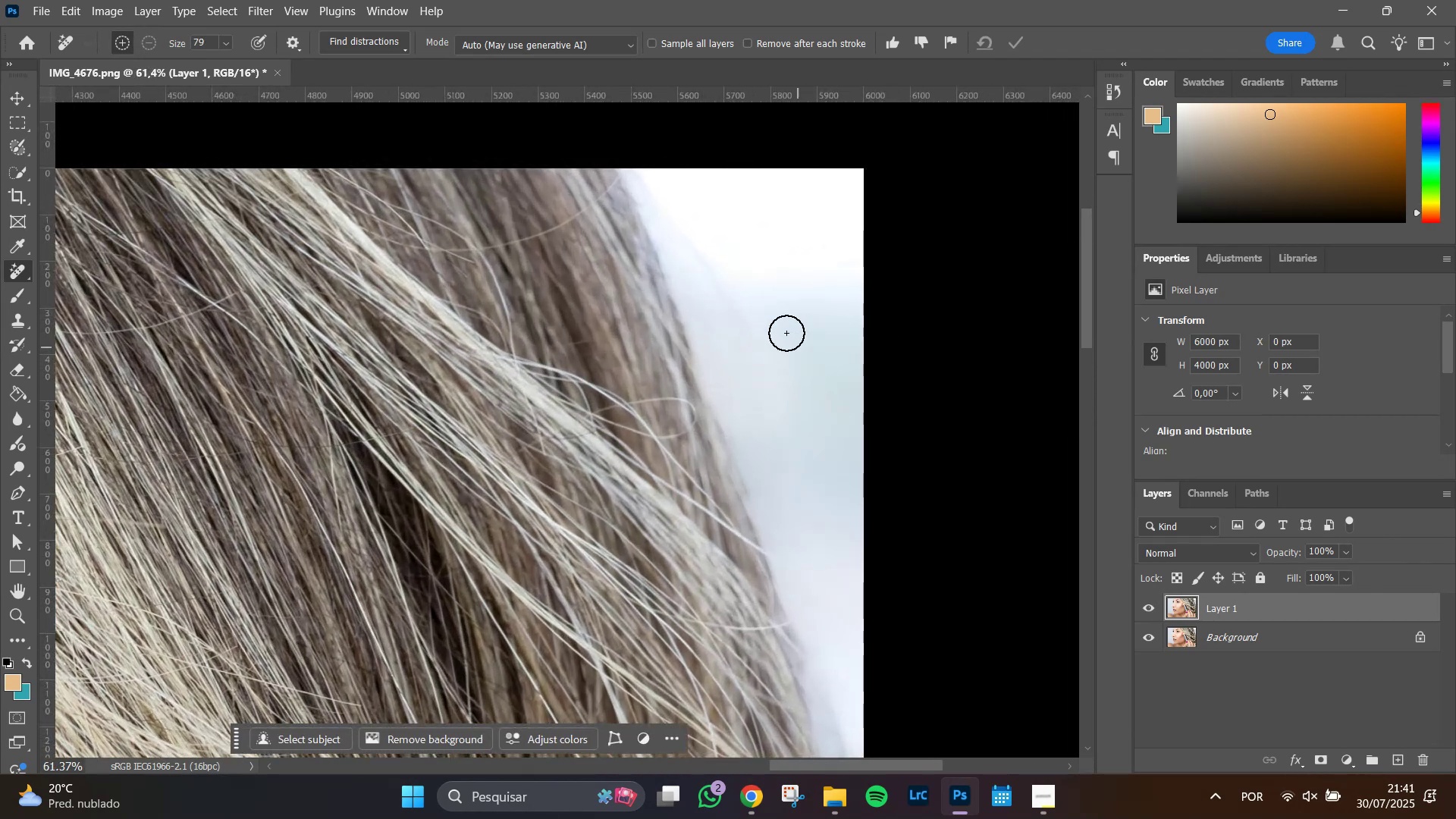 
key(Alt+AltLeft)
 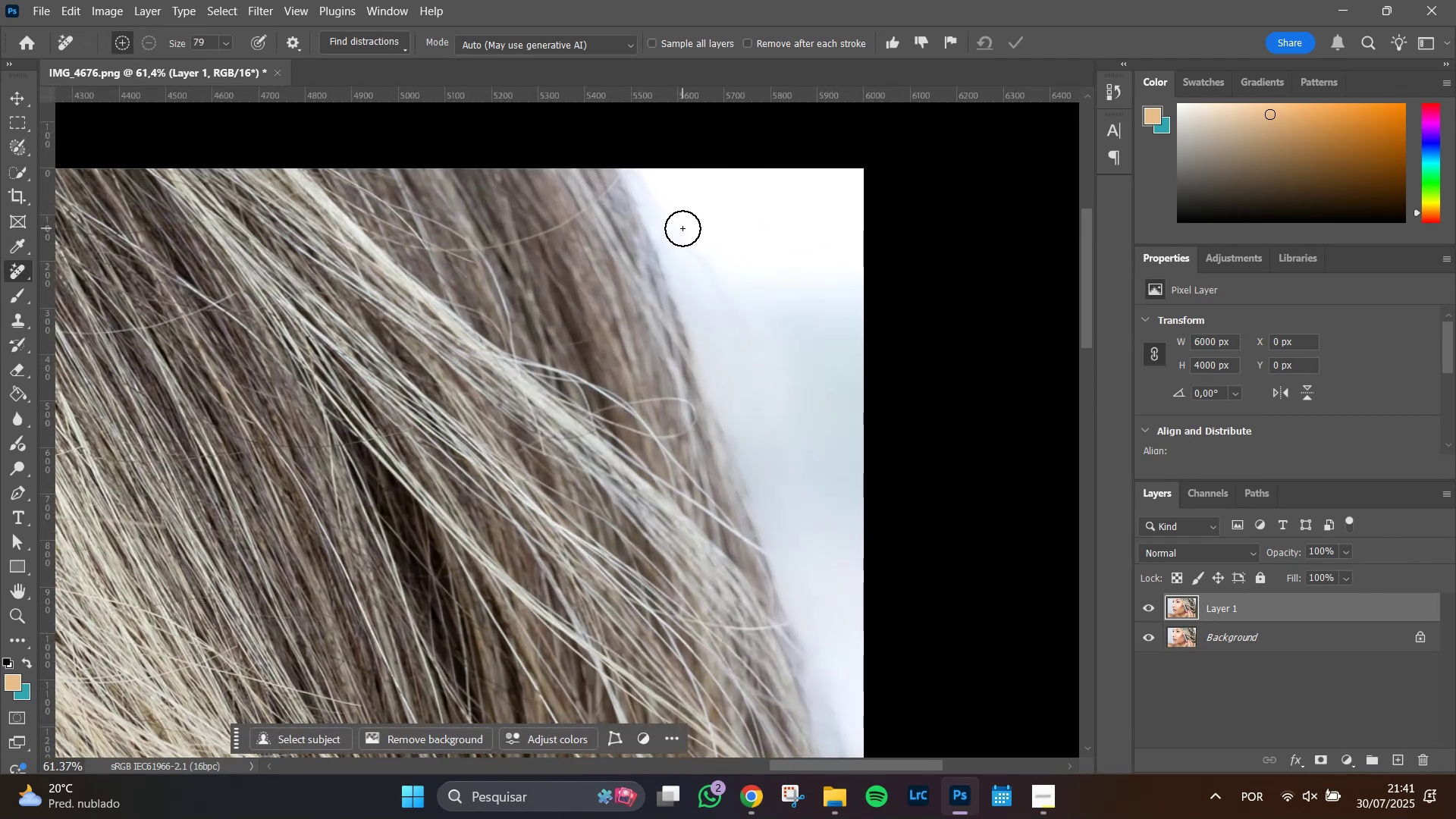 
left_click_drag(start_coordinate=[682, 228], to_coordinate=[755, 432])
 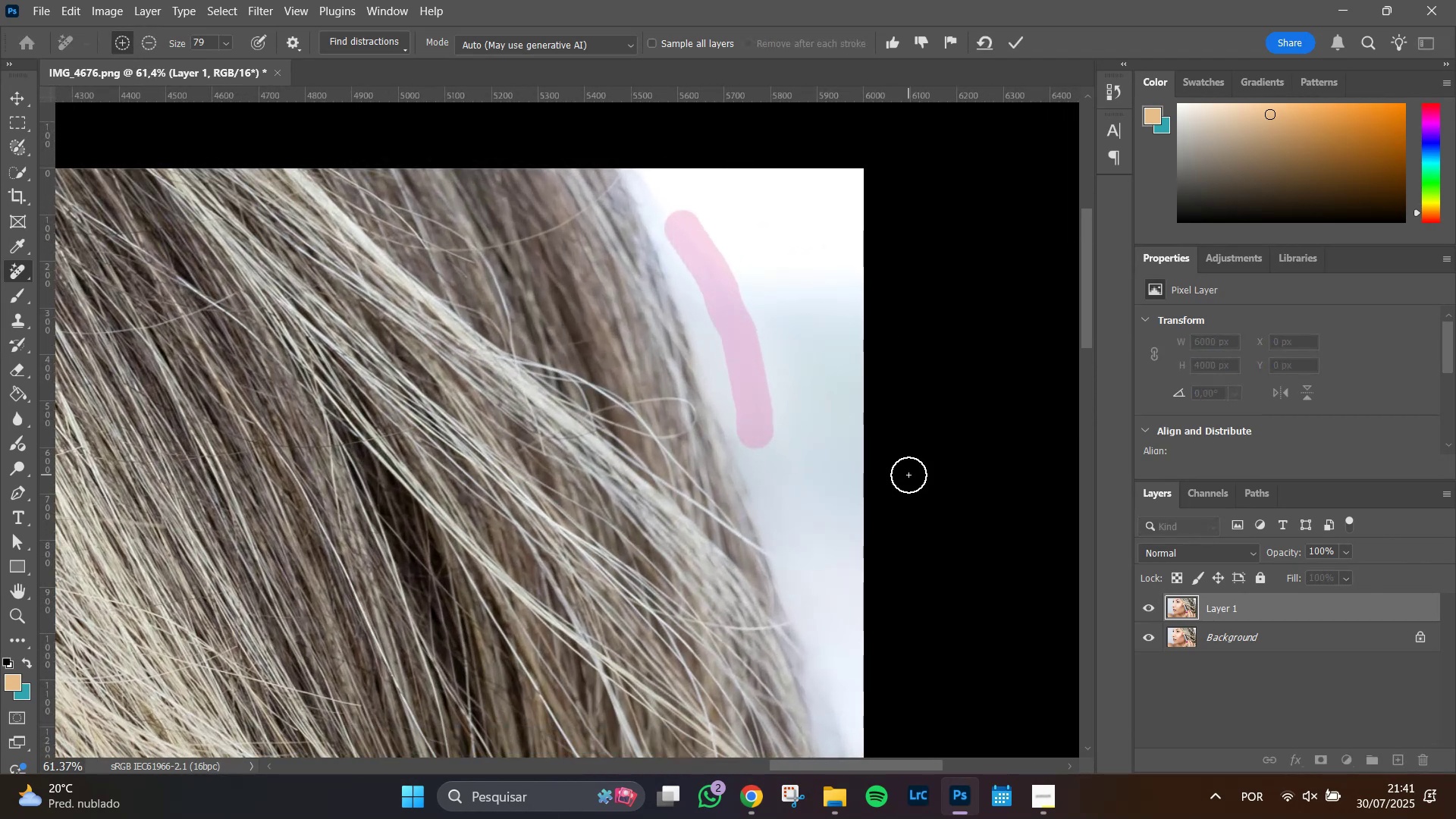 
key(Enter)
 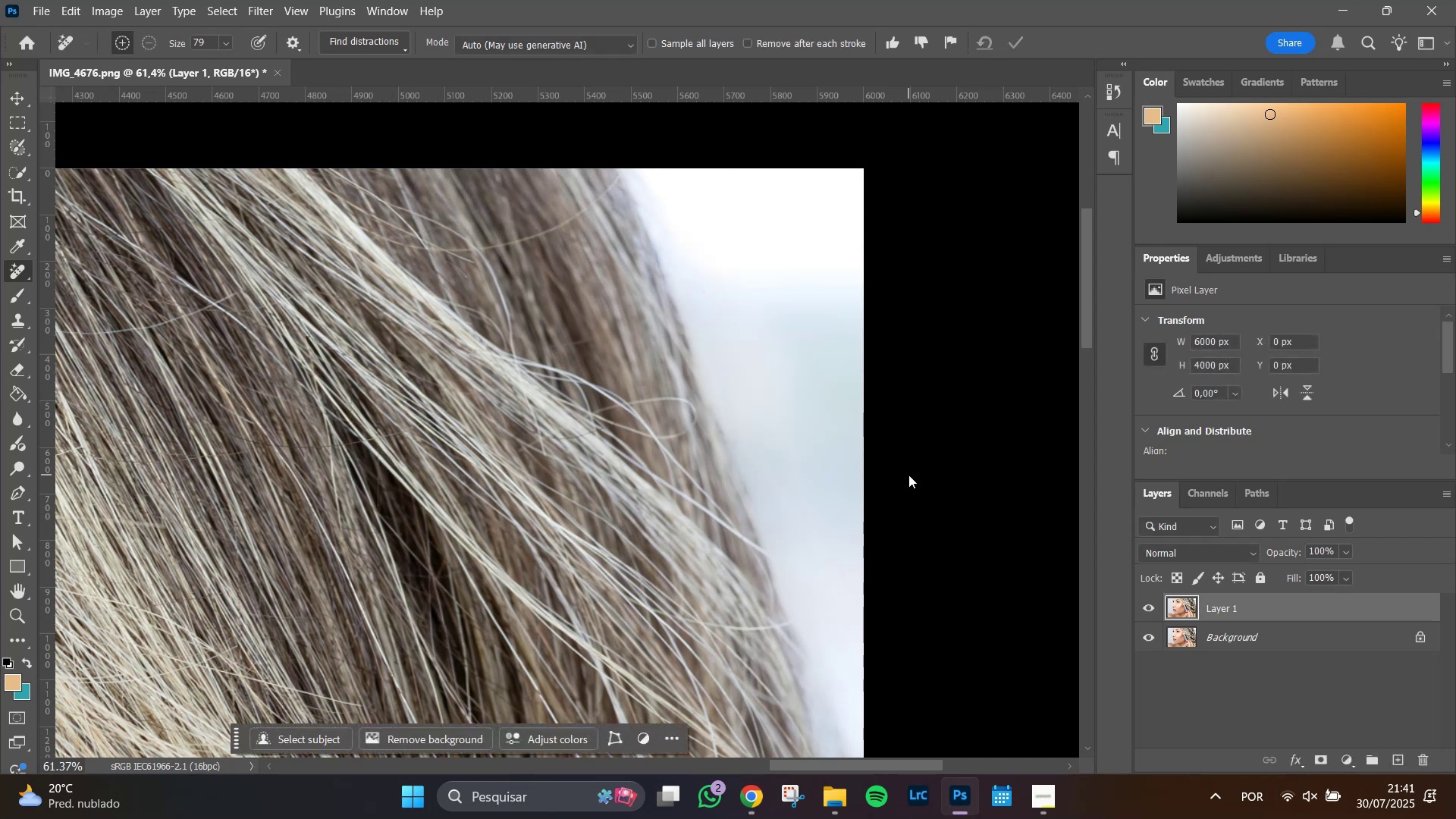 
wait(11.01)
 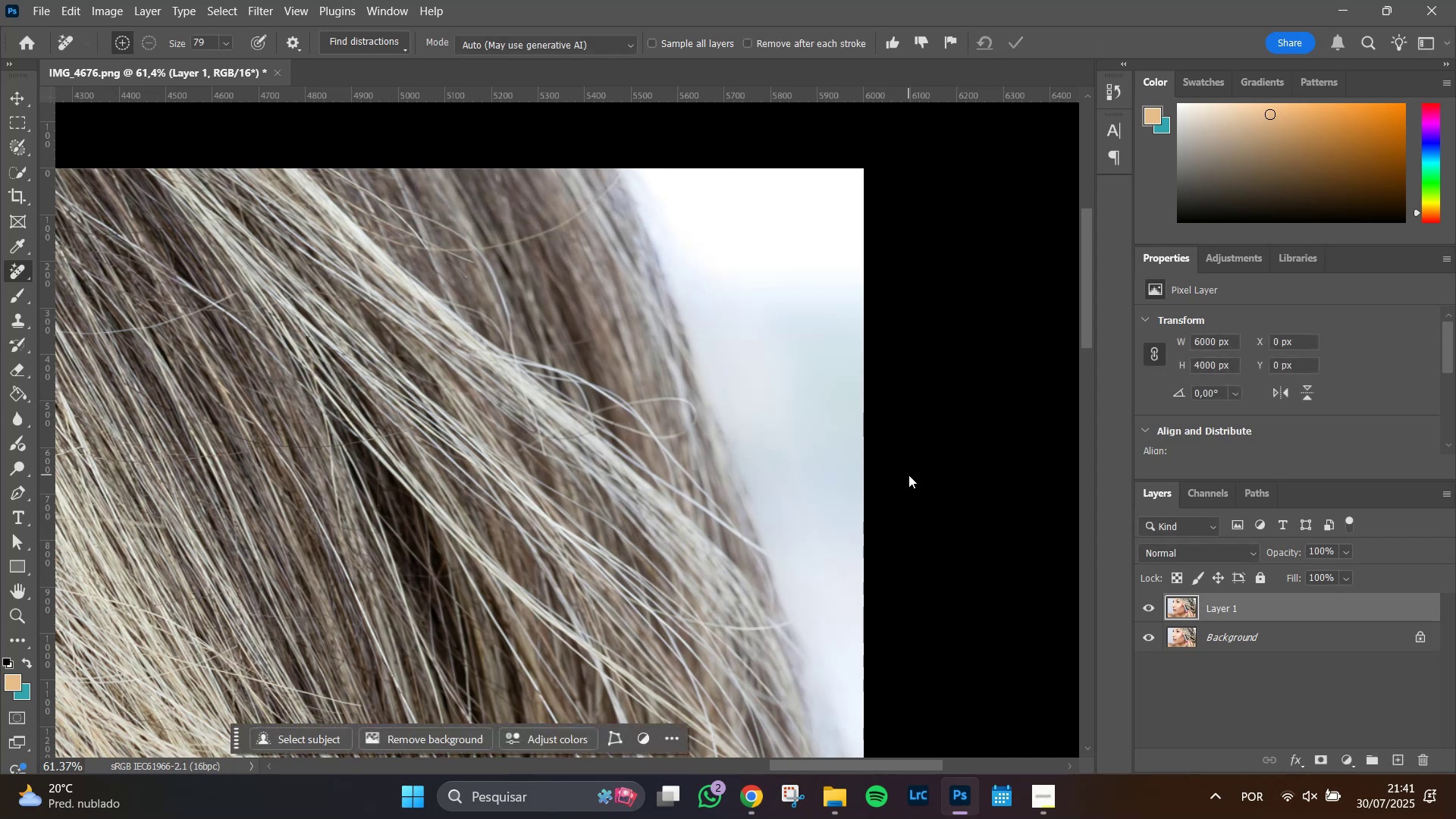 
hold_key(key=Space, duration=1.51)
 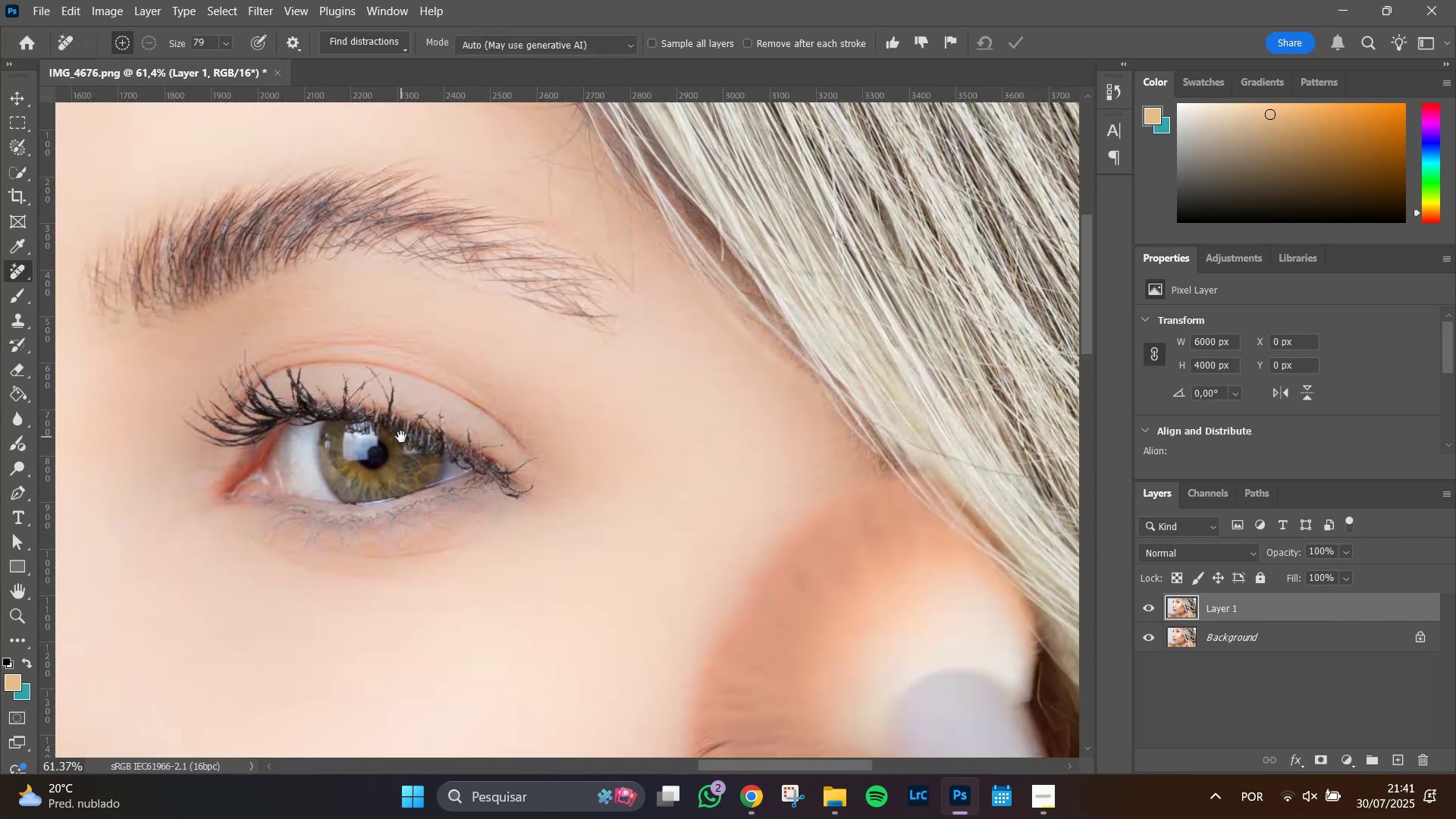 
left_click_drag(start_coordinate=[352, 474], to_coordinate=[769, 446])
 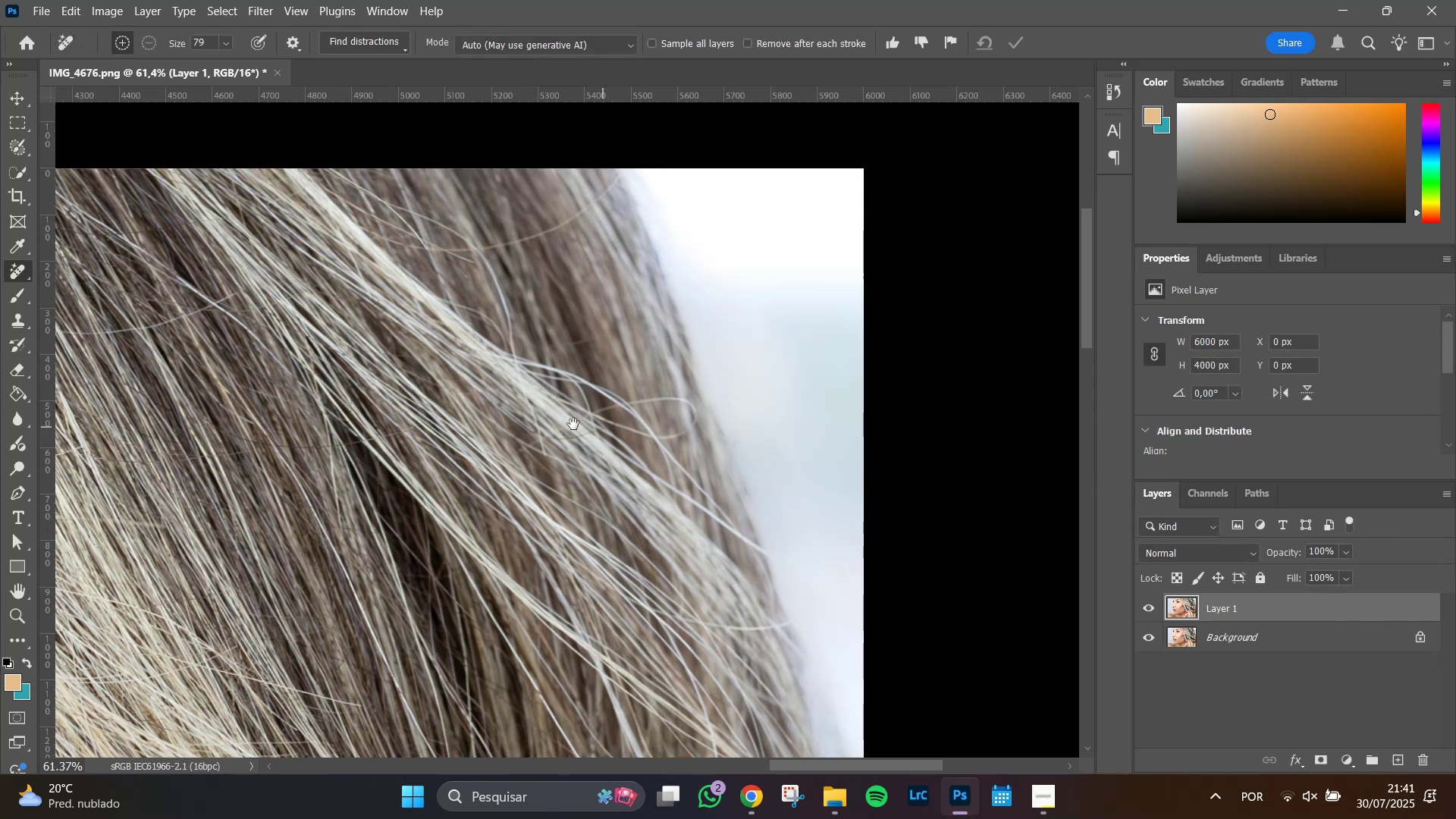 
hold_key(key=Space, duration=1.51)
 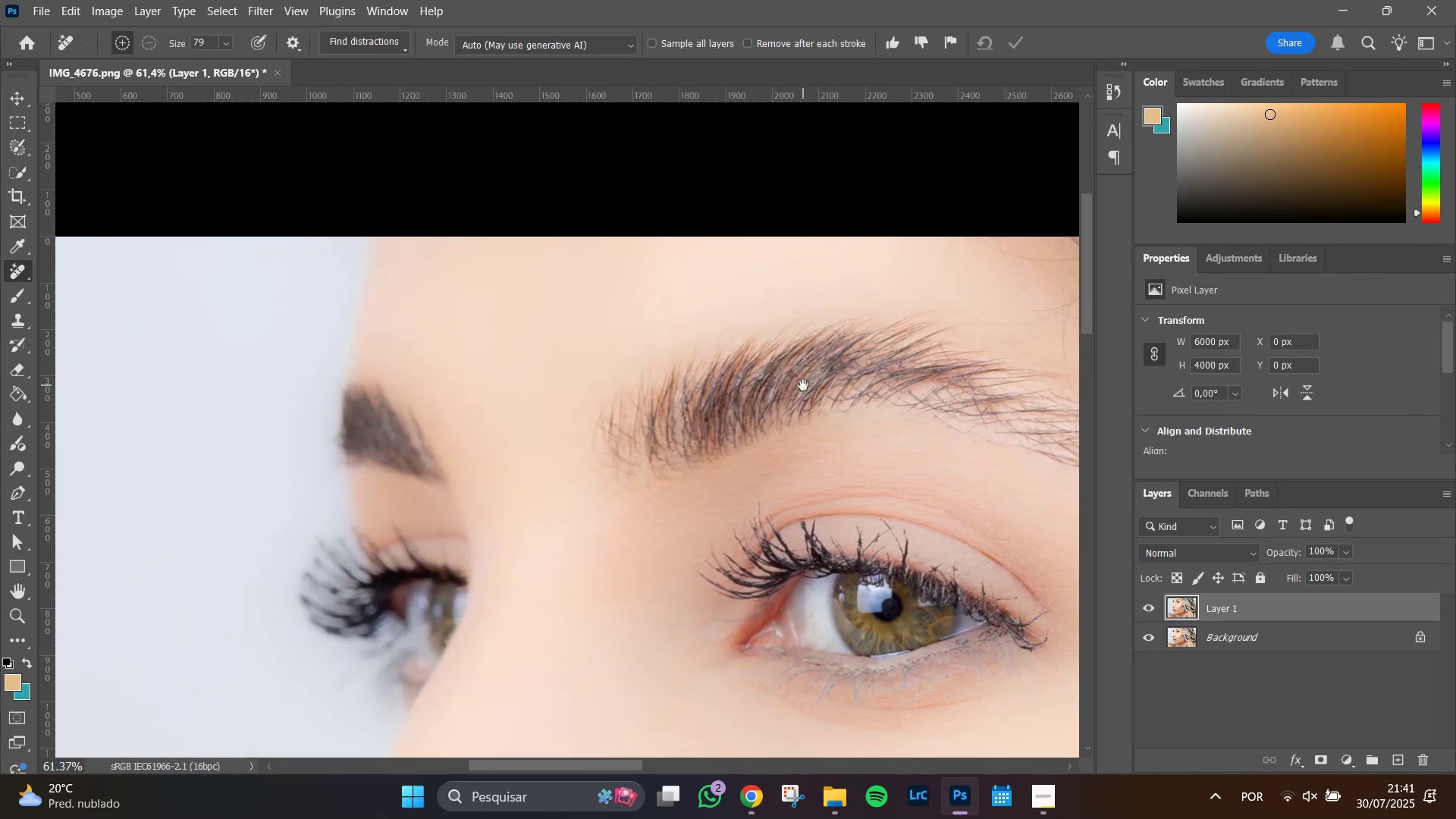 
left_click_drag(start_coordinate=[309, 231], to_coordinate=[803, 385])
 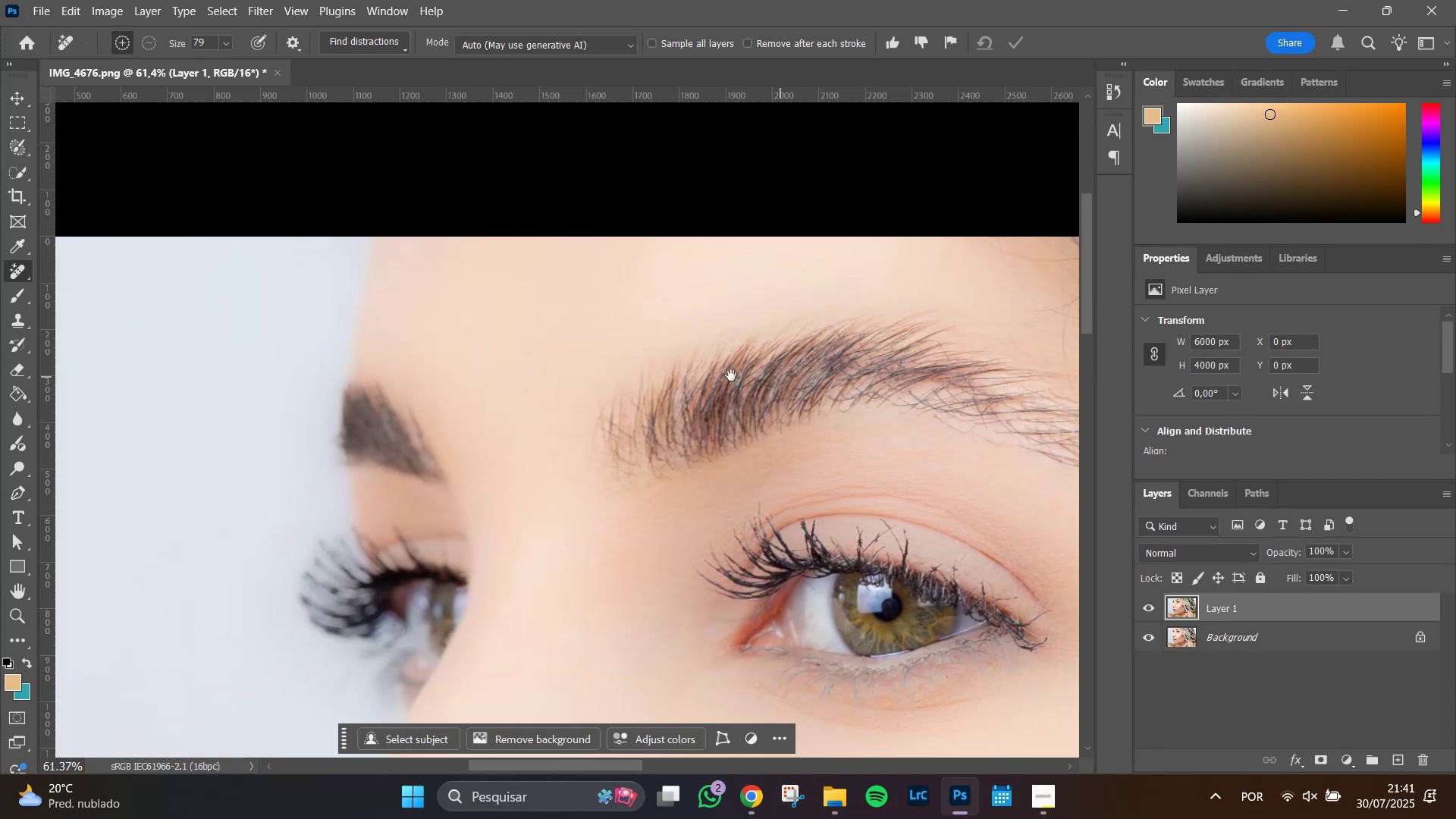 
hold_key(key=Space, duration=1.51)
 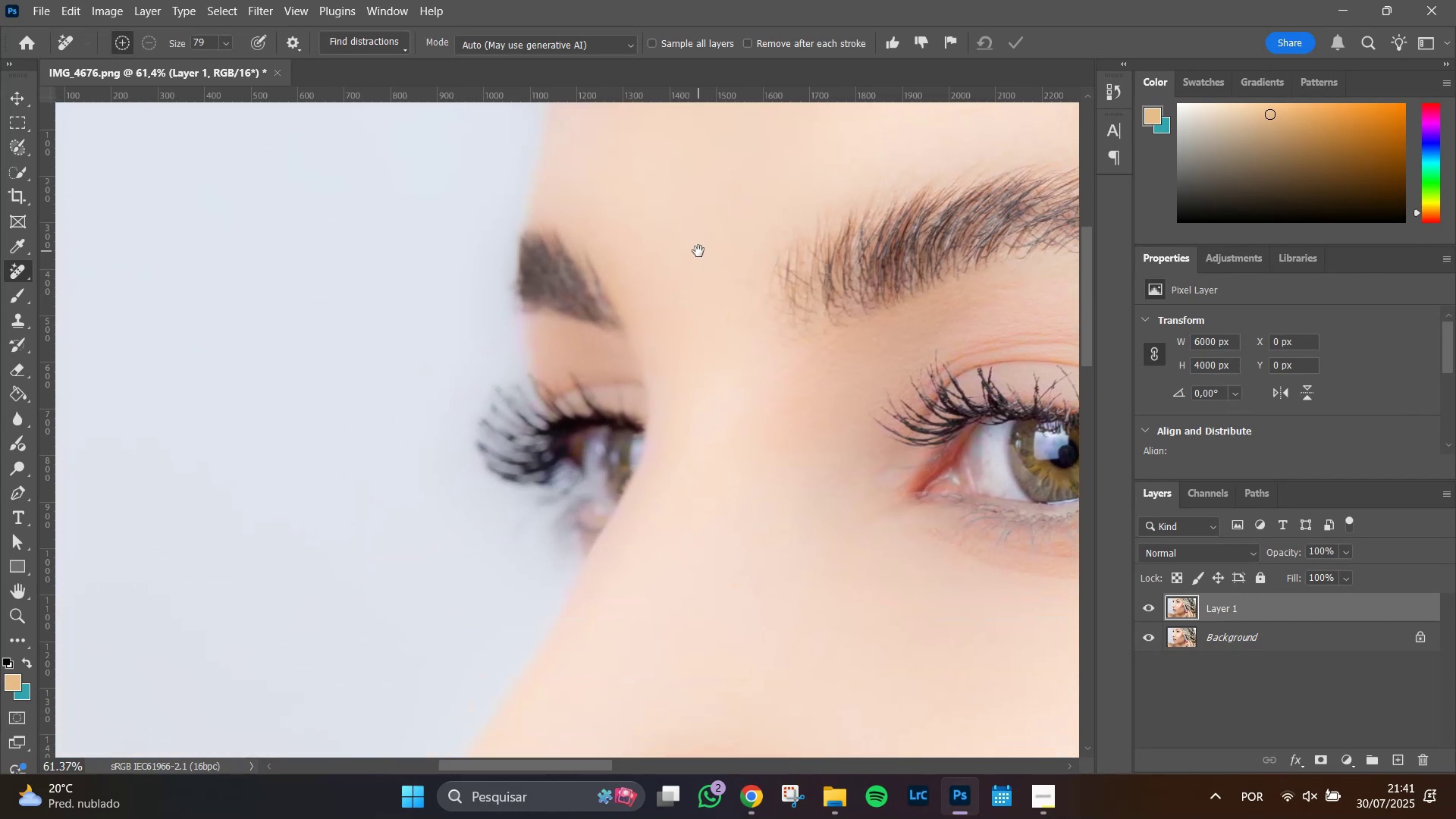 
hold_key(key=Space, duration=1.51)
 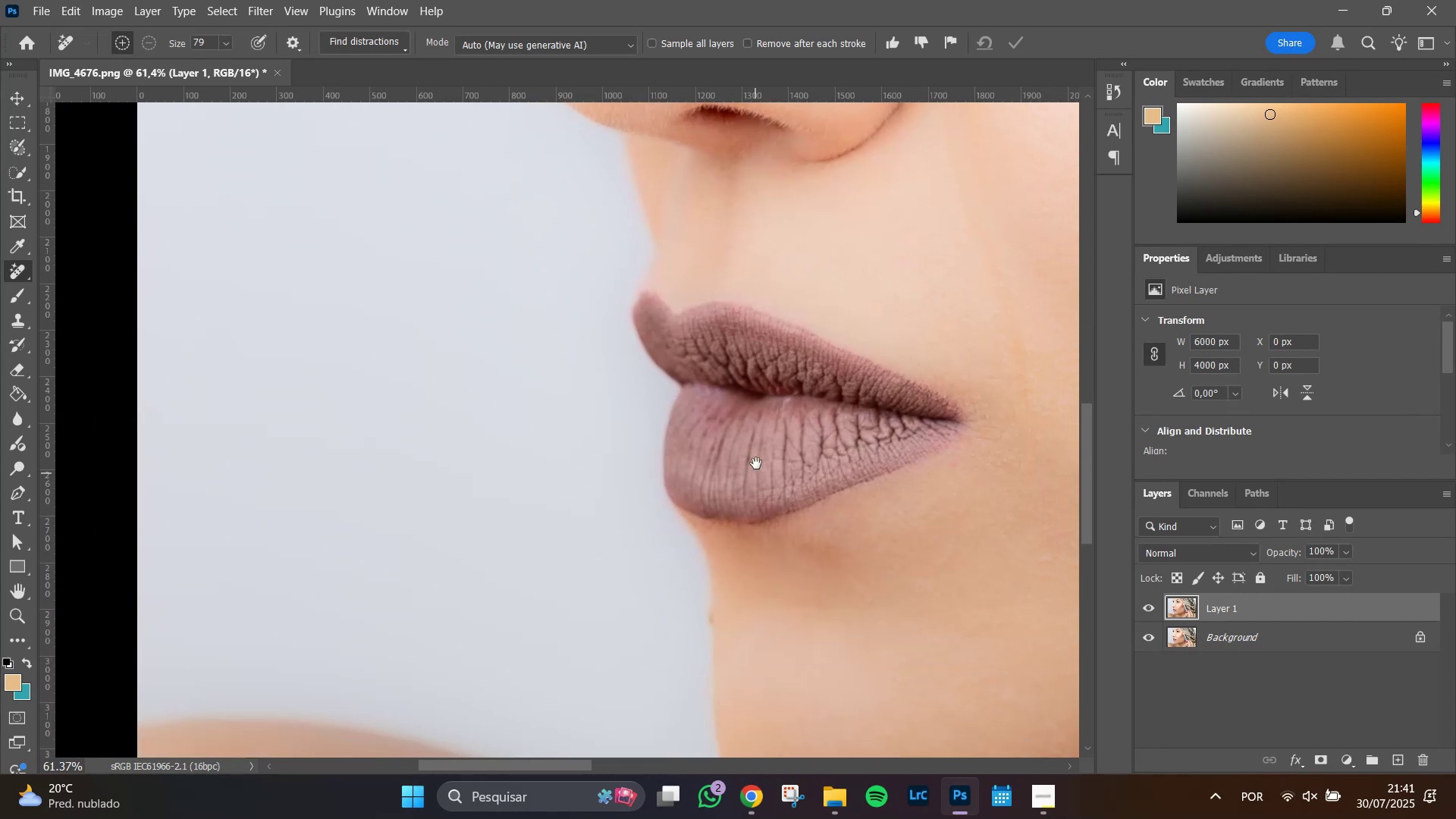 
left_click_drag(start_coordinate=[522, 404], to_coordinate=[770, 137])
 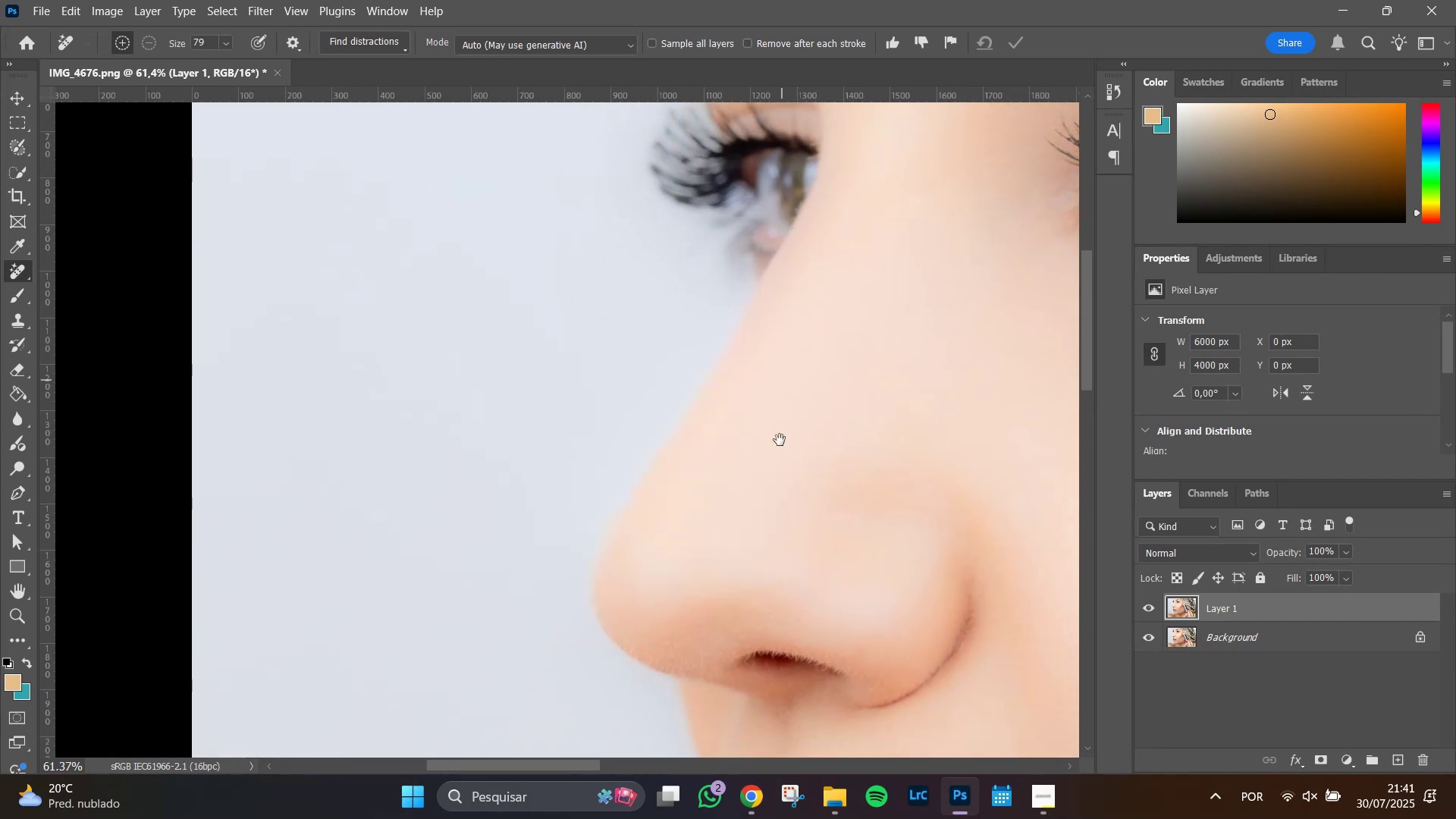 
left_click_drag(start_coordinate=[769, 450], to_coordinate=[739, 297])
 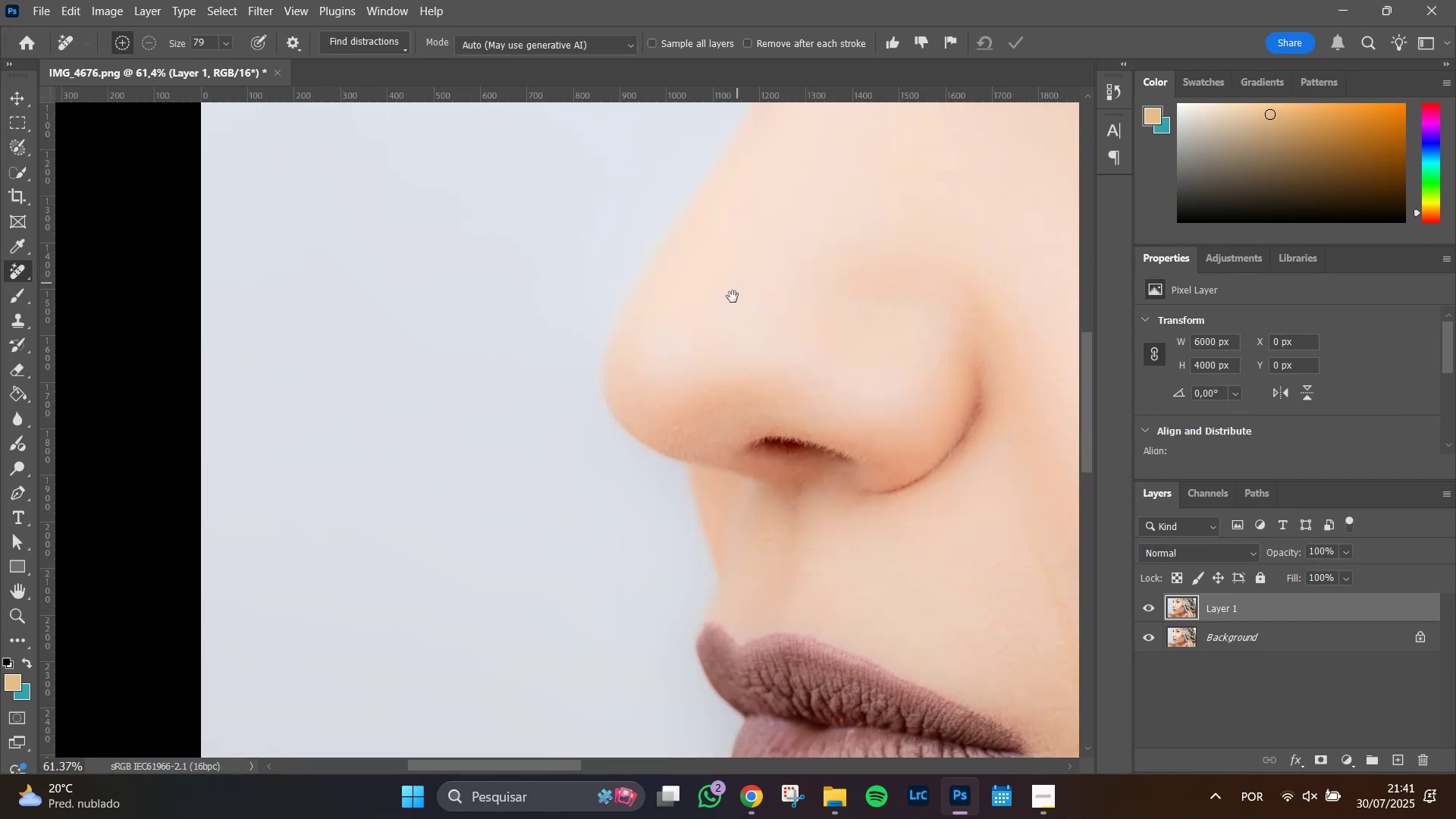 
hold_key(key=Space, duration=1.51)
 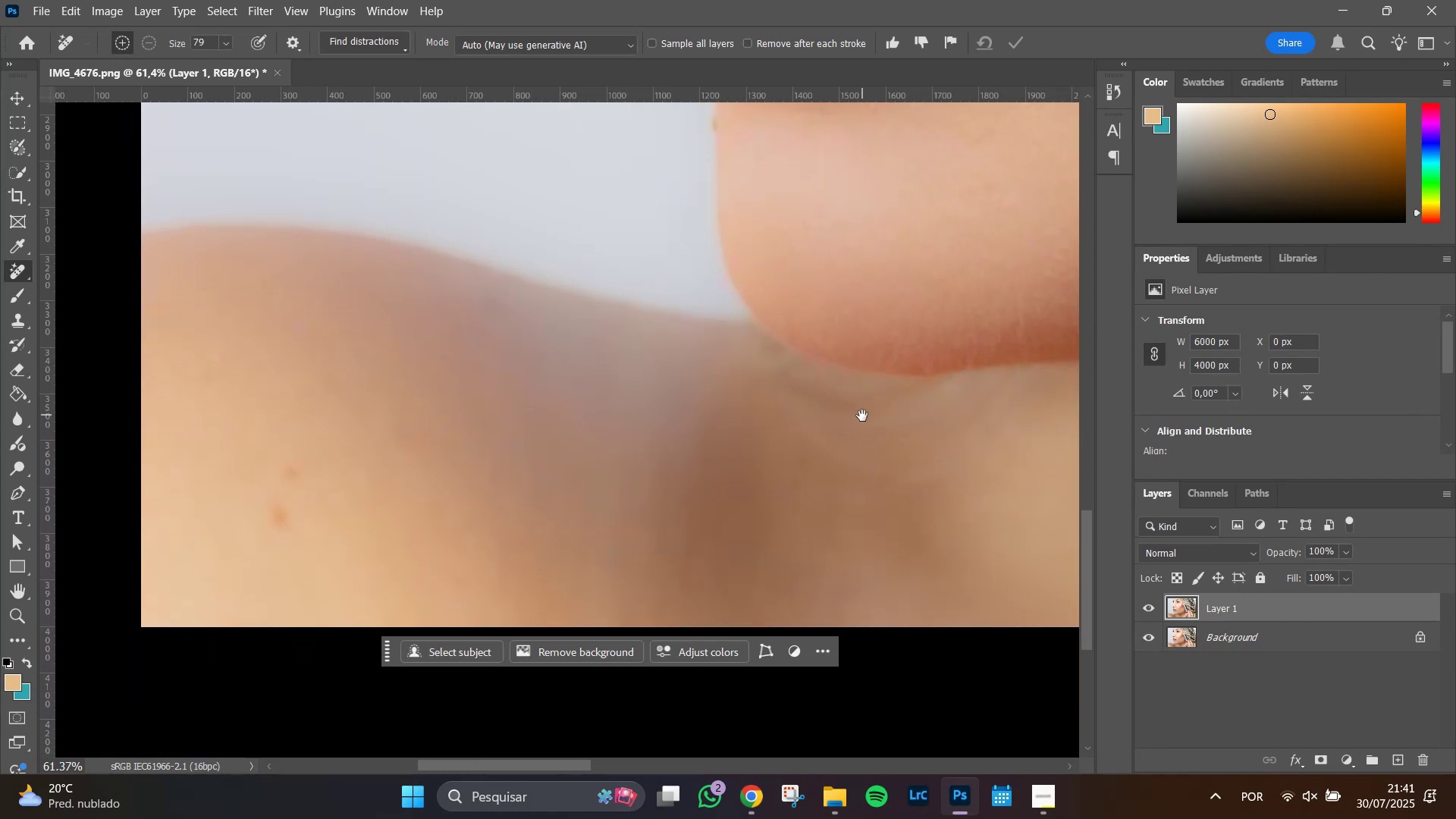 
left_click_drag(start_coordinate=[758, 496], to_coordinate=[760, 303])
 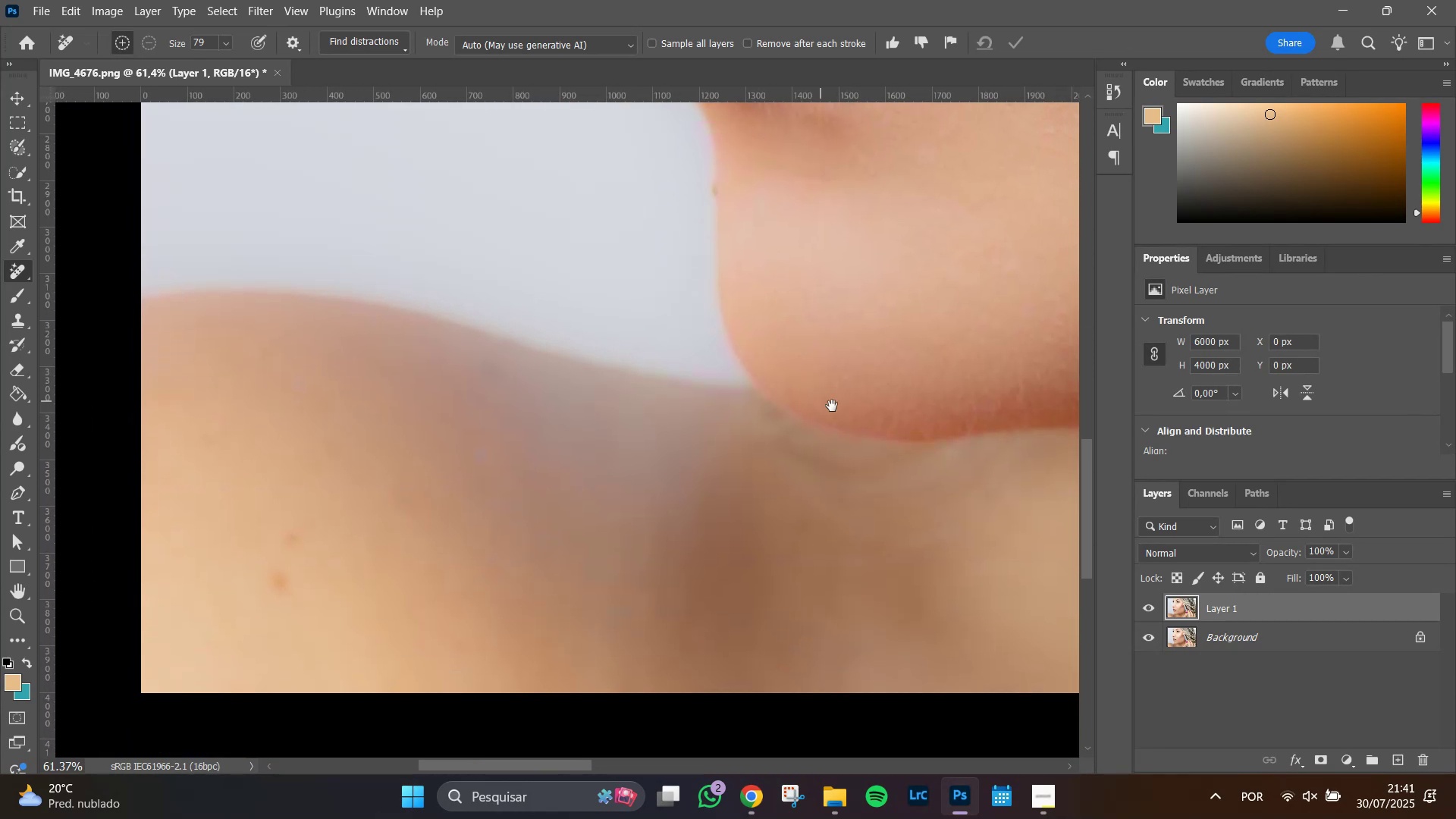 
hold_key(key=Space, duration=1.51)
 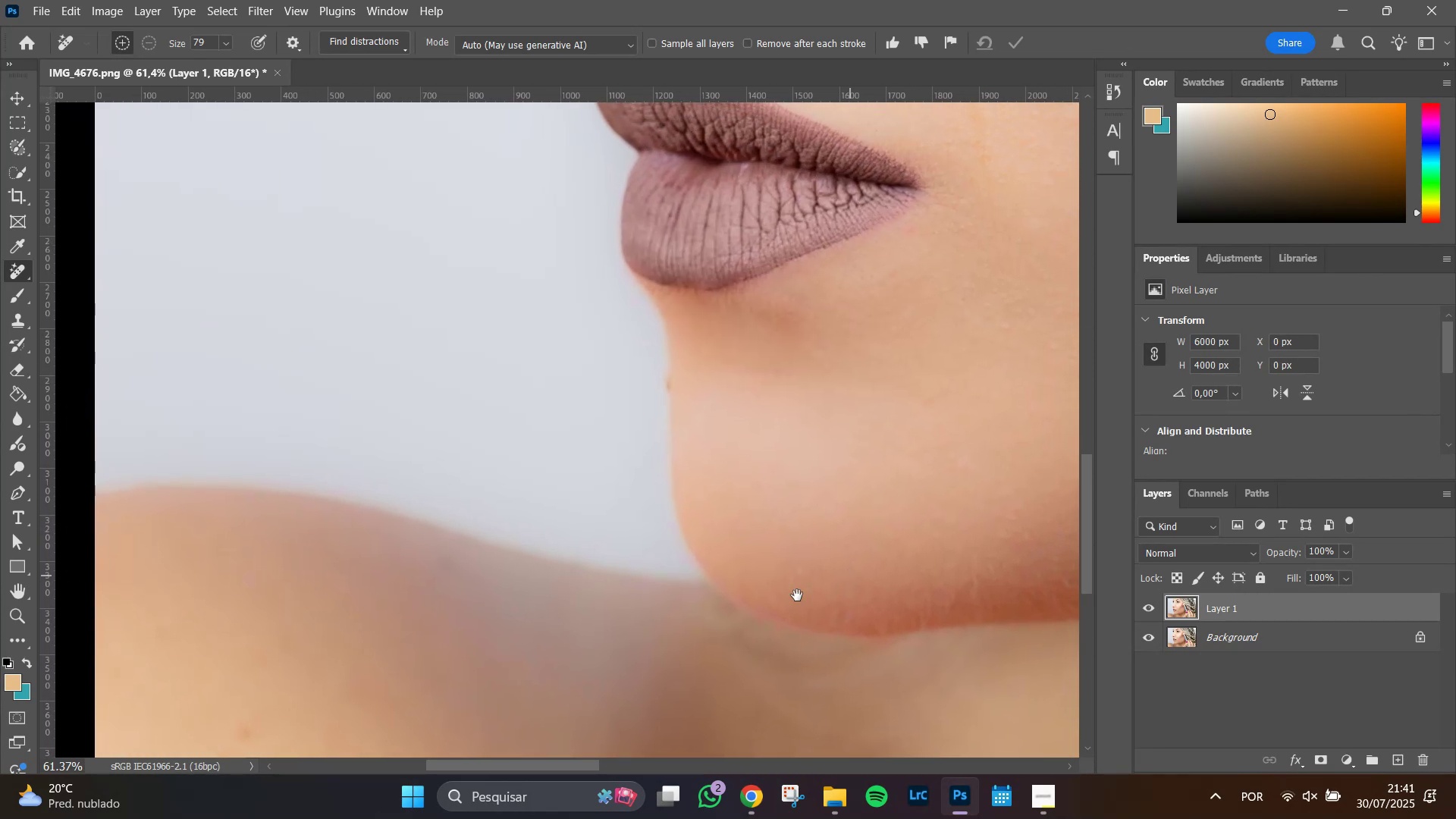 
left_click_drag(start_coordinate=[898, 311], to_coordinate=[293, 605])
 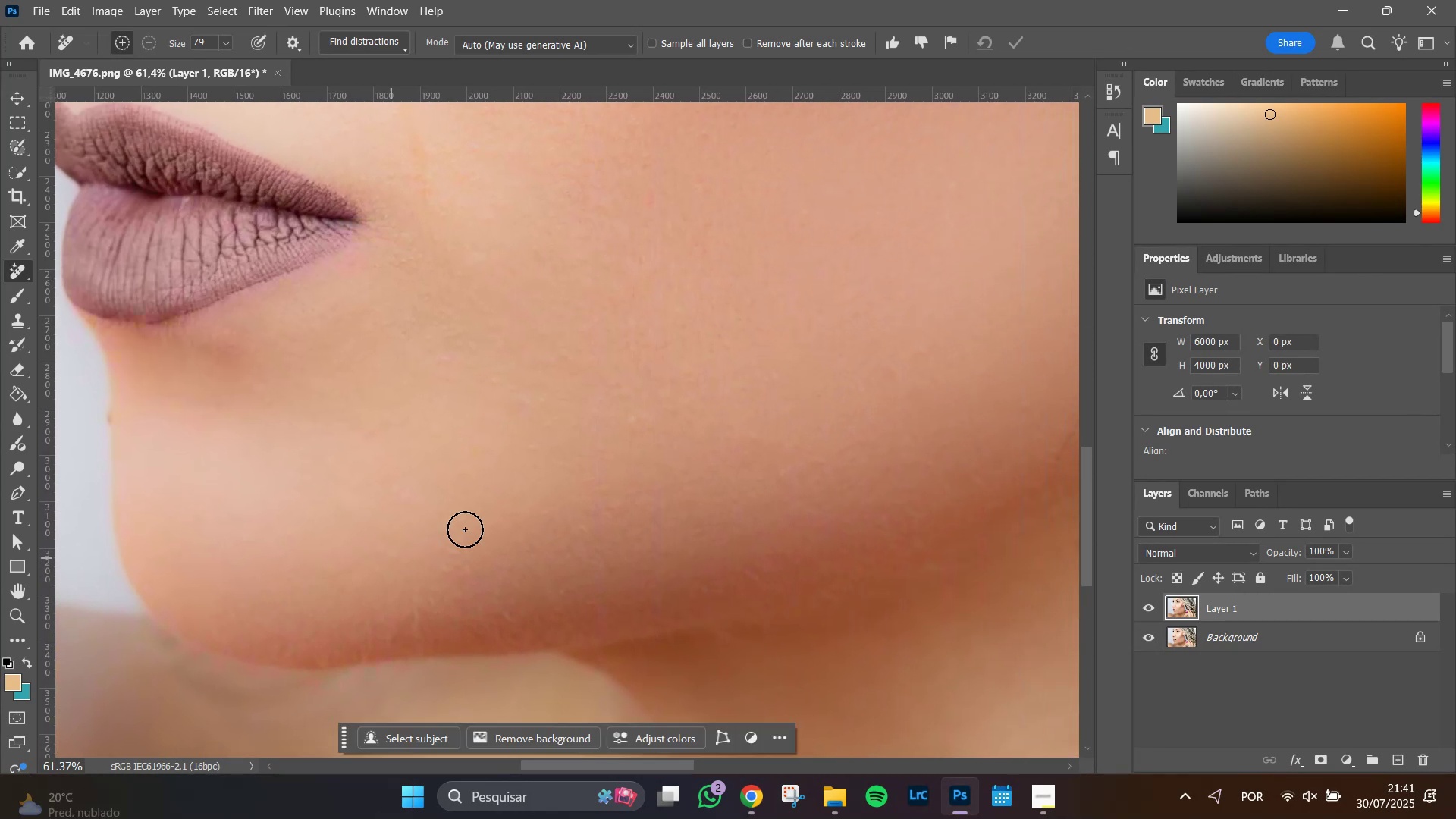 
hold_key(key=Space, duration=1.51)
 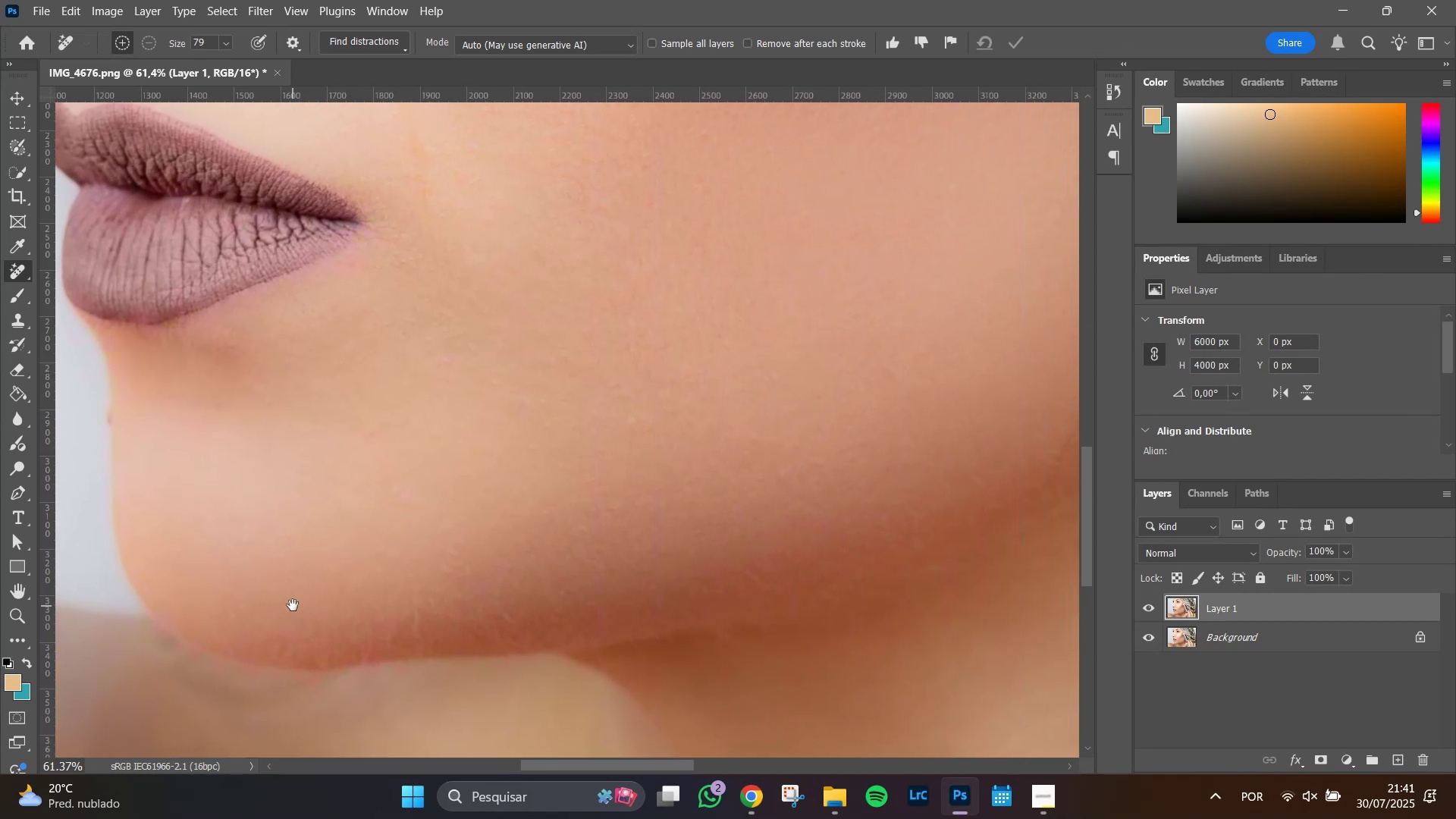 
hold_key(key=Space, duration=1.39)
 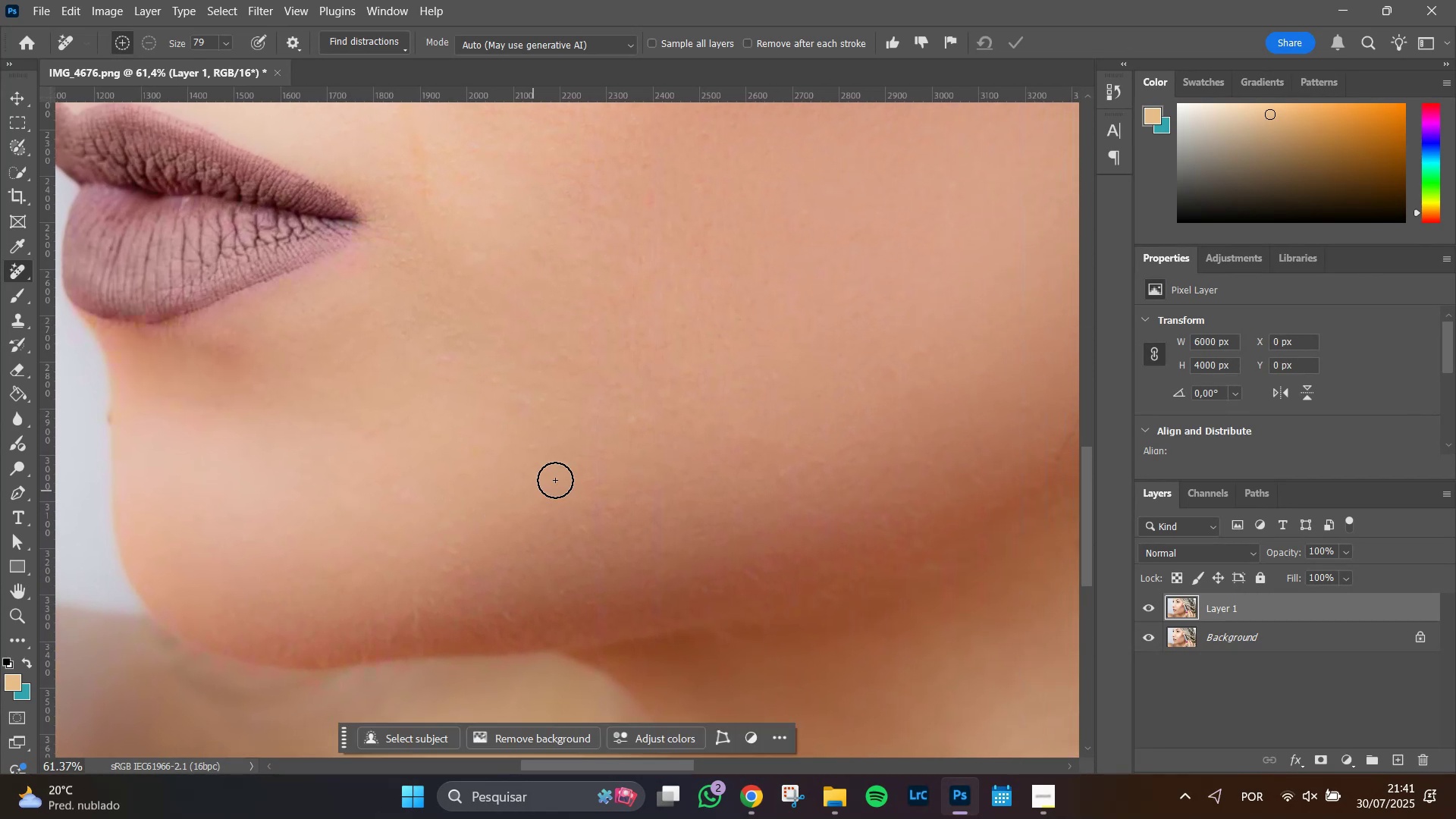 
hold_key(key=AltLeft, duration=1.51)
scroll: coordinate [579, 465], scroll_direction: up, amount: 2.0
 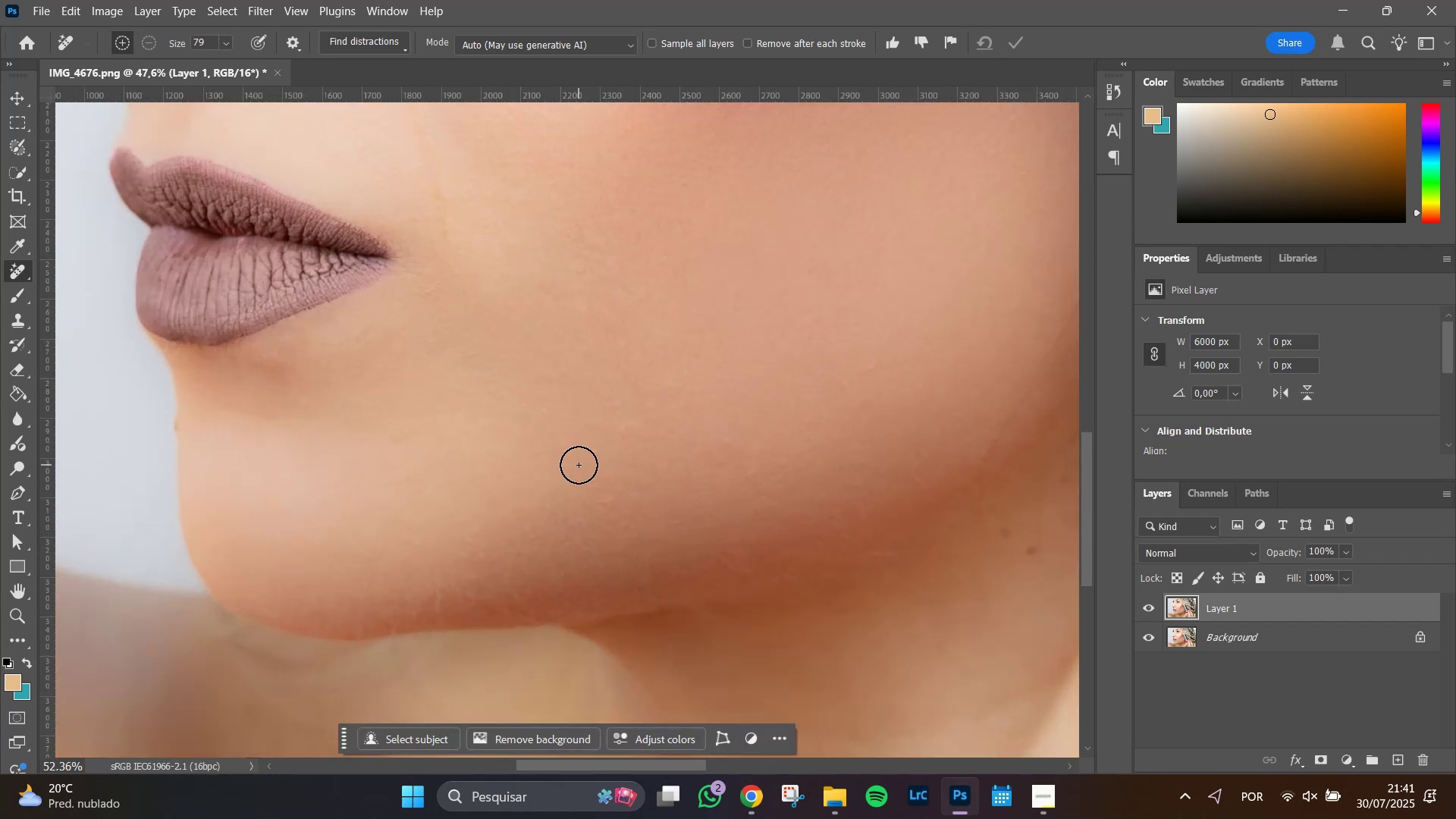 
hold_key(key=AltLeft, duration=1.51)
scroll: coordinate [574, 447], scroll_direction: down, amount: 16.0
 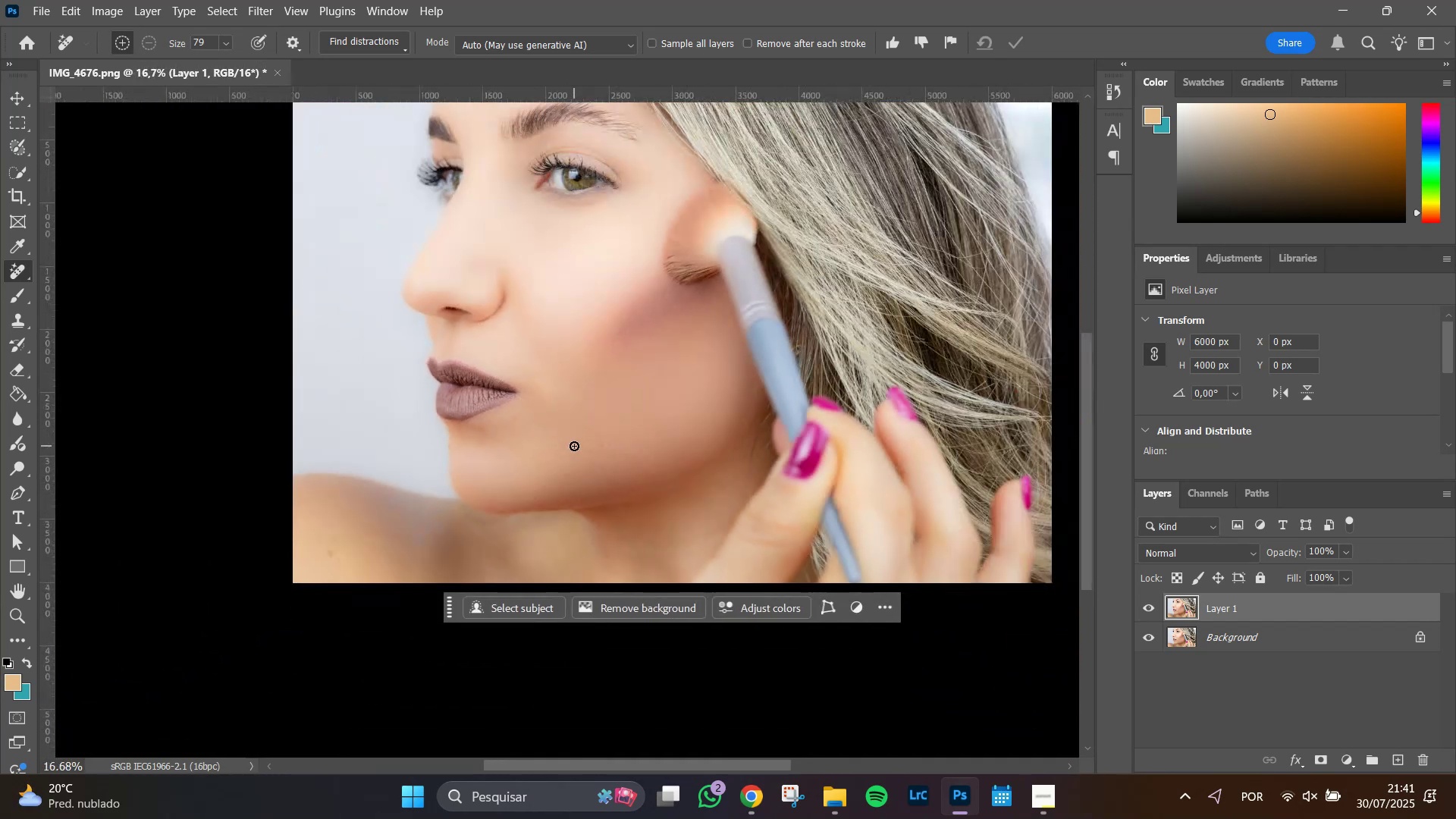 
key(Alt+AltLeft)
 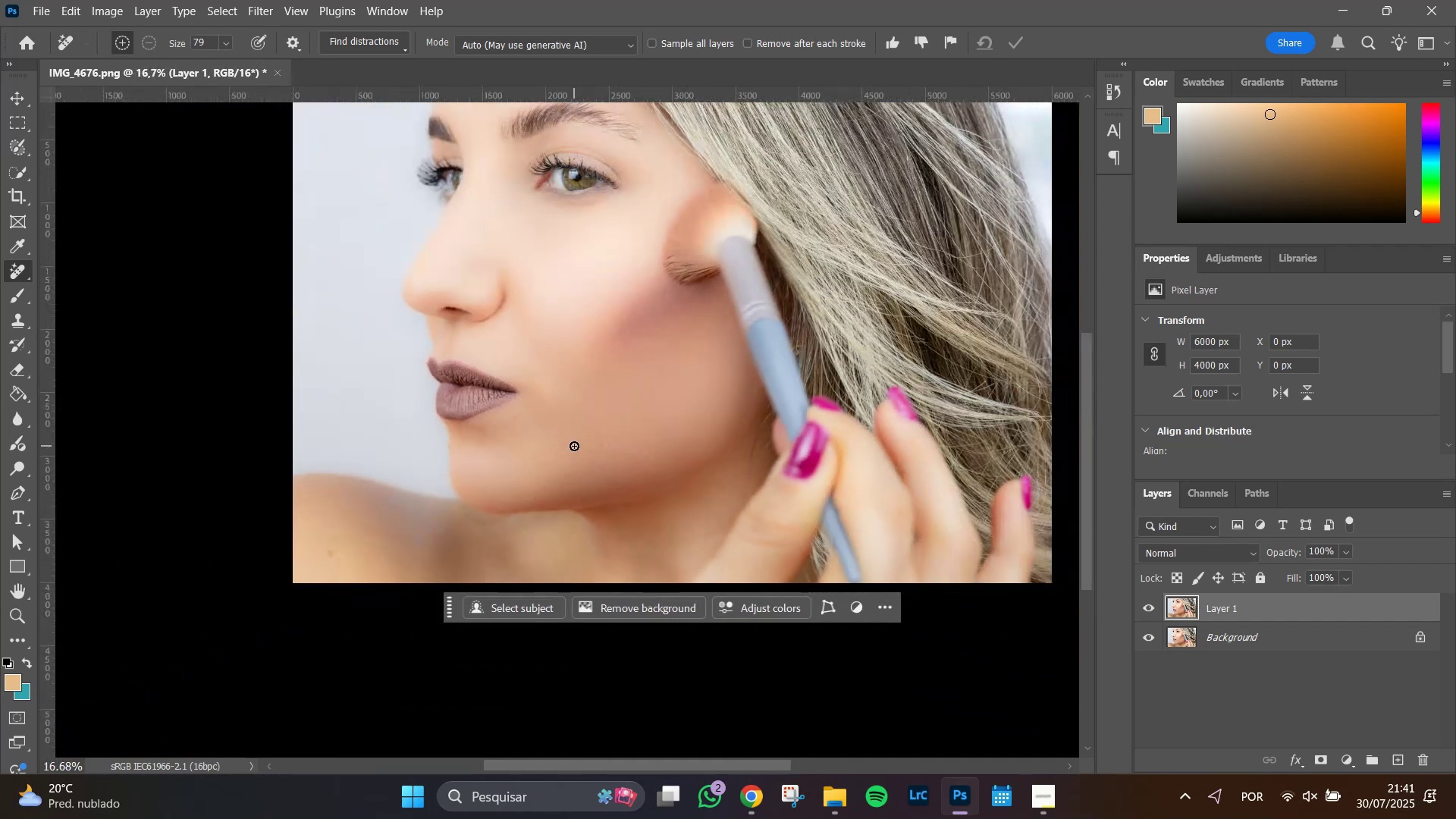 
key(Alt+AltLeft)
 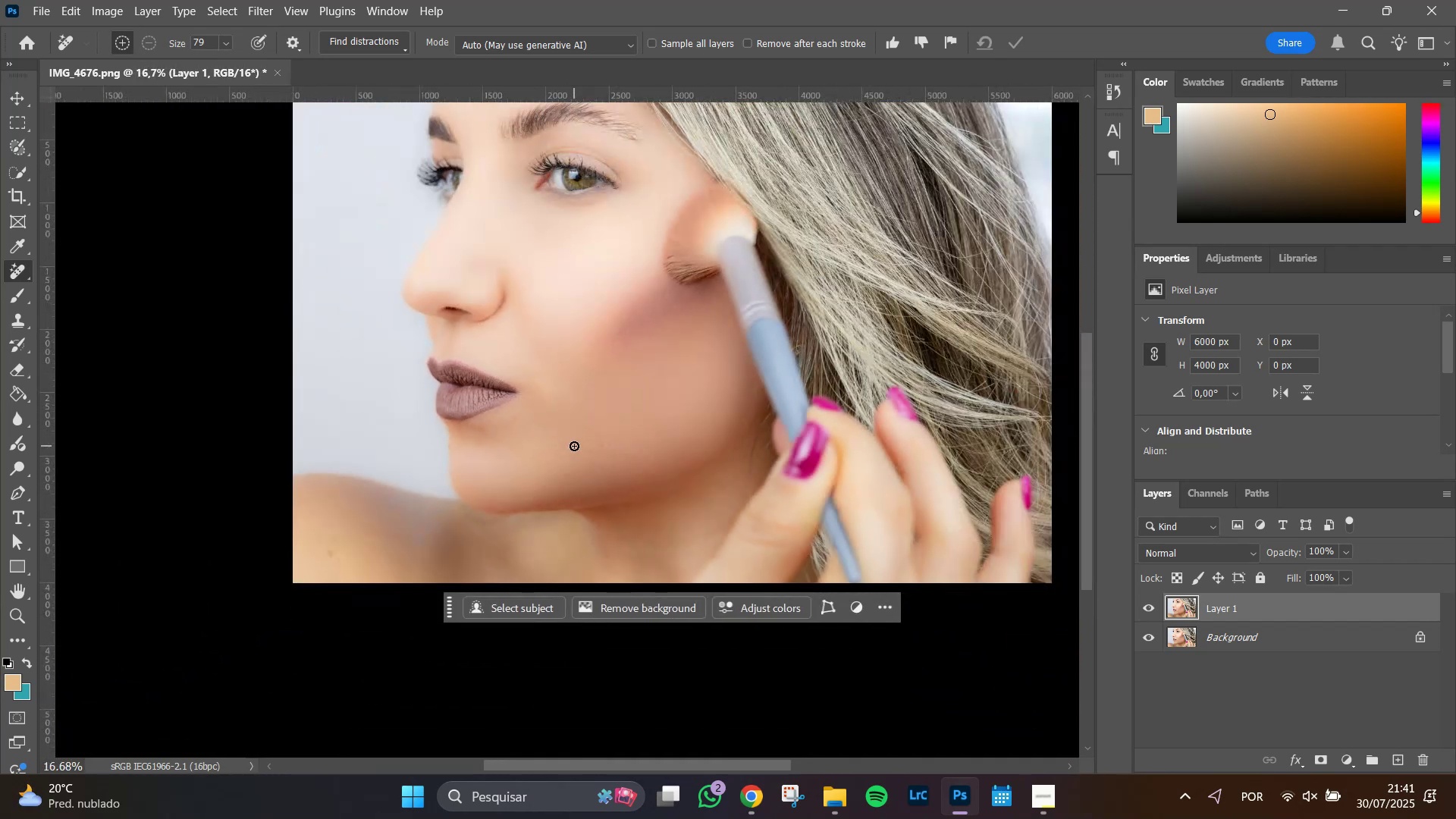 
key(Alt+AltLeft)
 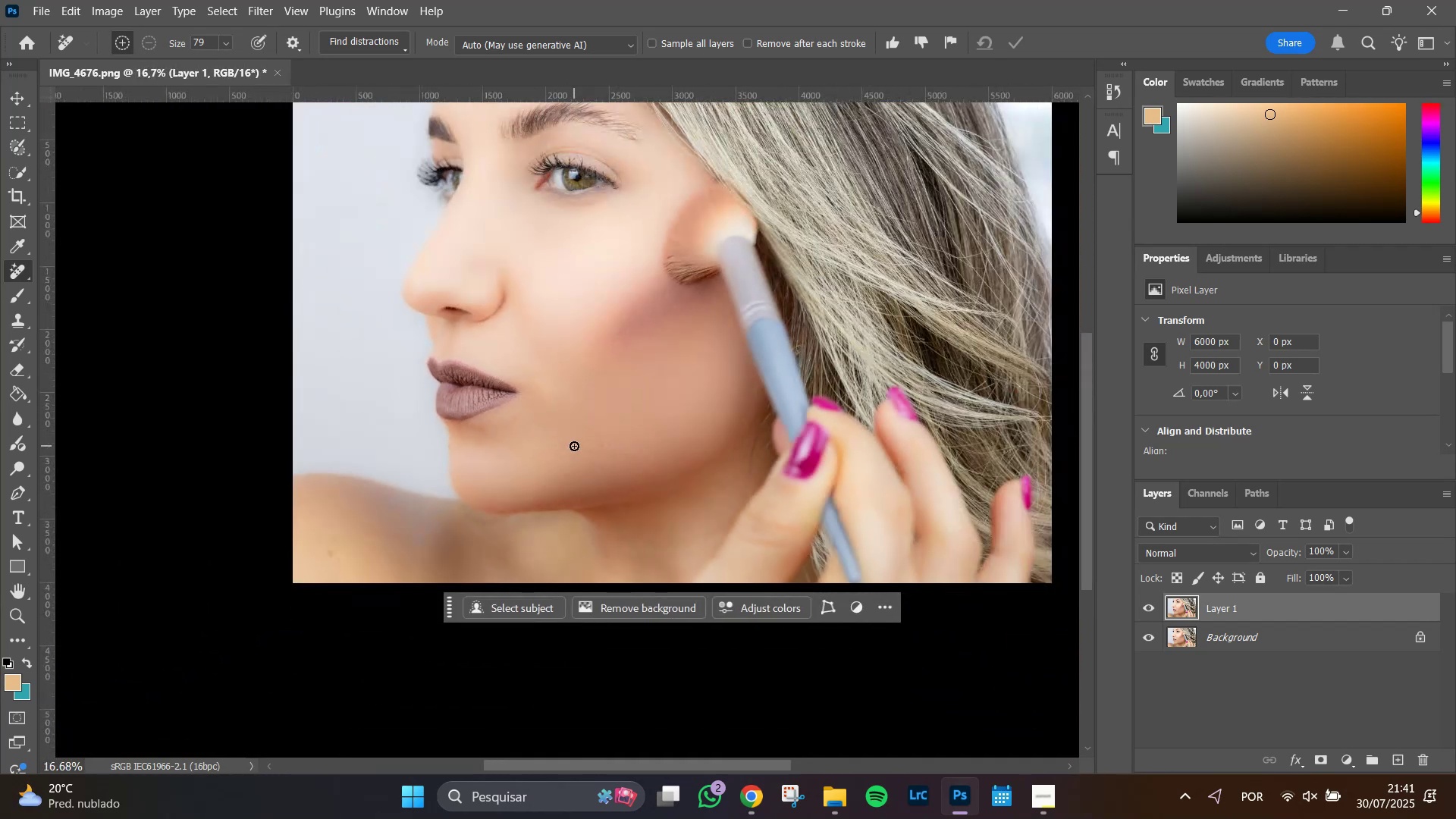 
key(Alt+AltLeft)
 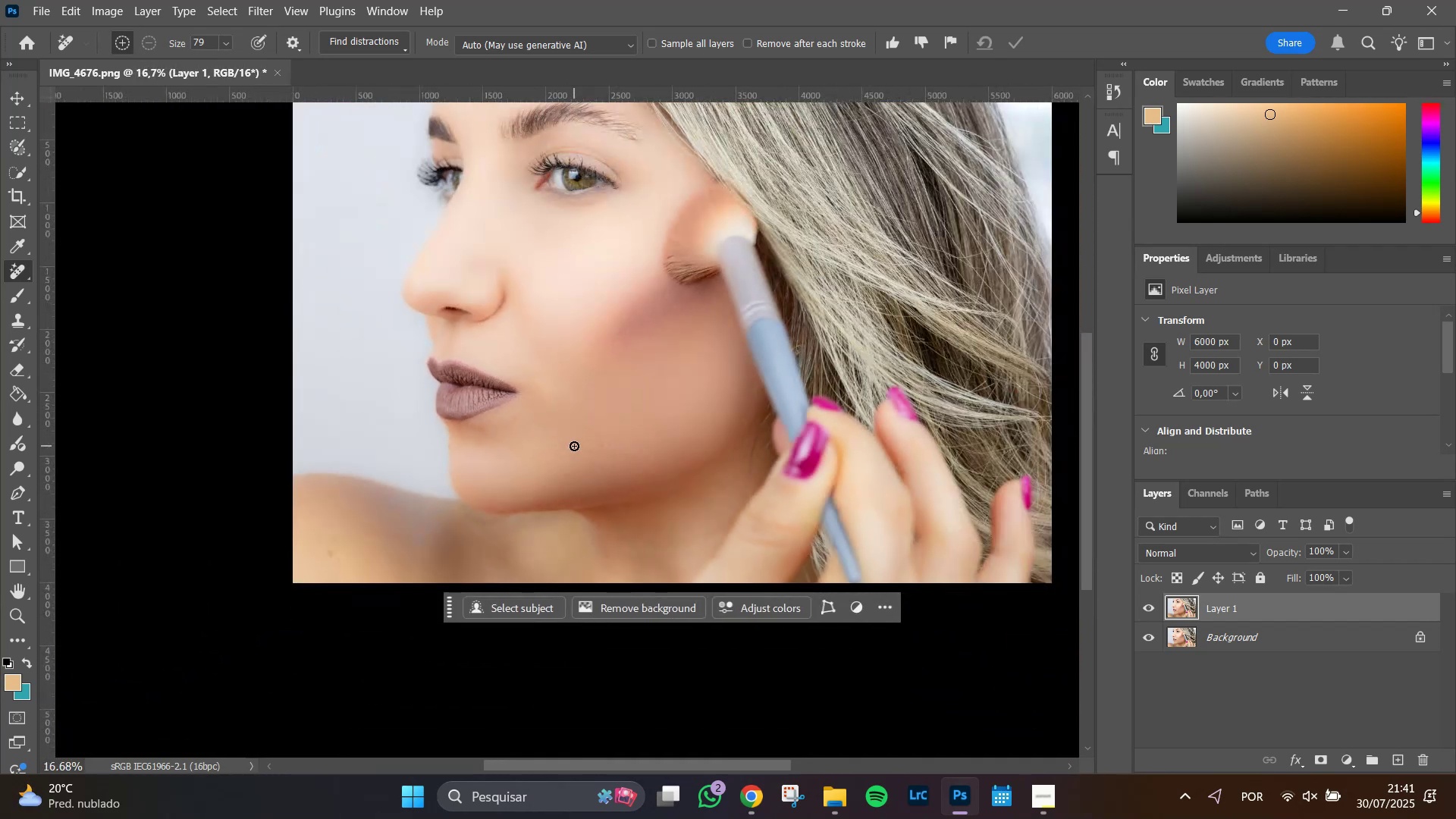 
key(Alt+AltLeft)
 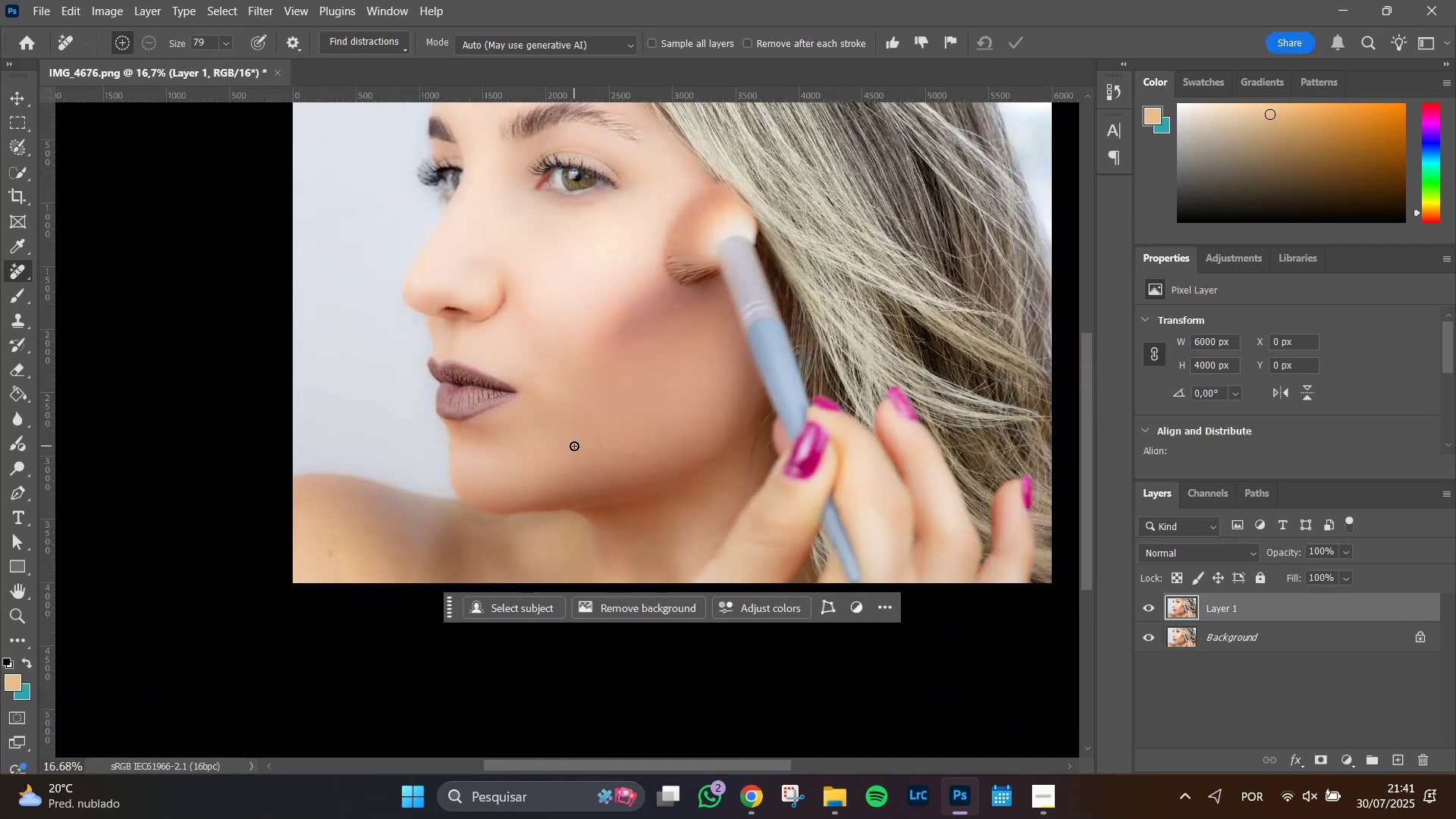 
key(Alt+AltLeft)
 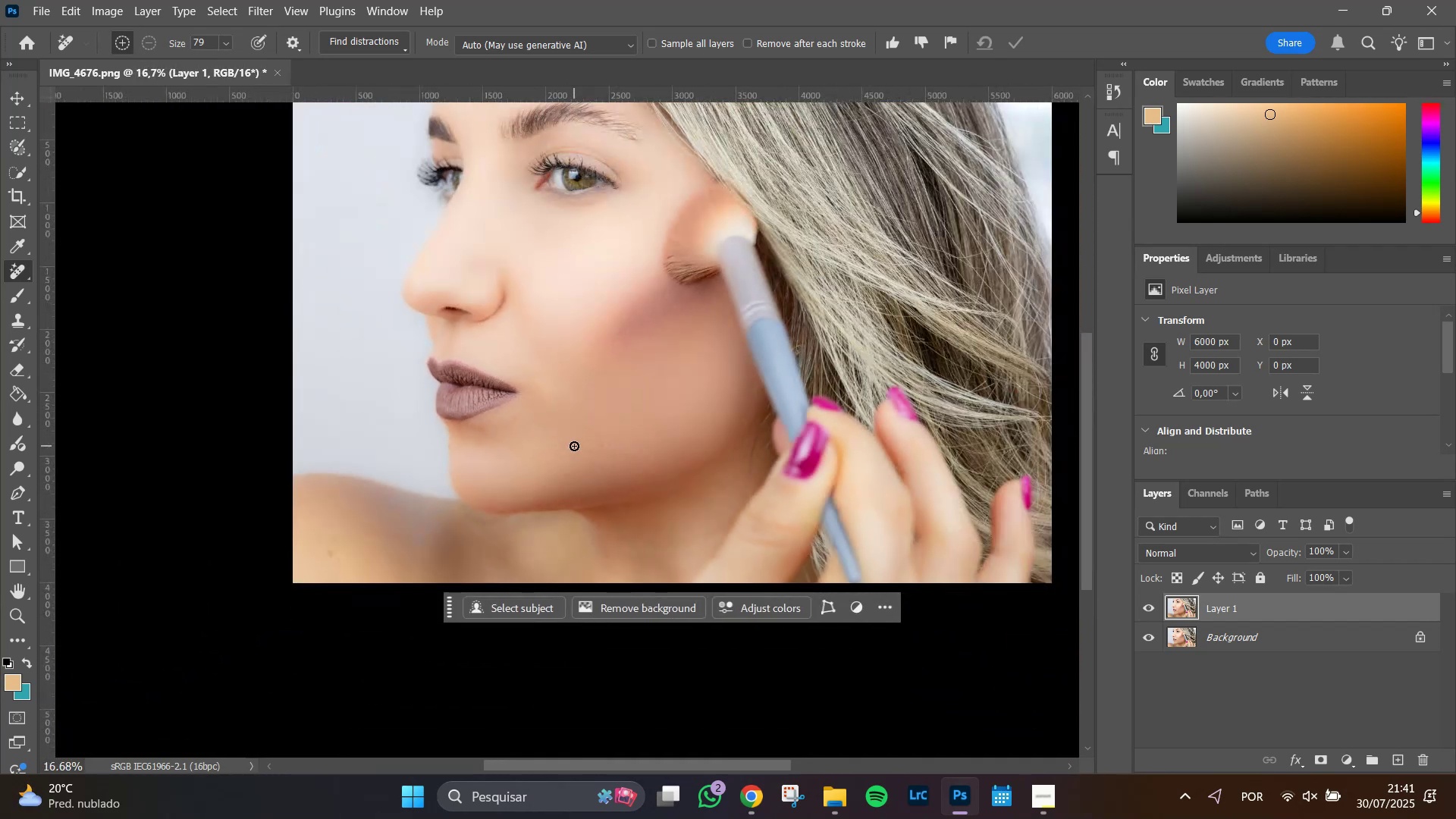 
key(Alt+AltLeft)
 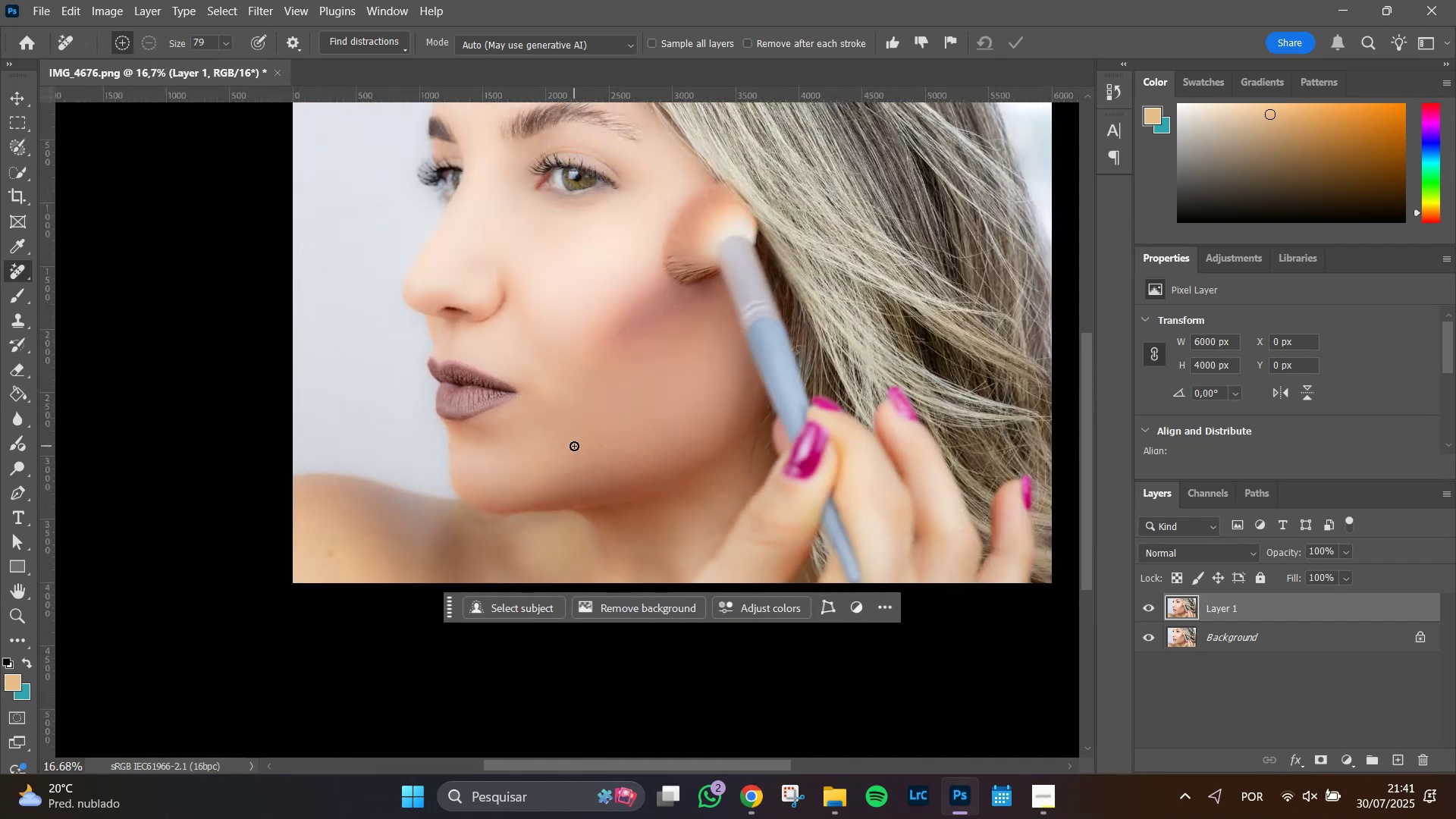 
key(Alt+AltLeft)
 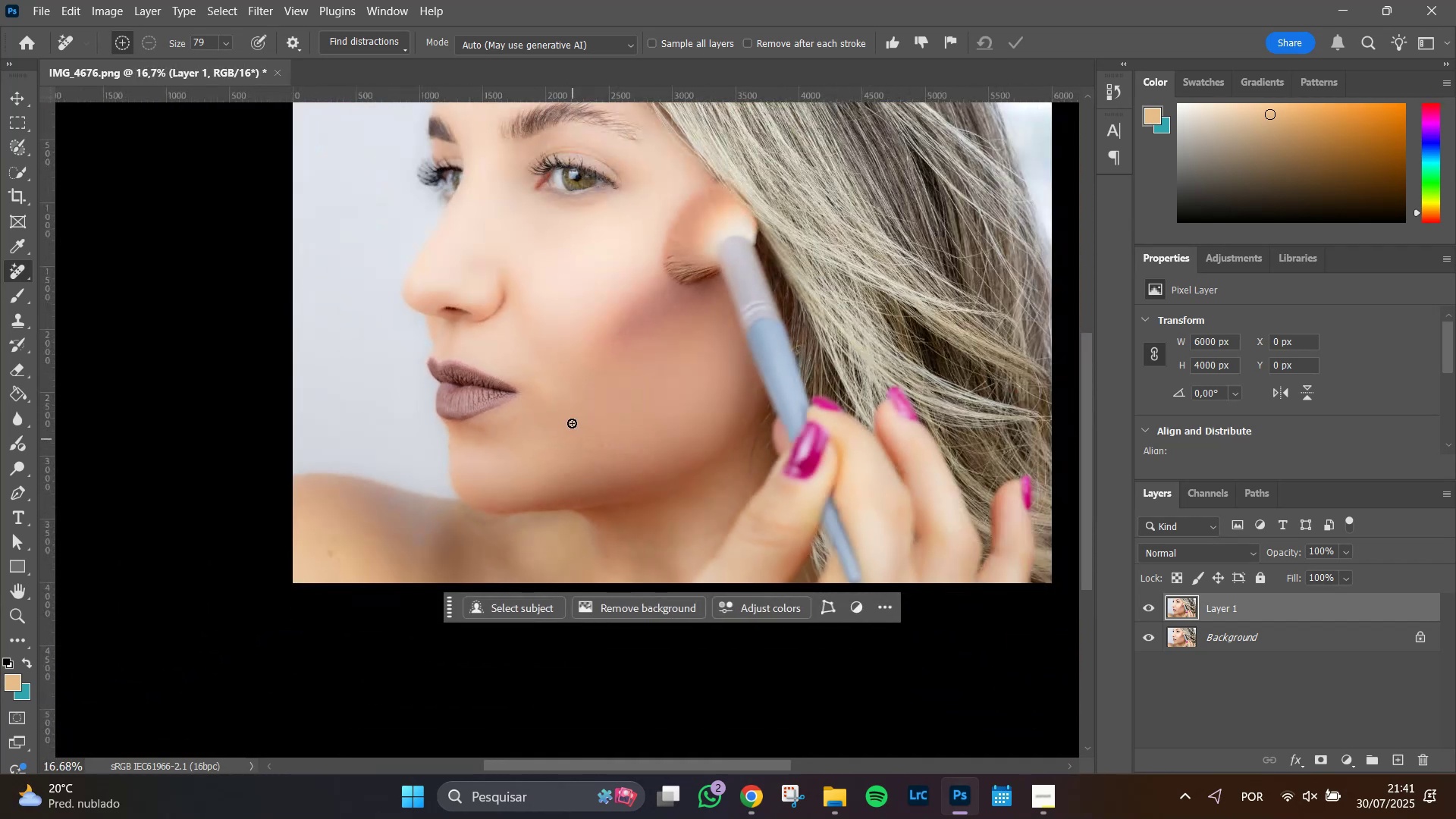 
key(Alt+AltLeft)
 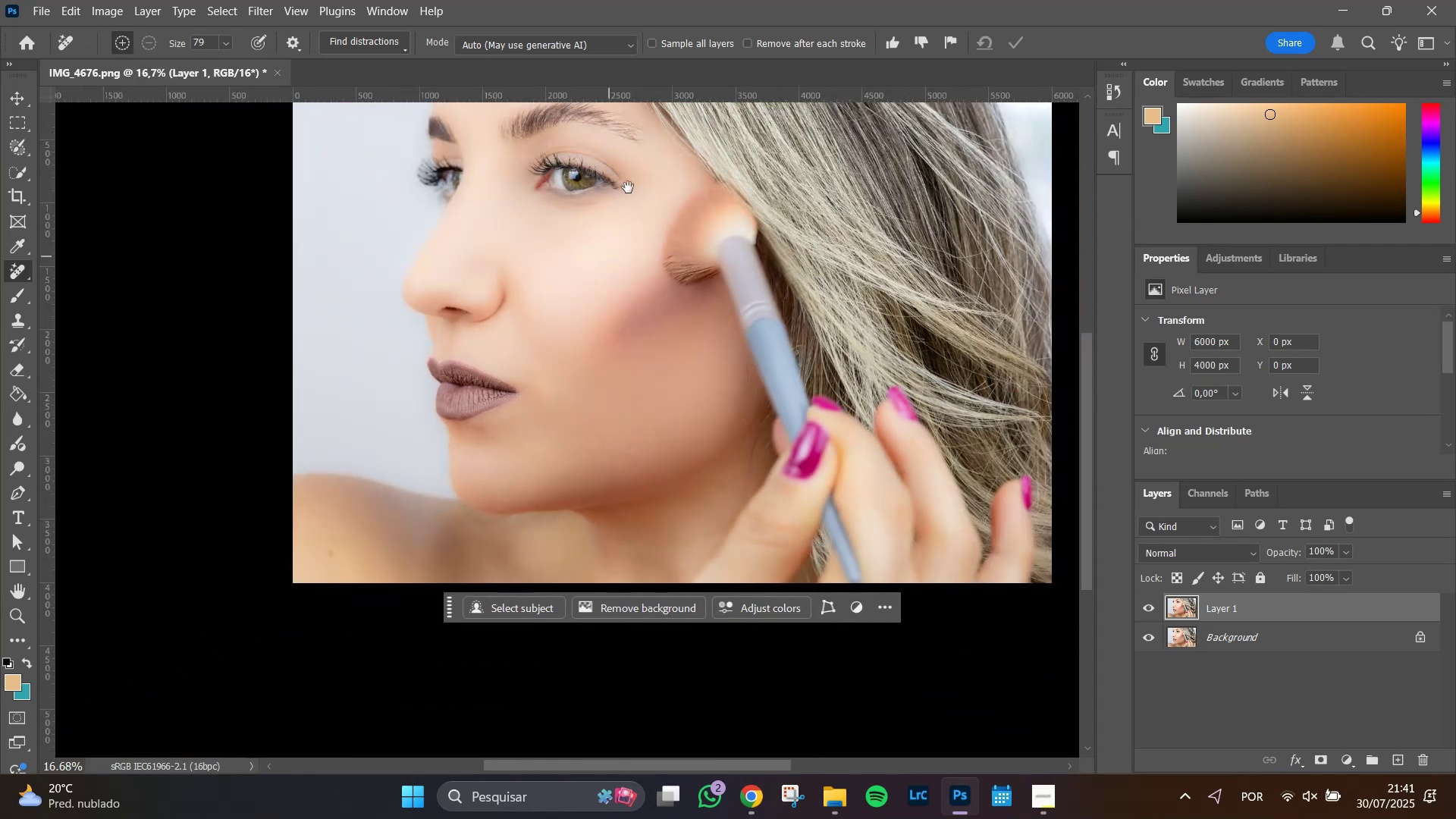 
hold_key(key=Space, duration=1.51)
 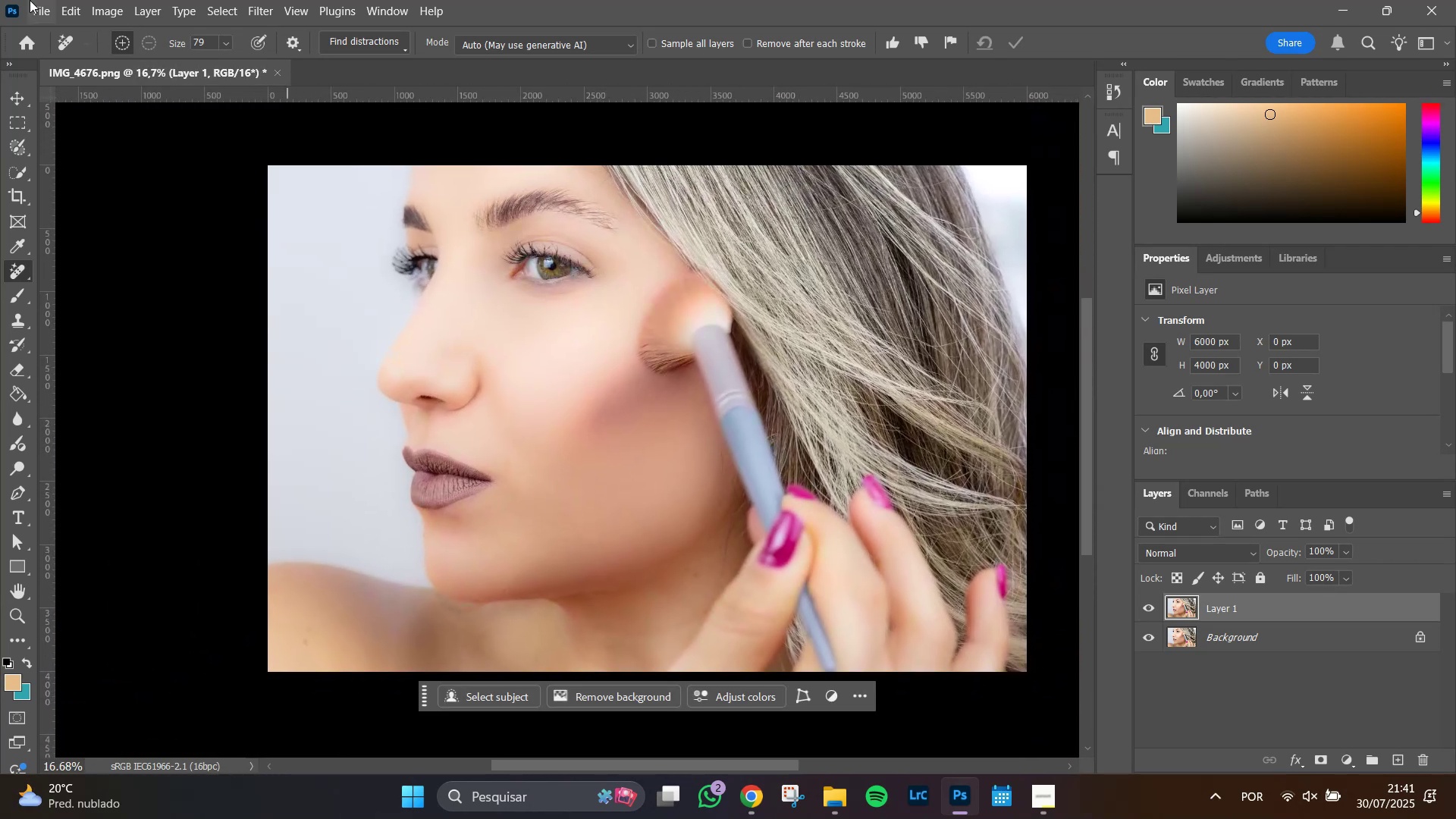 
left_click_drag(start_coordinate=[629, 183], to_coordinate=[604, 271])
 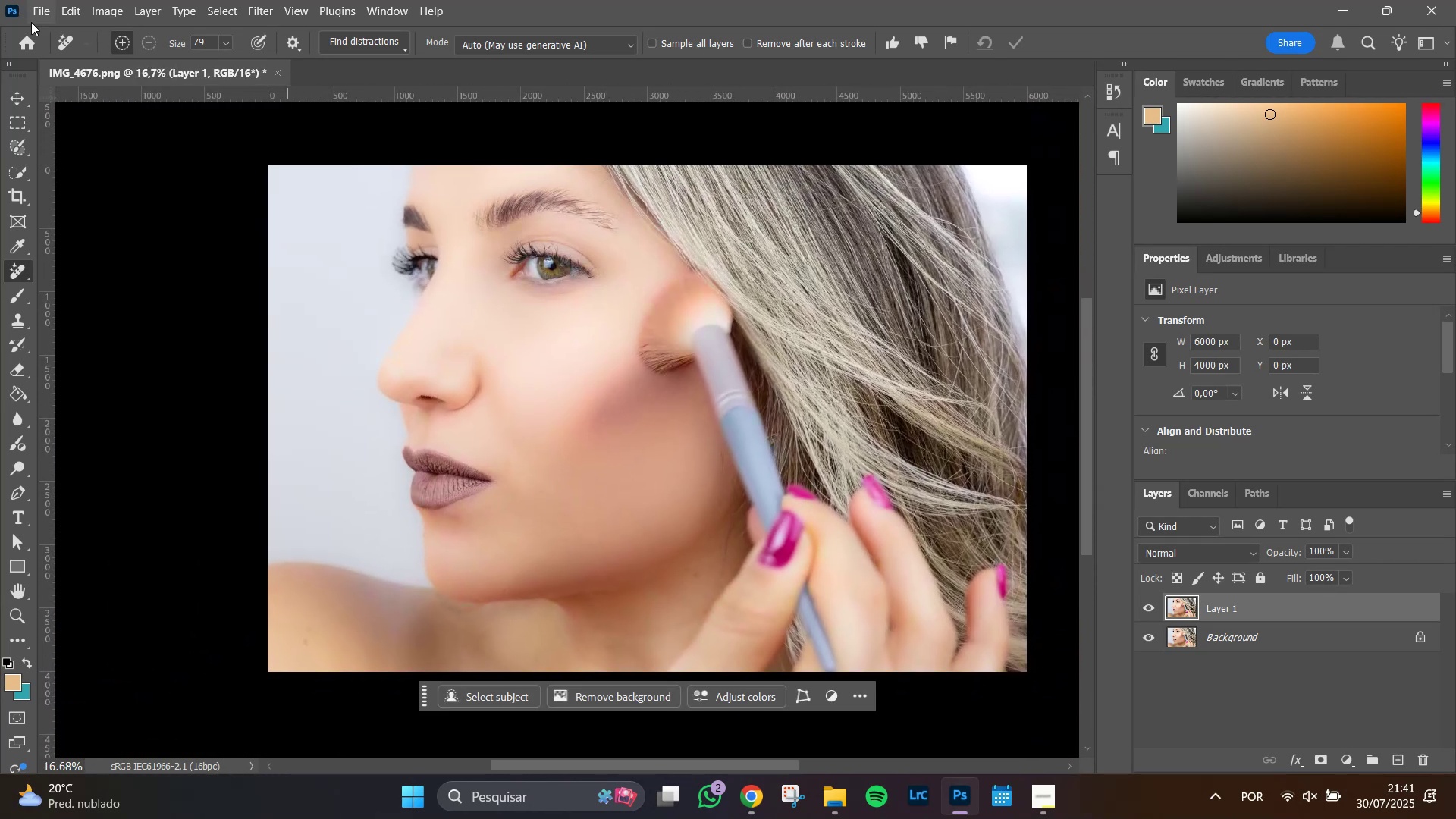 
left_click([46, 6])
 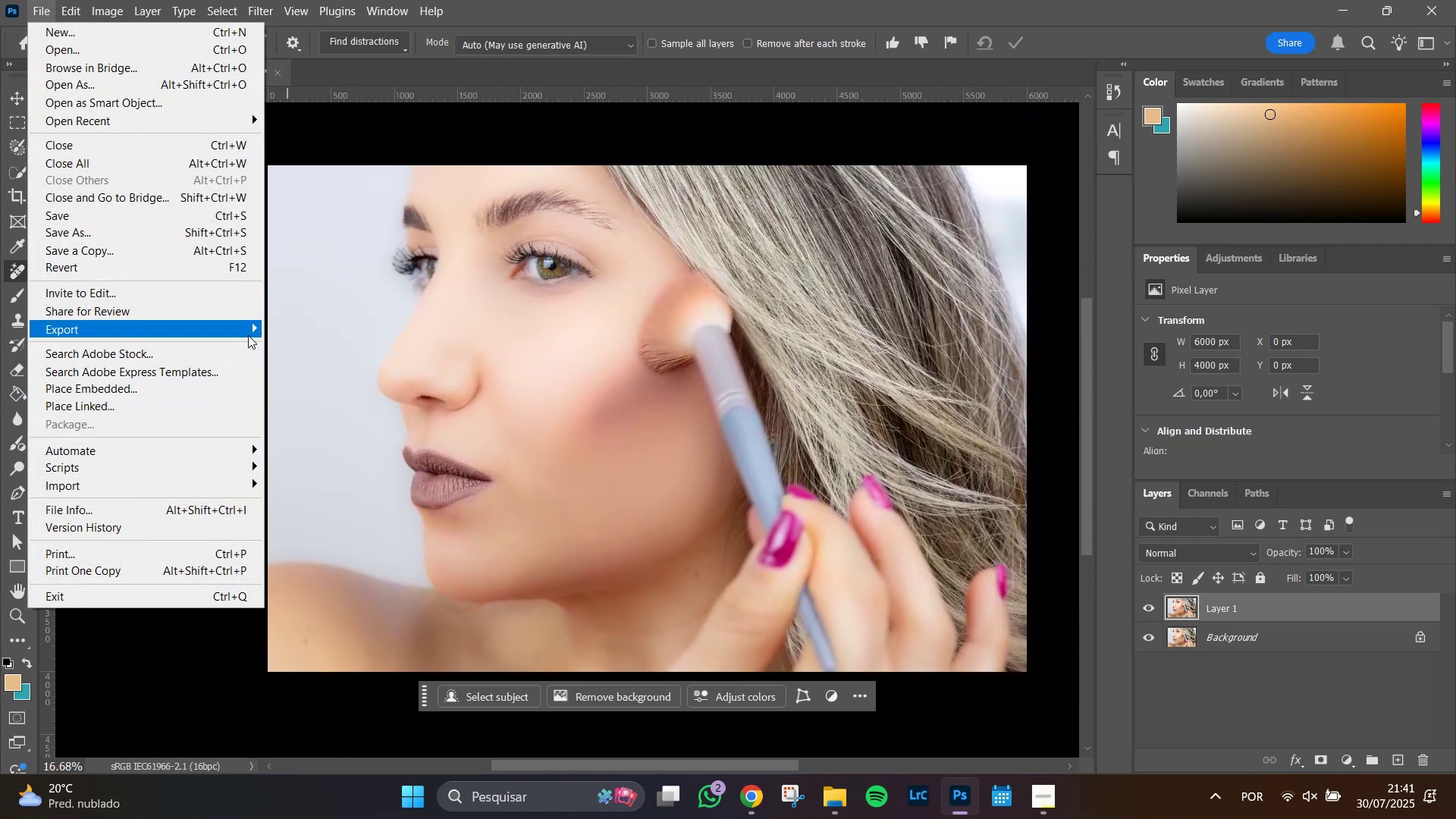 
left_click([248, 335])
 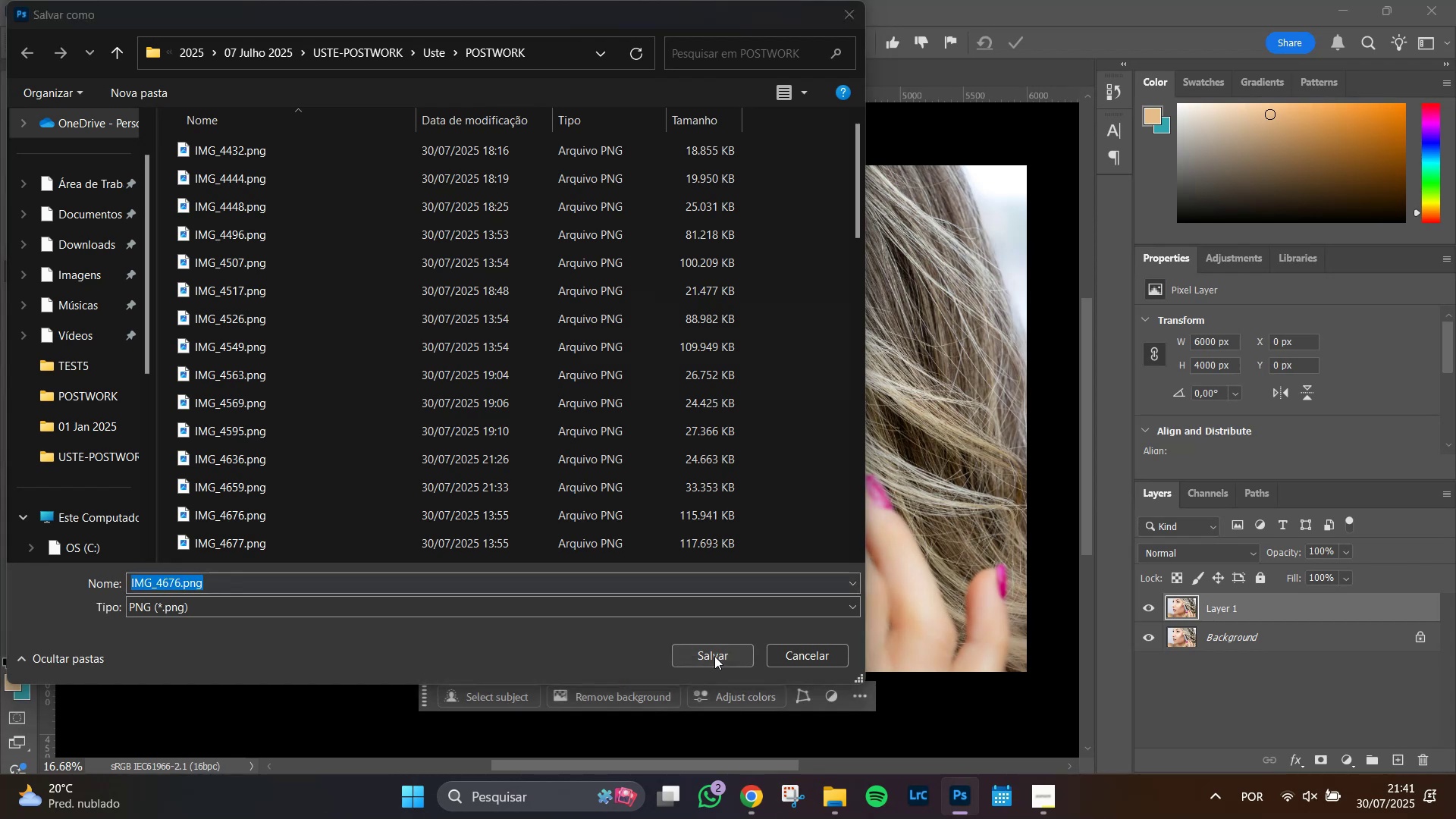 
left_click([778, 401])
 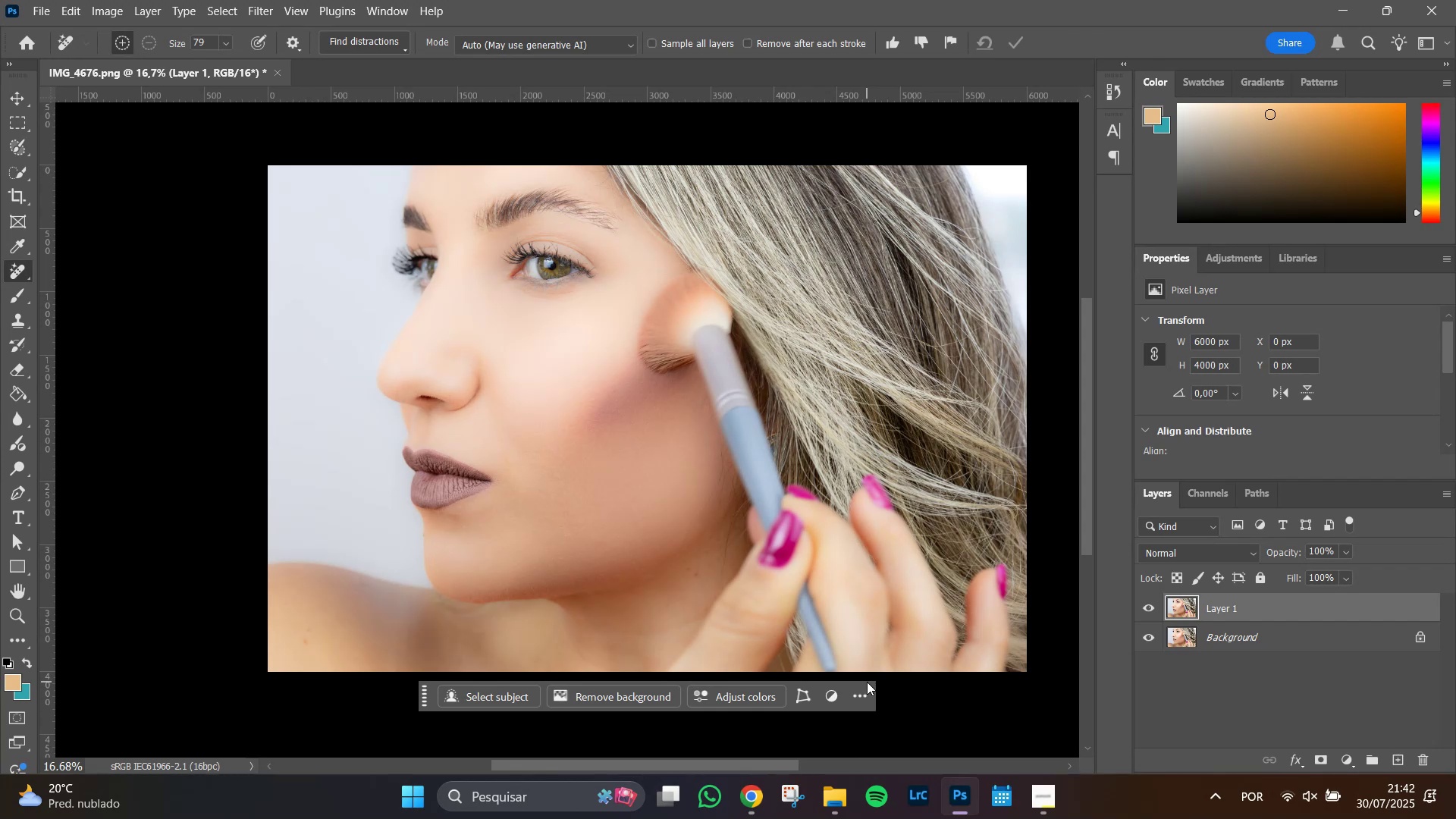 
wait(63.42)
 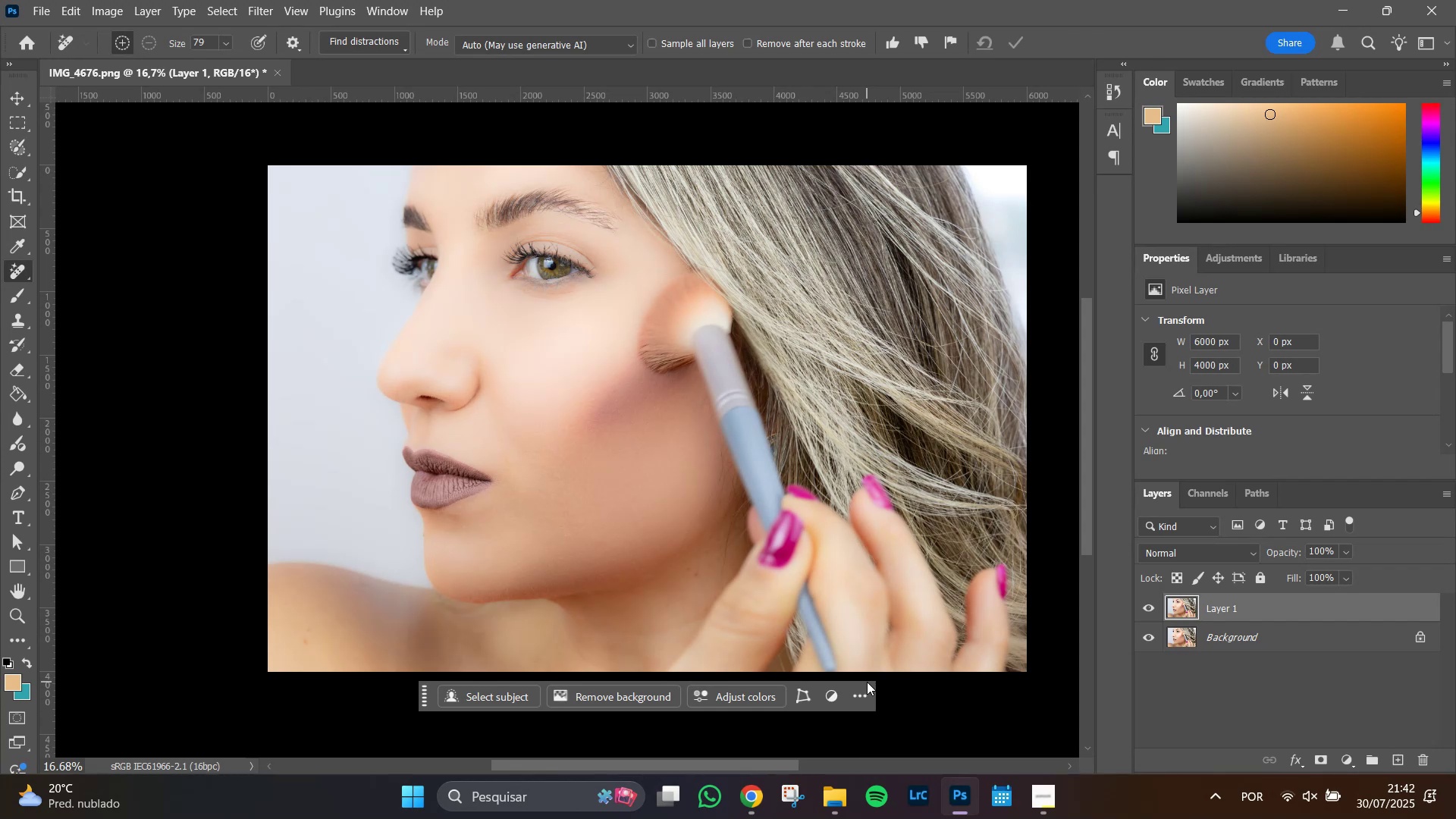 
left_click([39, 15])
 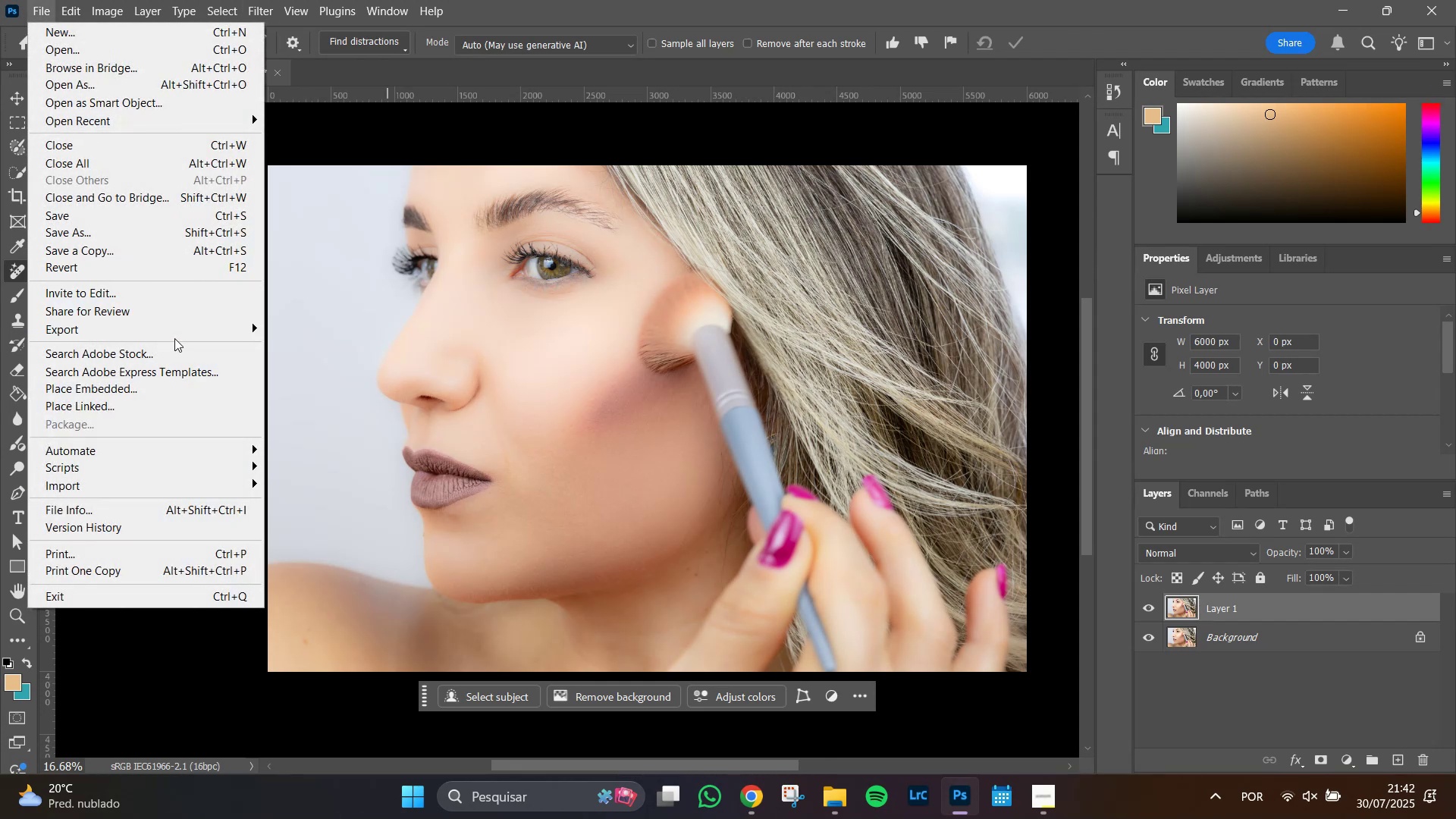 
left_click([183, 333])
 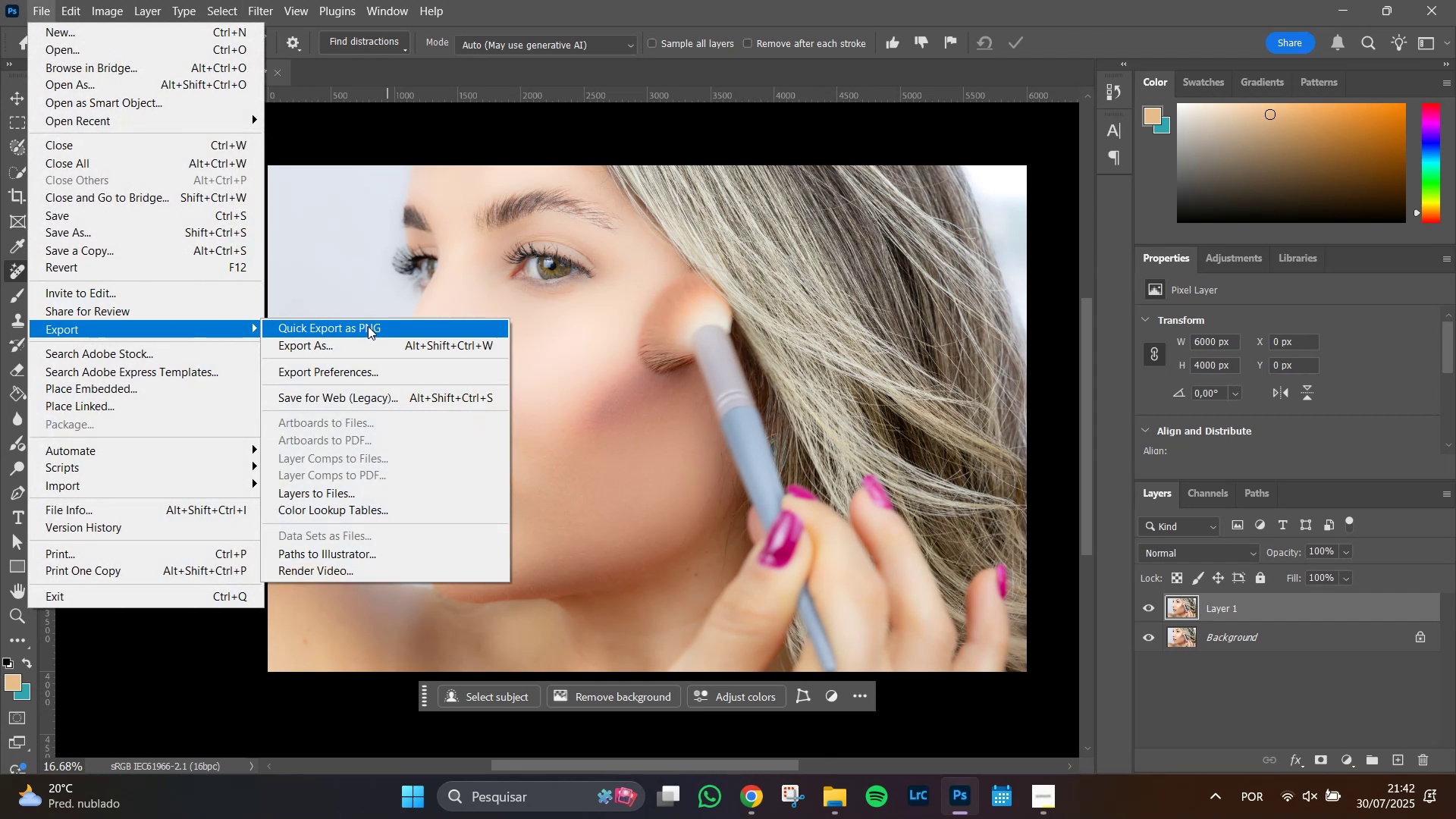 
left_click([368, 326])
 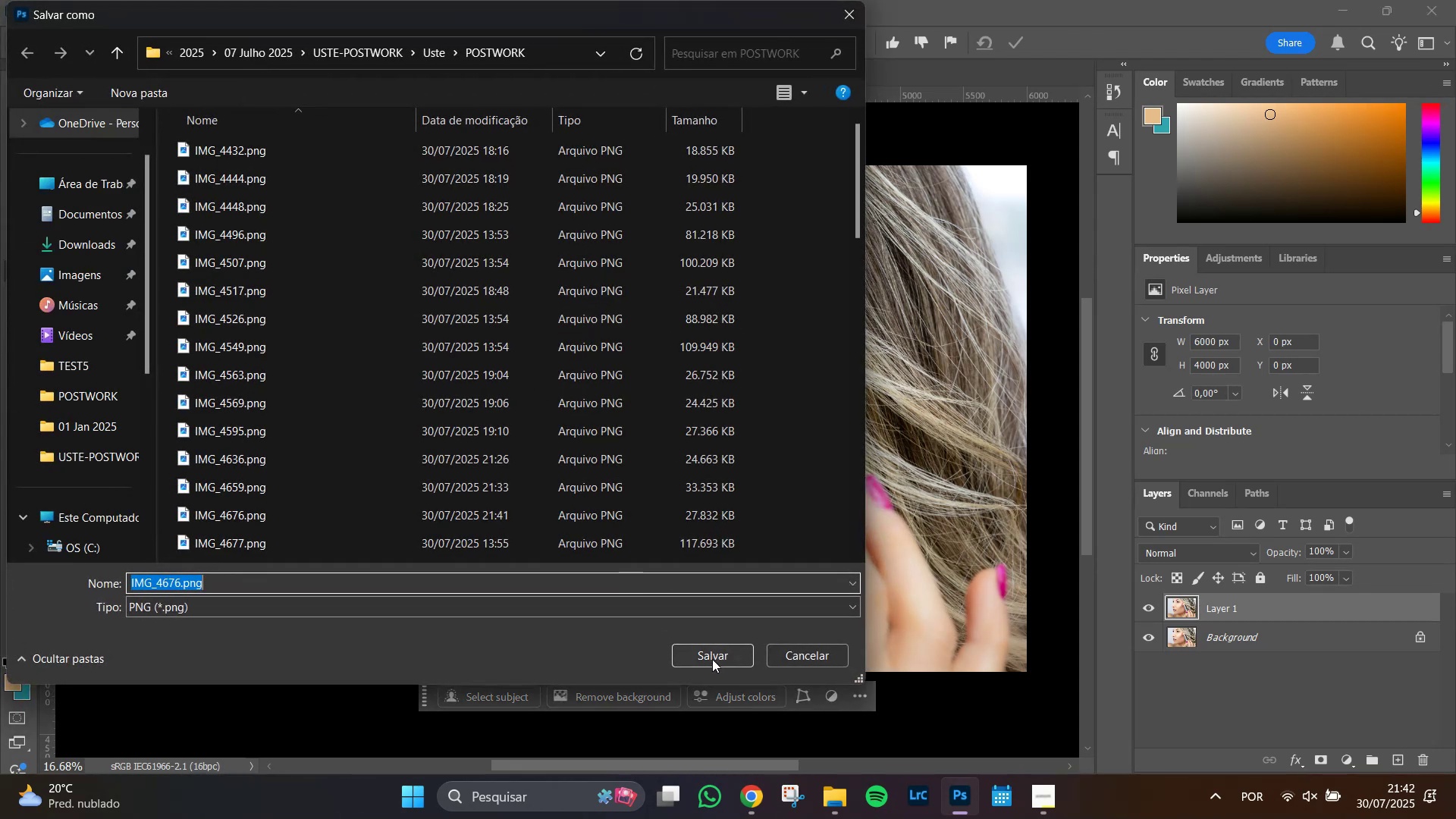 
left_click([711, 661])
 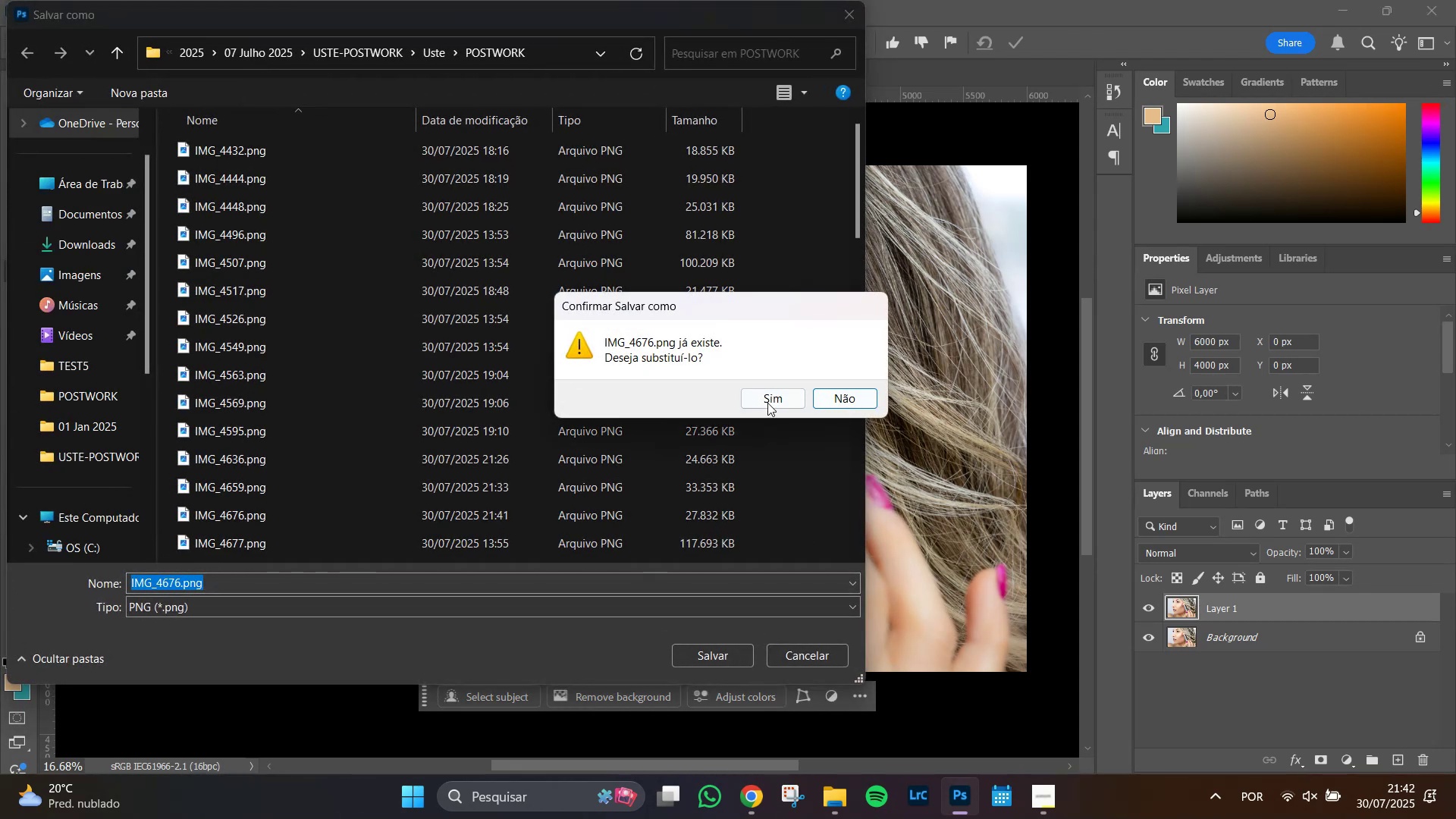 
left_click([774, 397])
 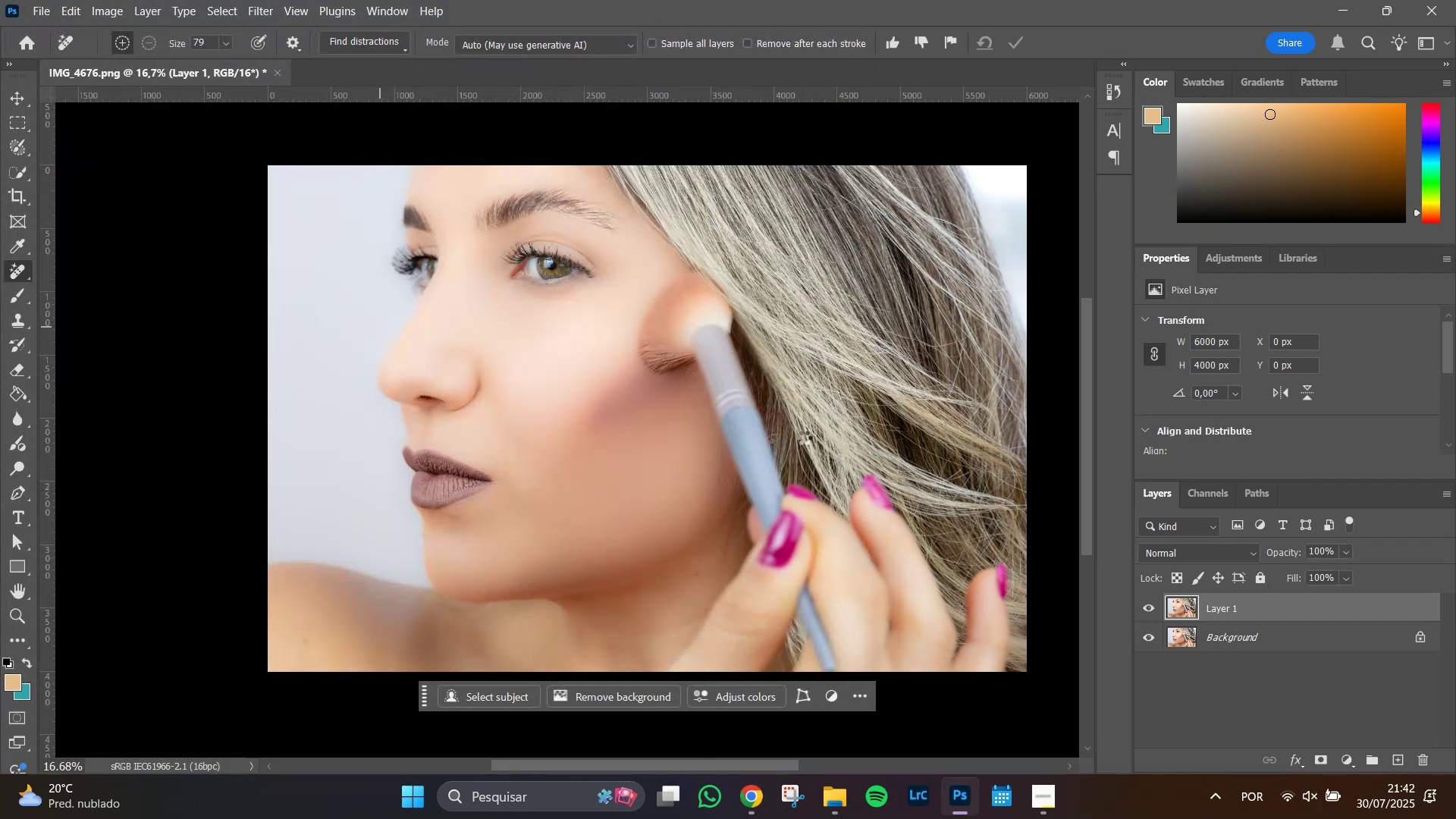 
wait(10.38)
 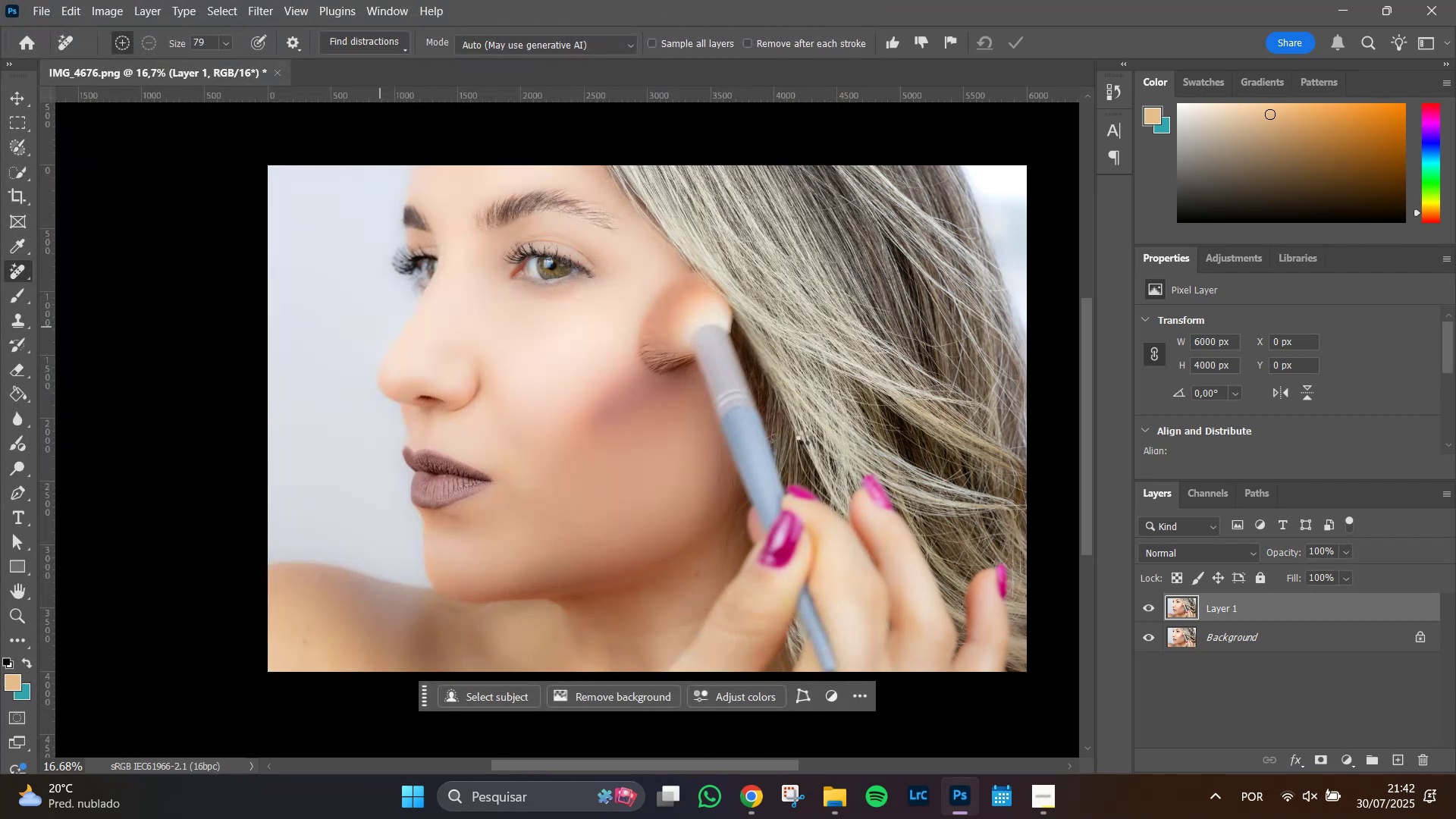 
key(Alt+Tab)
 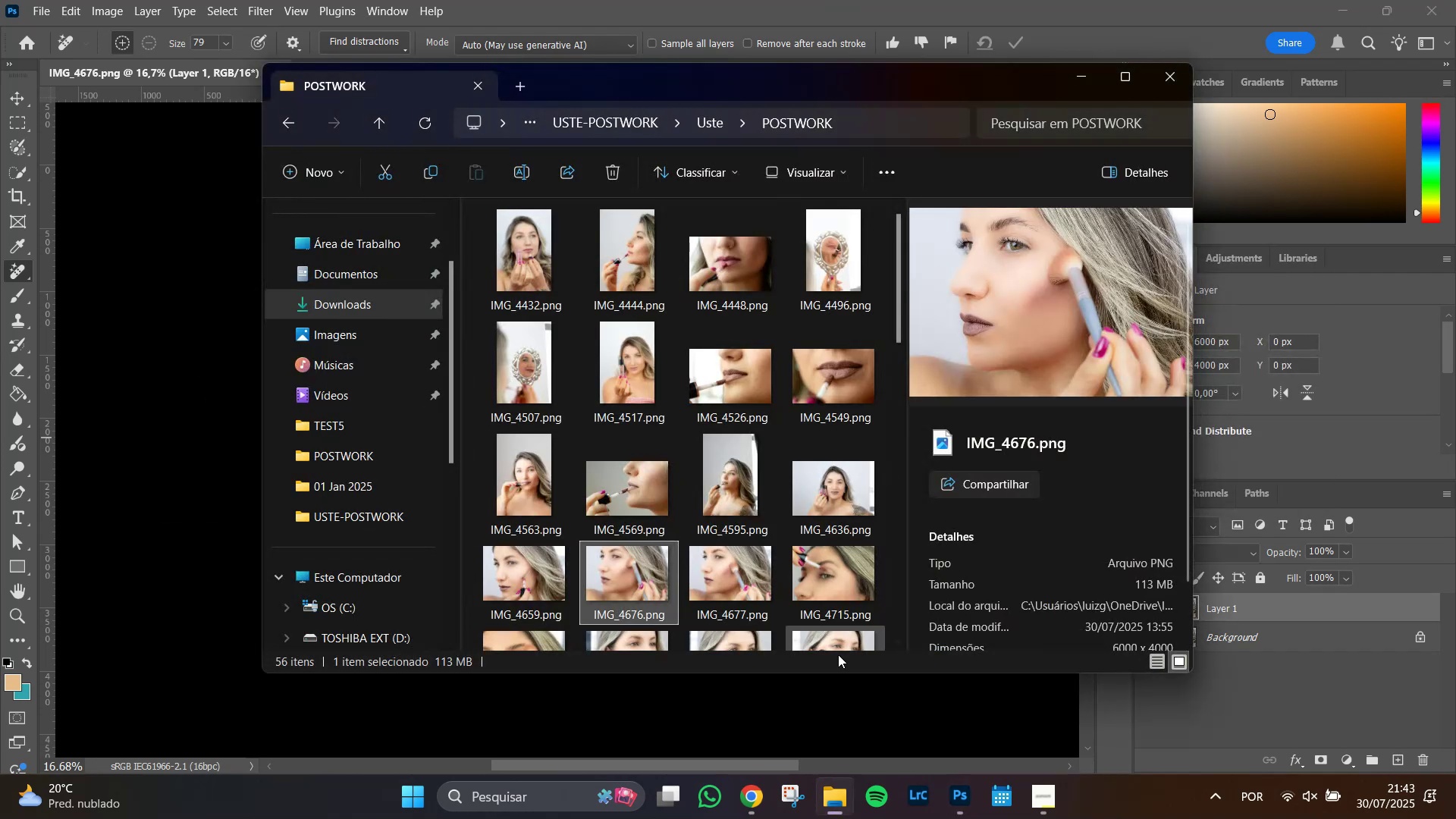 
left_click([712, 579])
 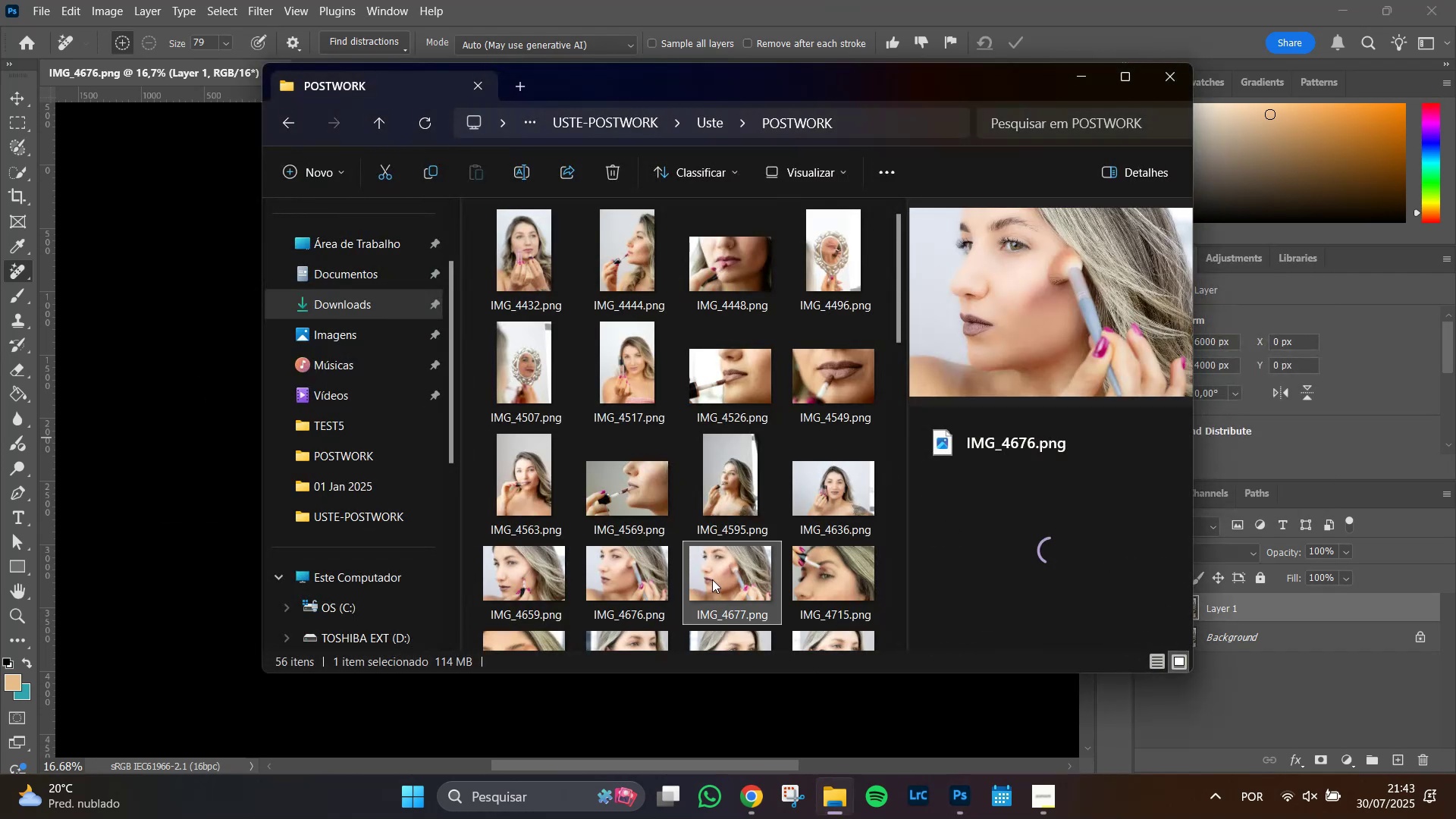 
right_click([712, 579])
 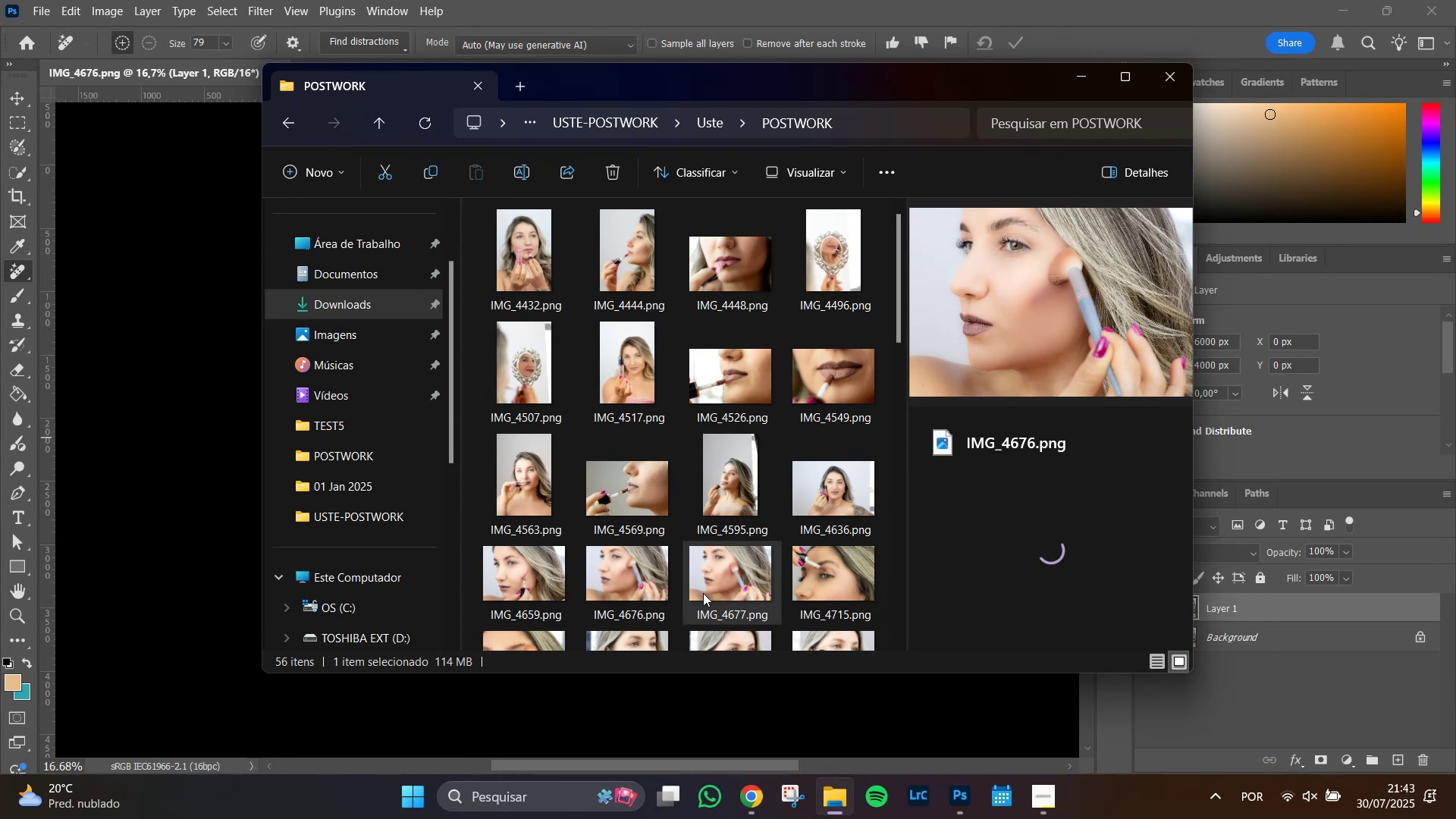 
wait(18.55)
 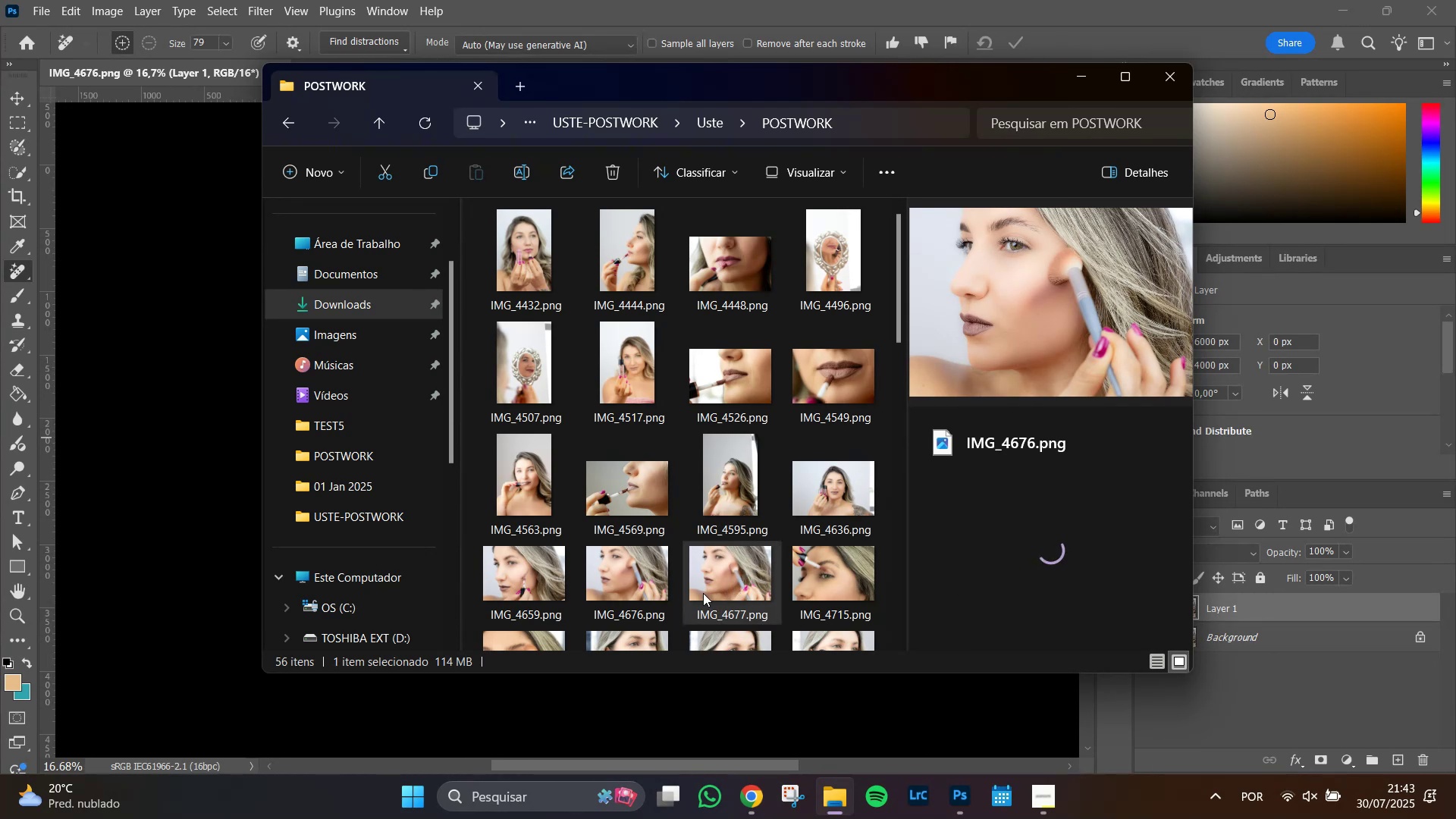 
right_click([757, 580])
 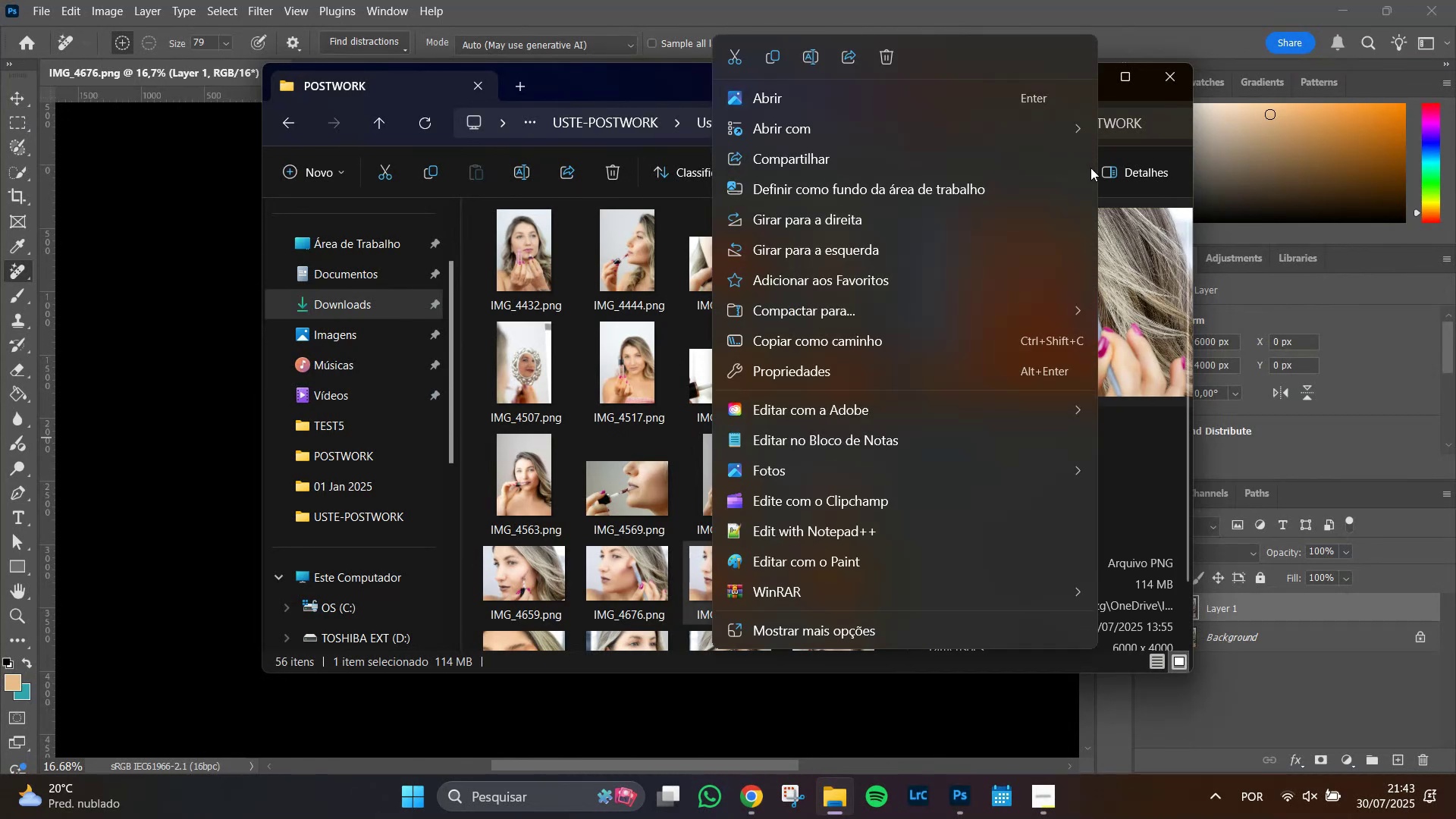 
left_click([1068, 125])
 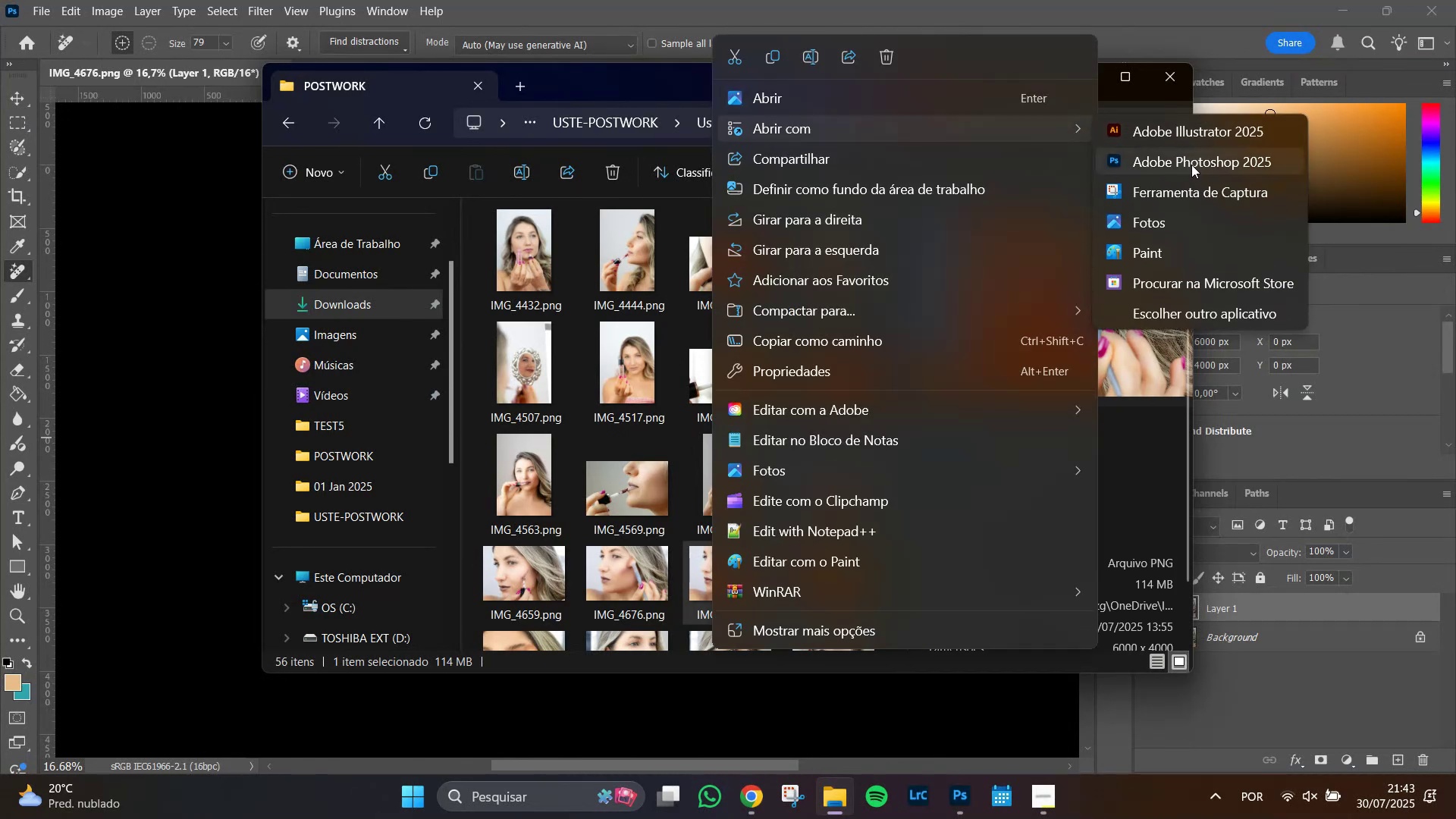 
left_click([1193, 164])
 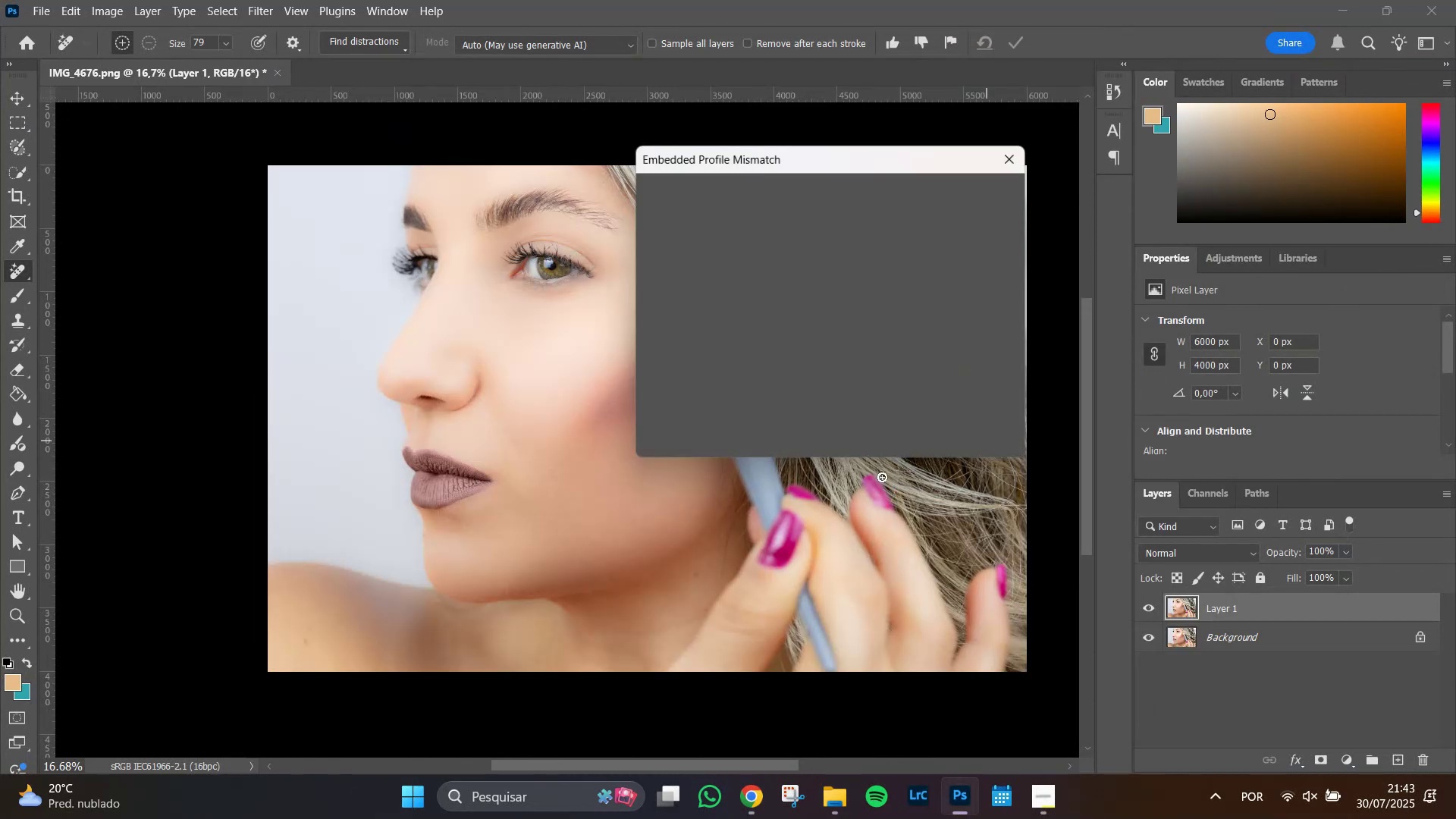 
left_click([916, 398])
 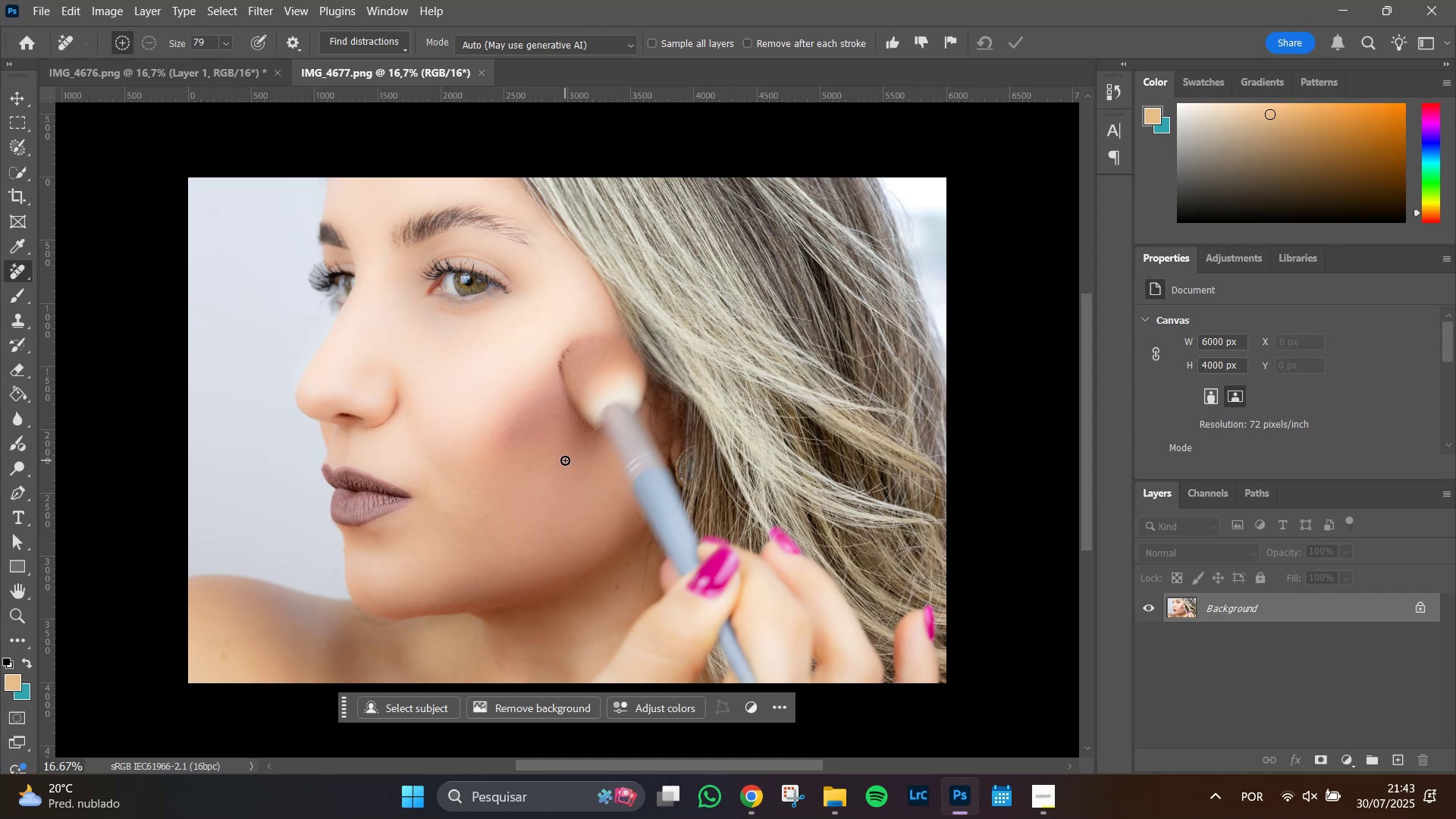 
hold_key(key=ControlLeft, duration=1.28)
 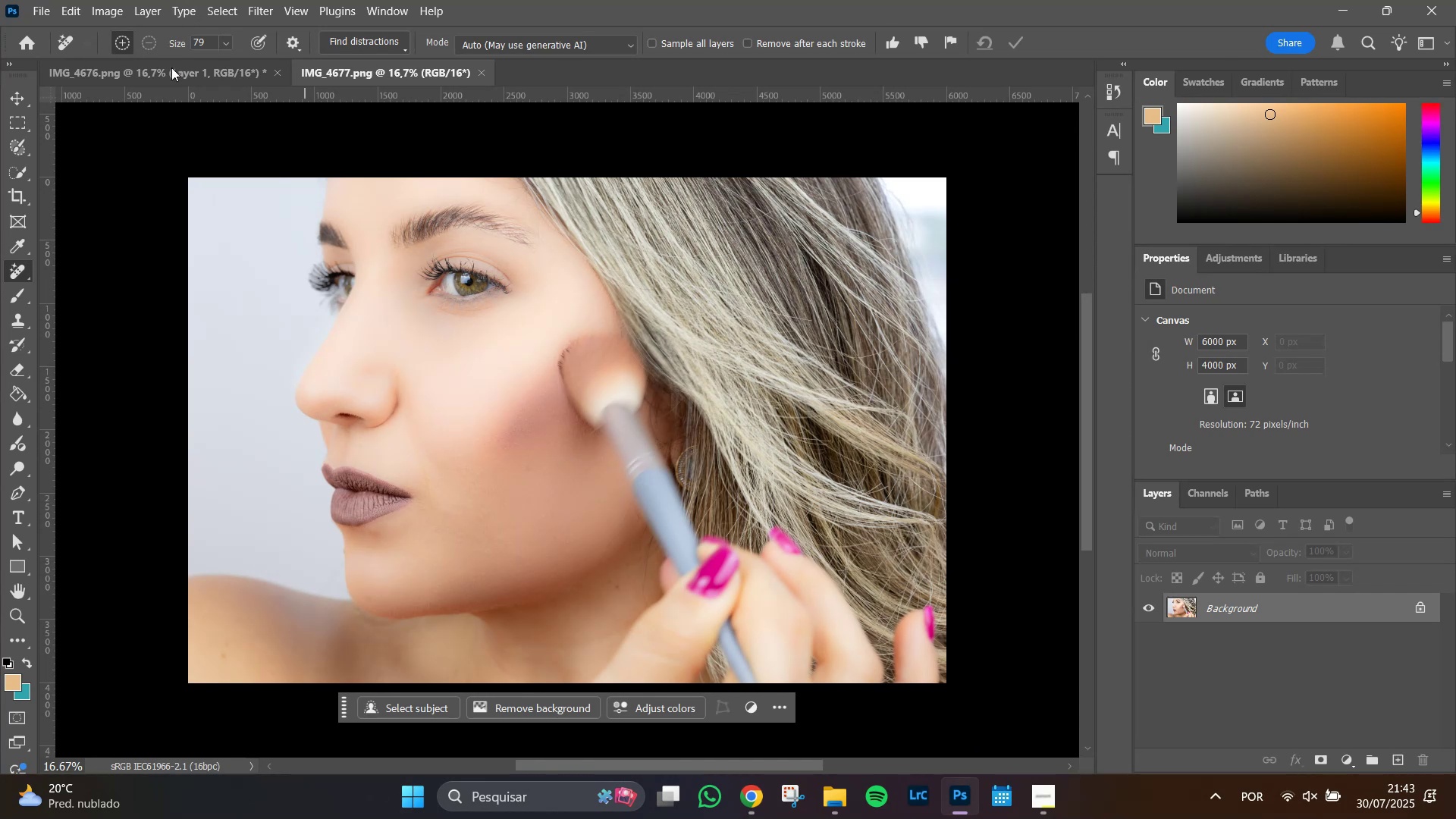 
left_click([171, 71])
 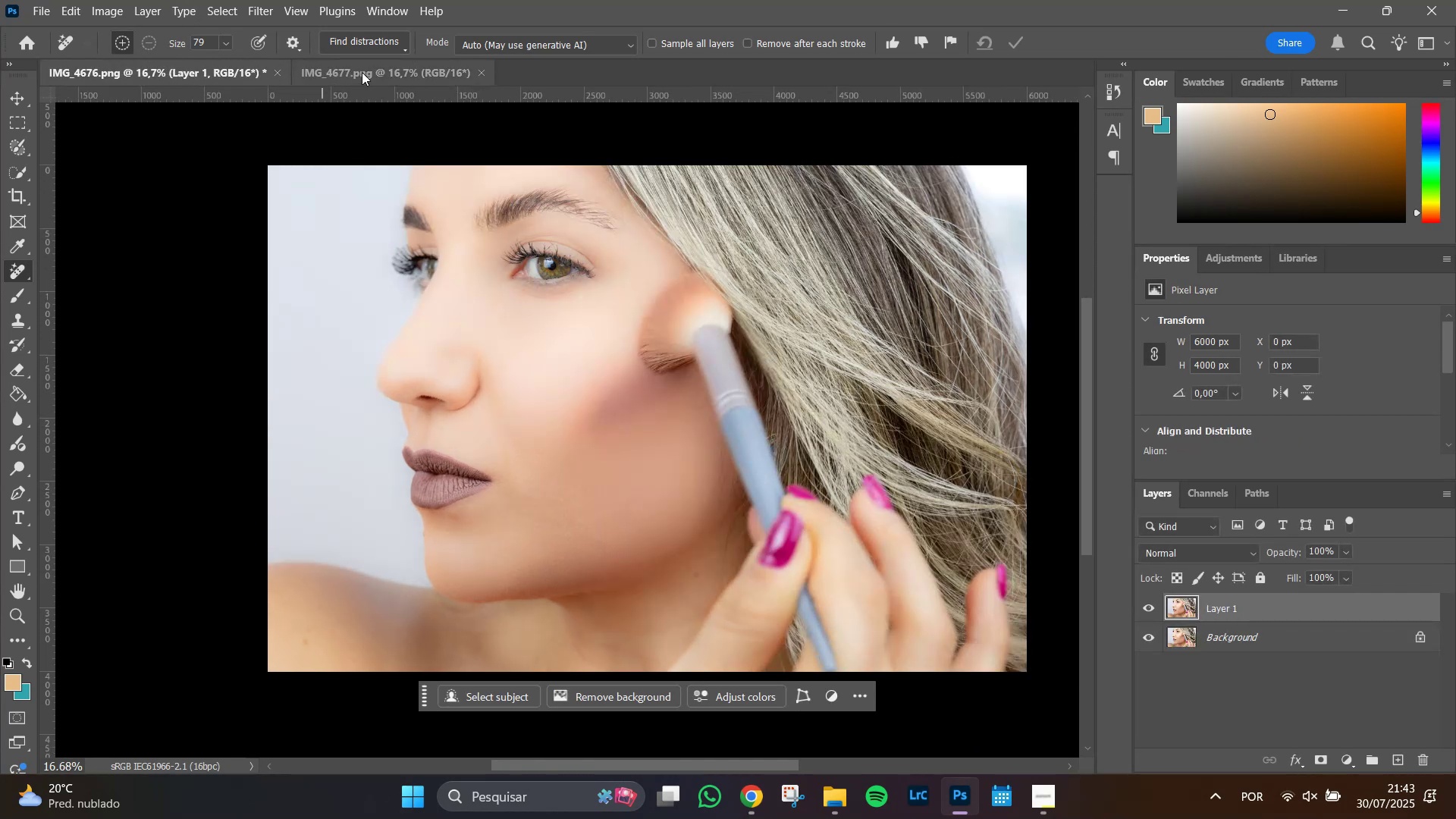 
left_click([363, 72])
 